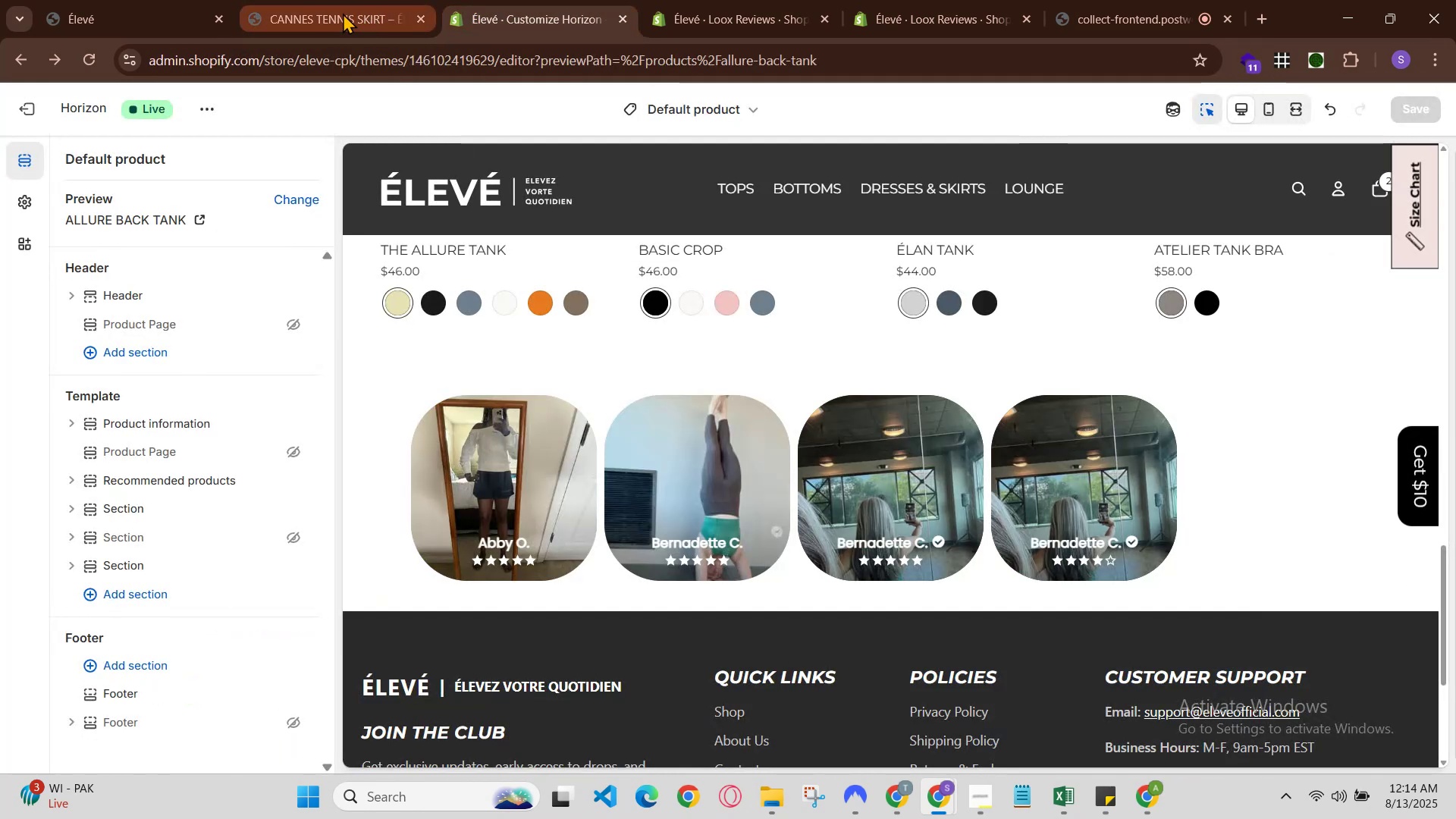 
left_click([339, 12])
 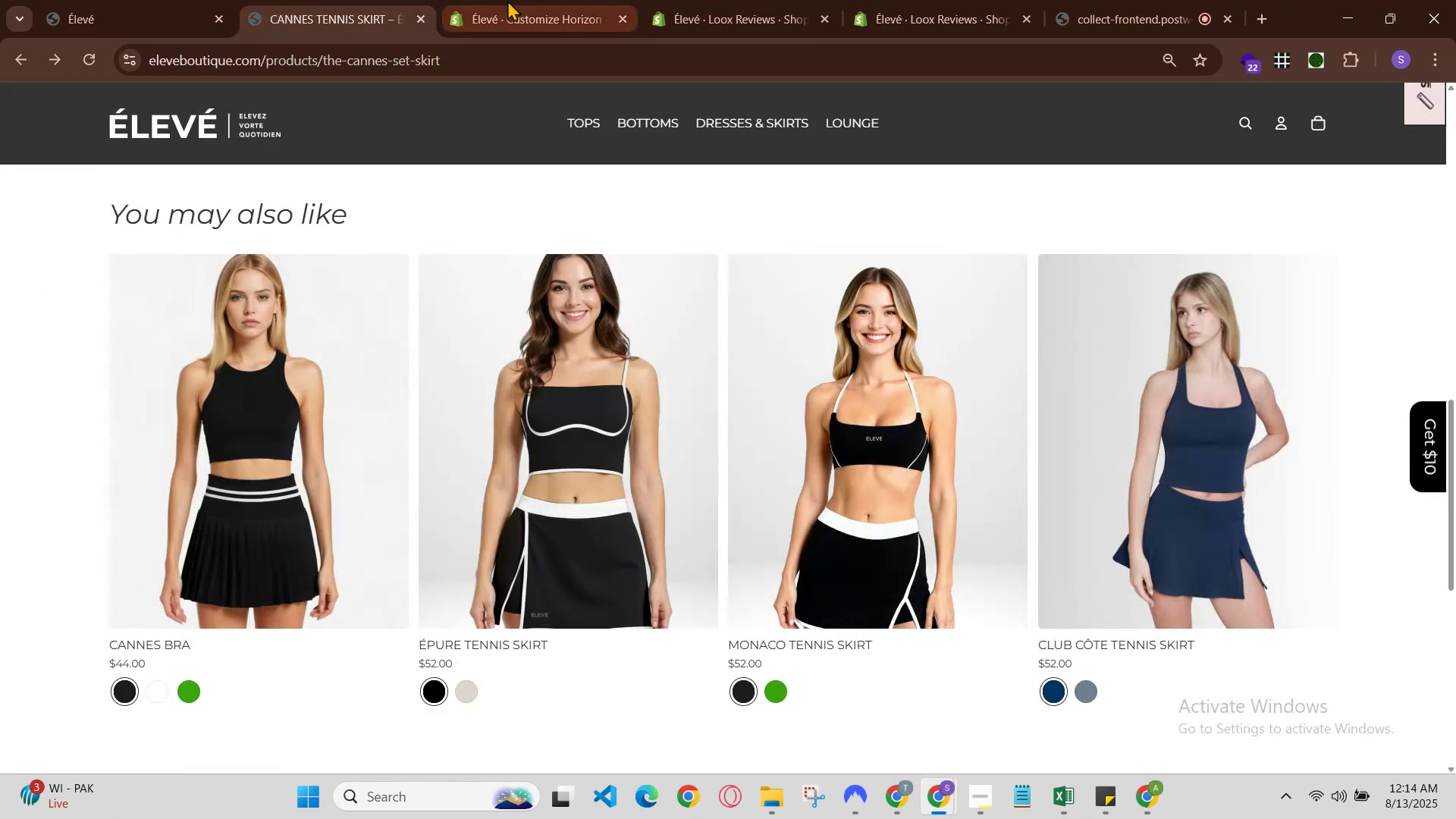 
left_click([512, 0])
 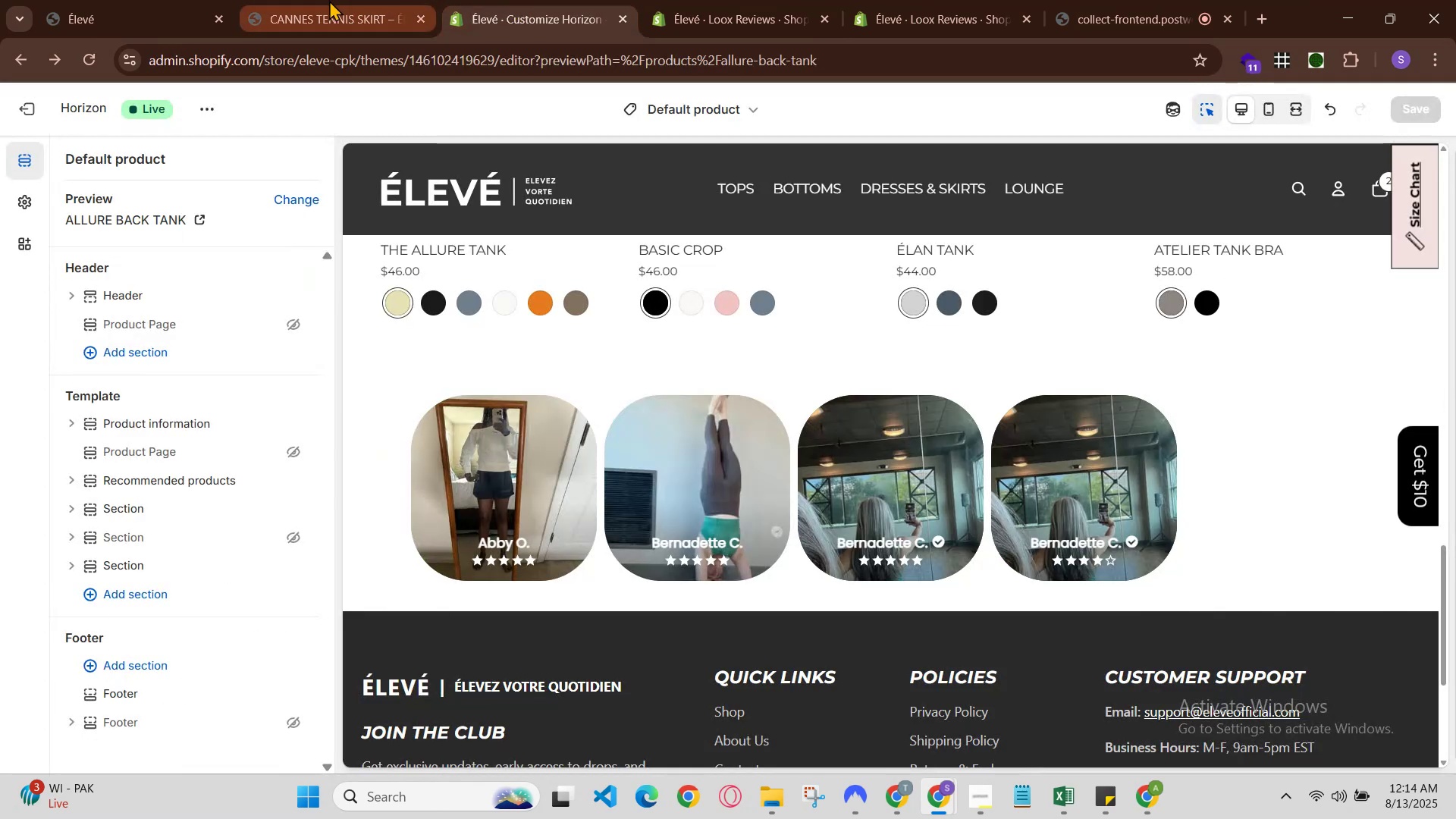 
left_click([307, 0])
 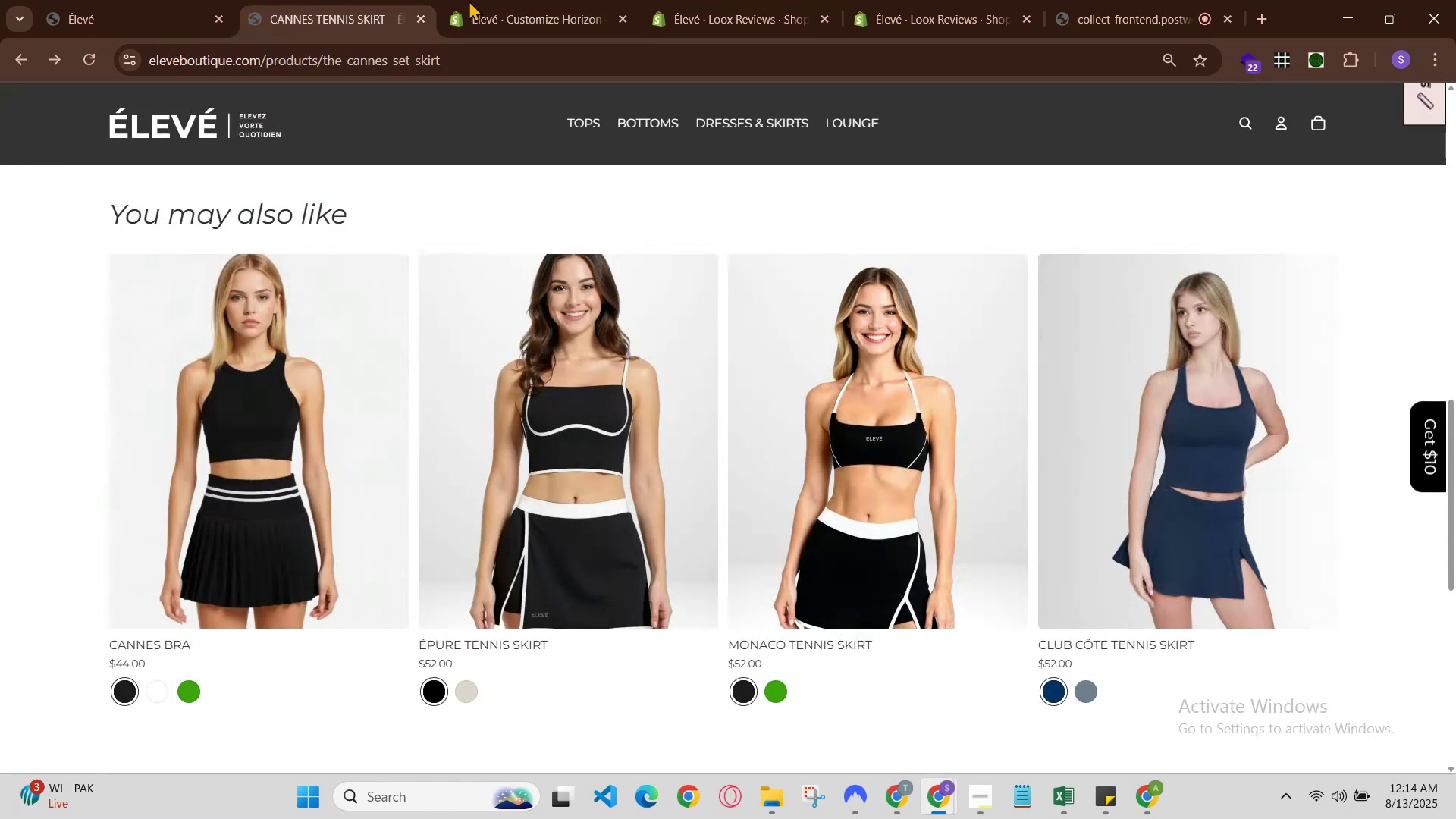 
left_click([509, 0])
 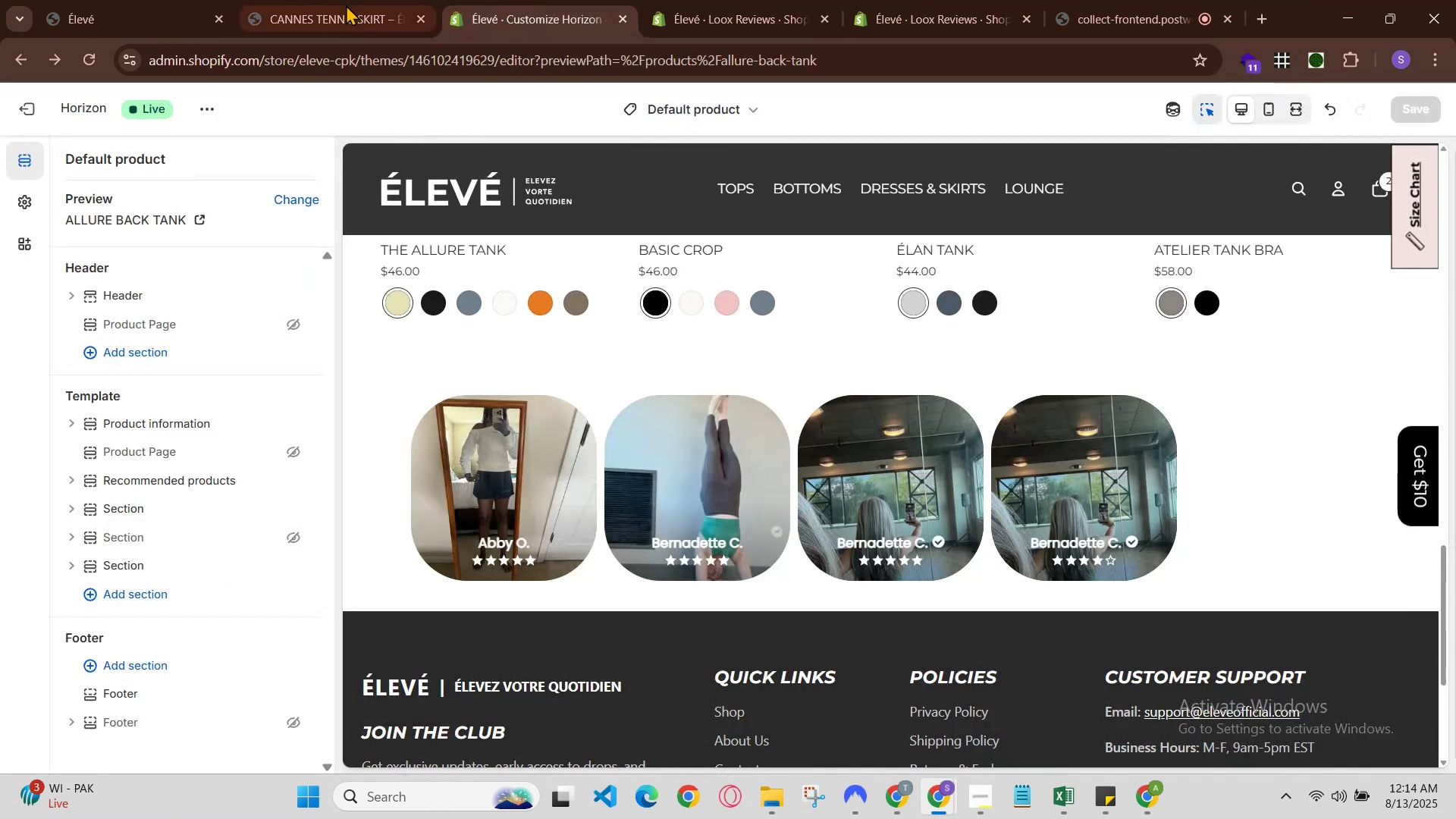 
left_click([337, 2])
 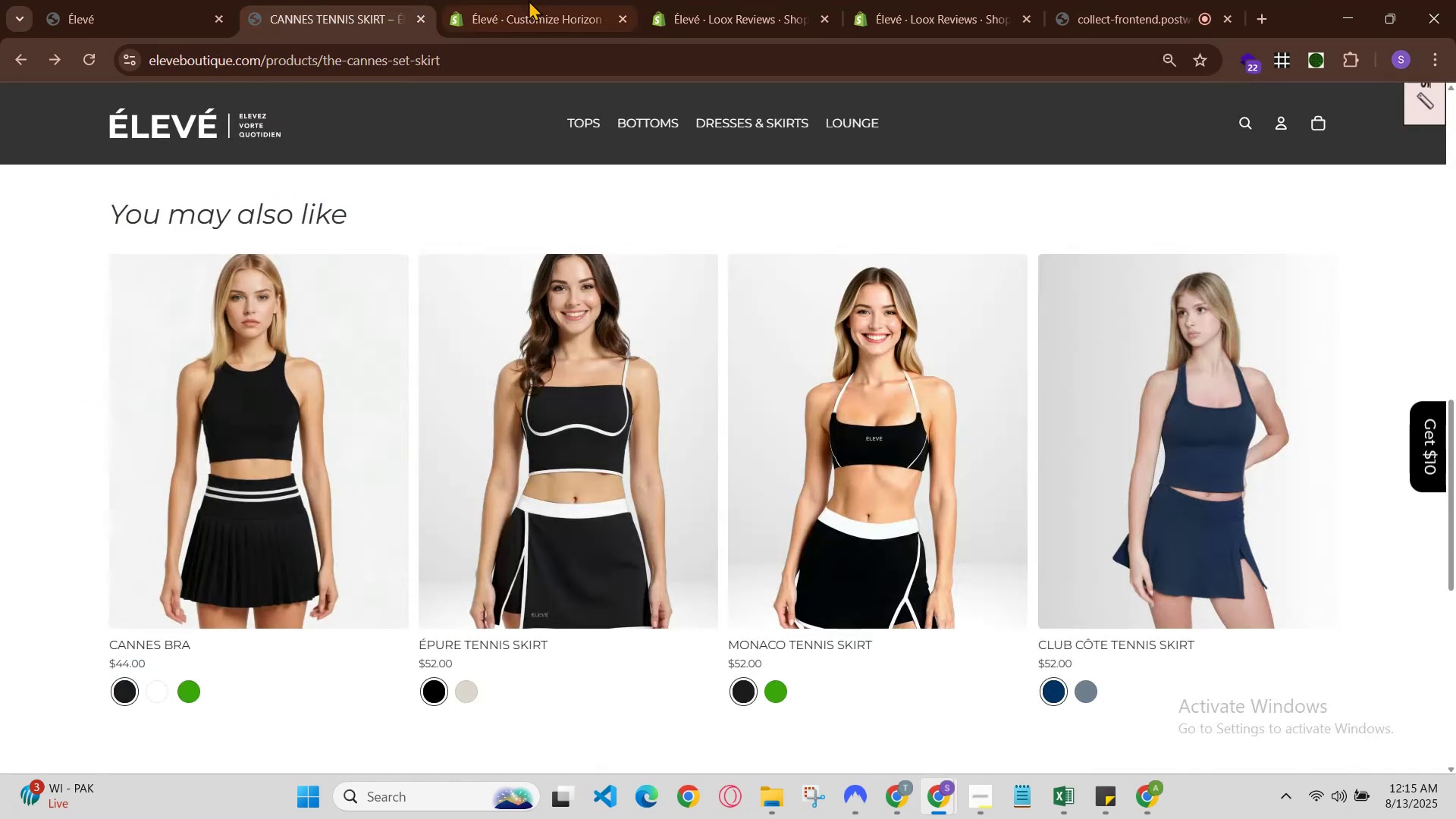 
left_click([530, 0])
 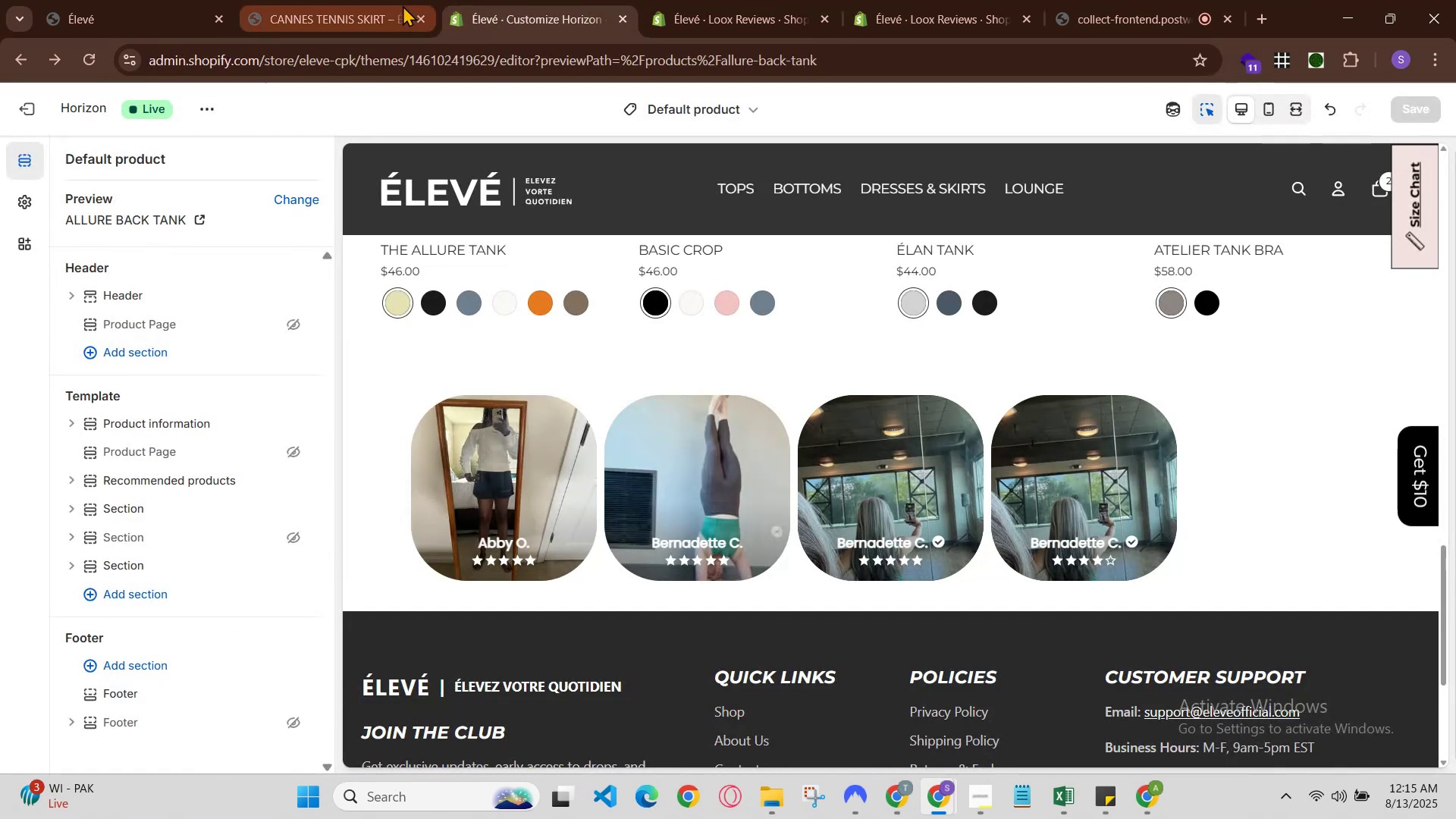 
left_click([400, 5])
 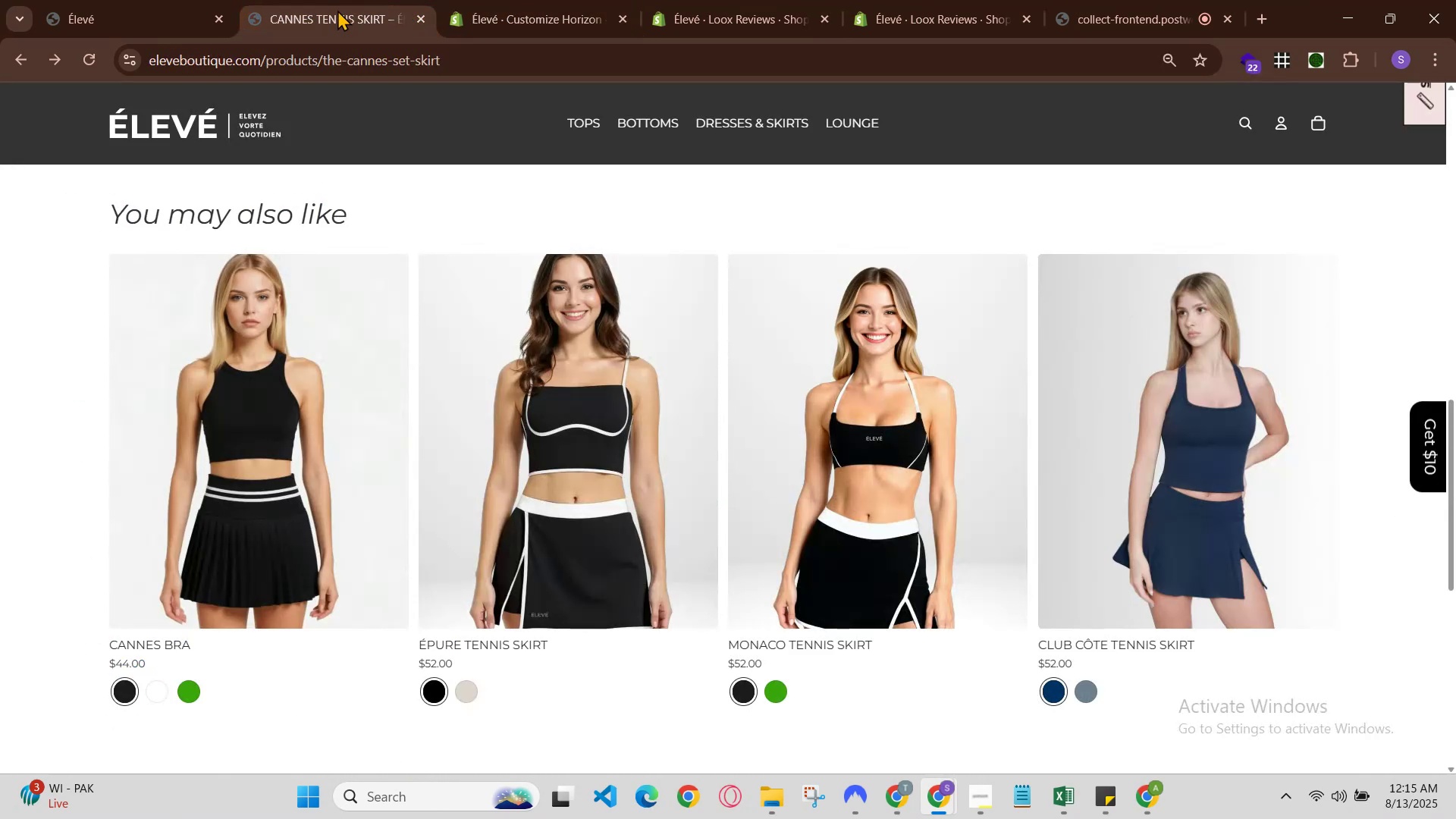 
left_click([507, 0])
 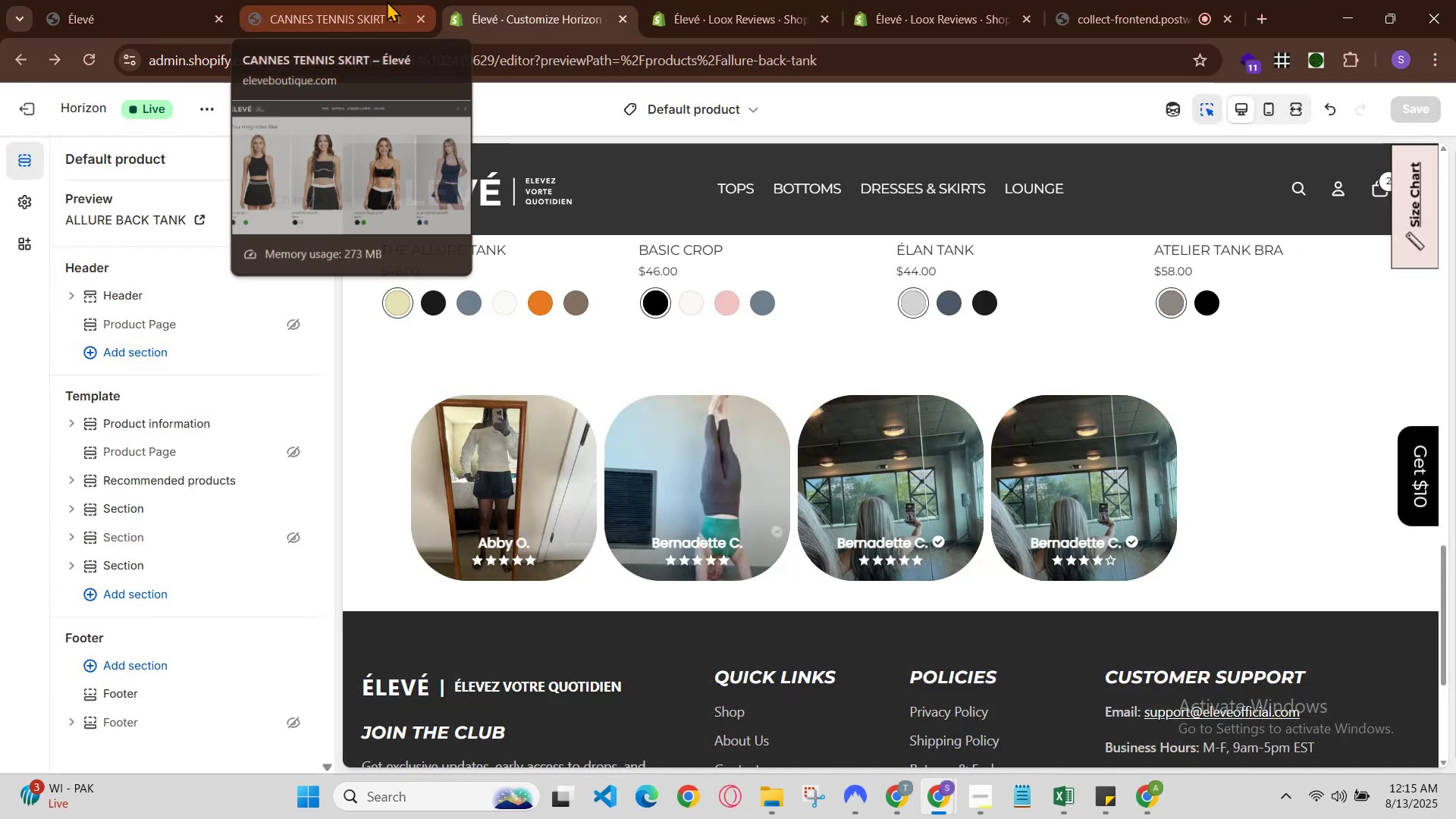 
left_click([382, 1])
 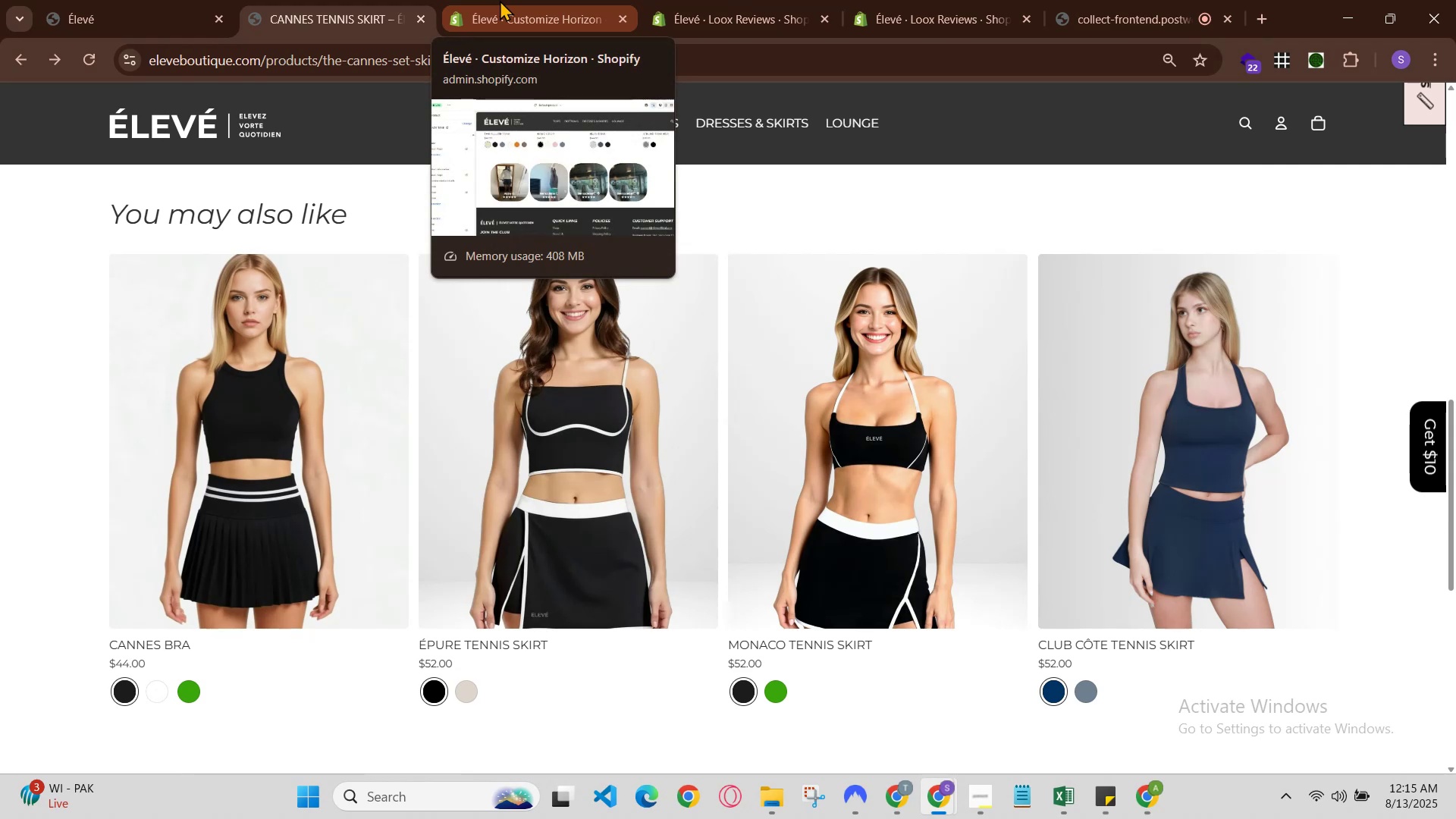 
left_click([500, 0])
 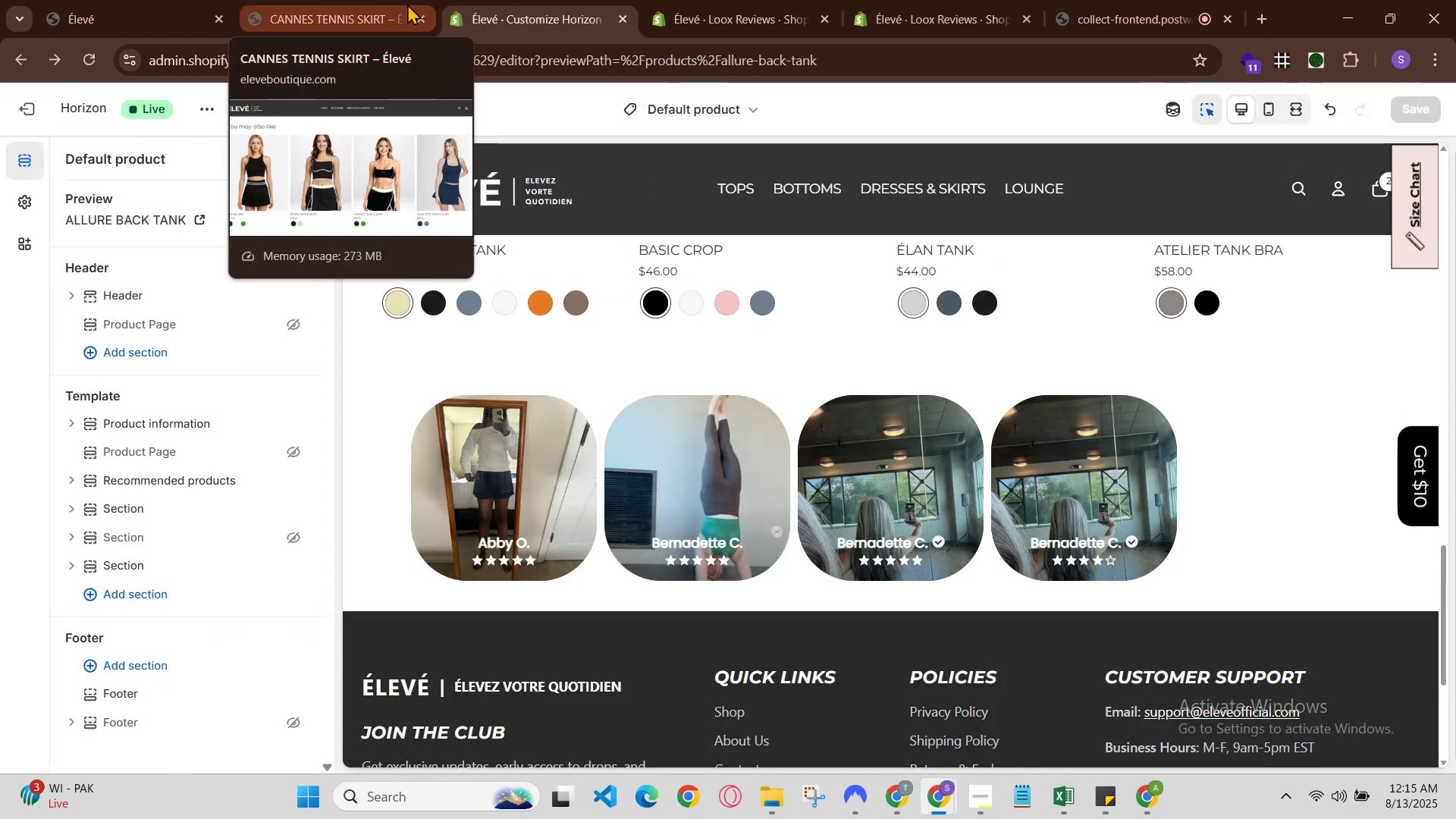 
left_click([405, 4])
 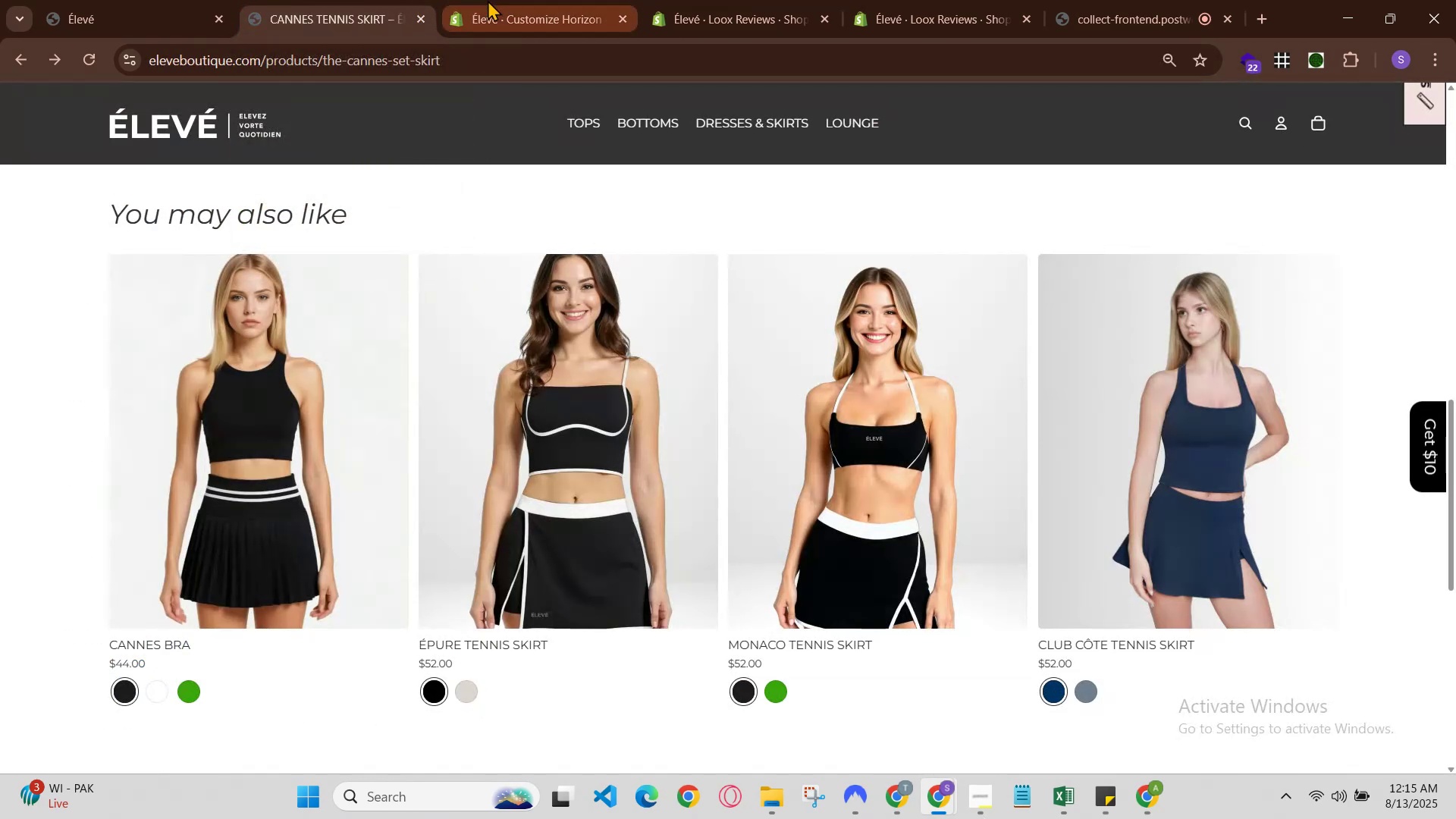 
left_click([510, 0])
 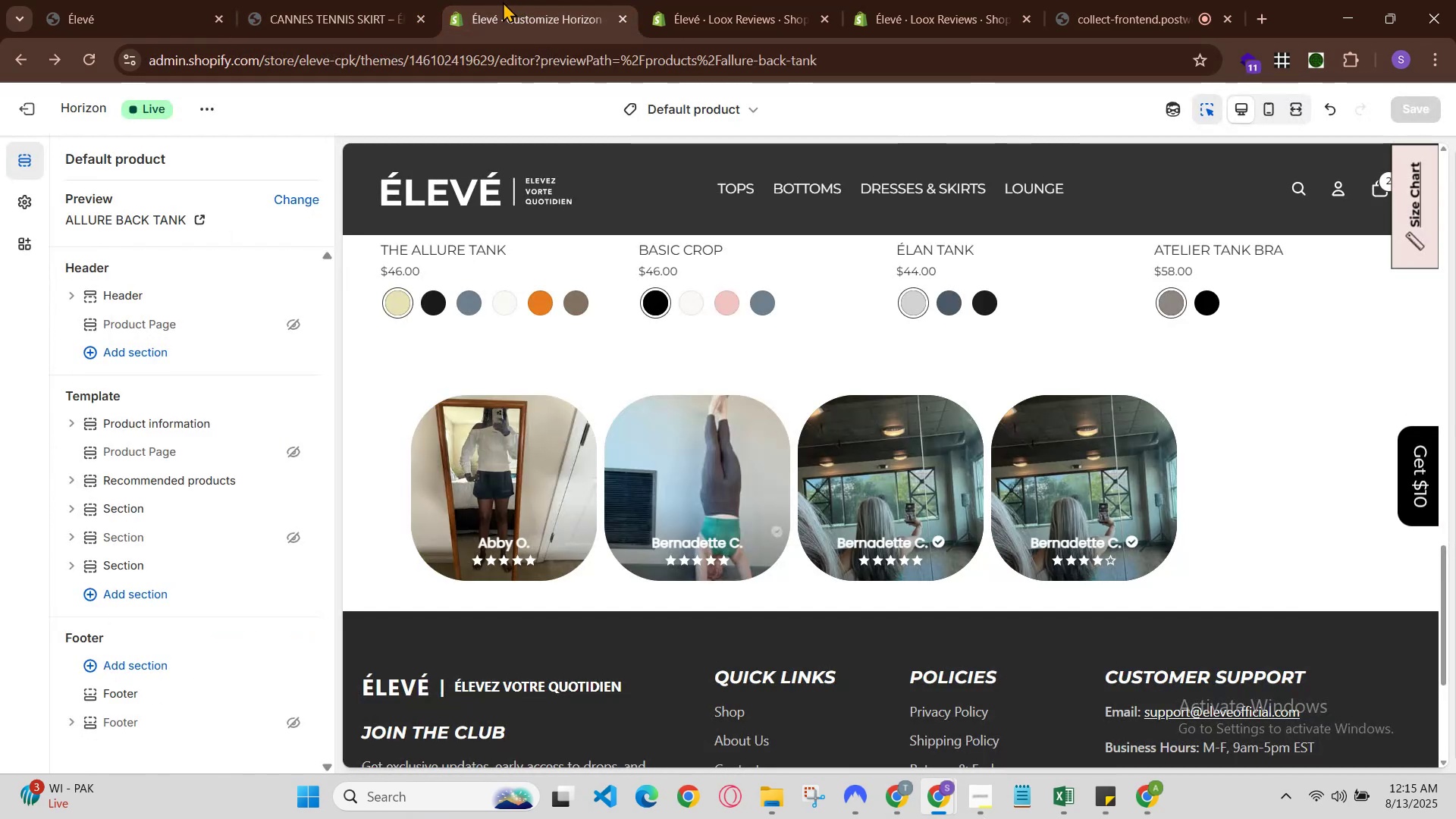 
left_click([380, 0])
 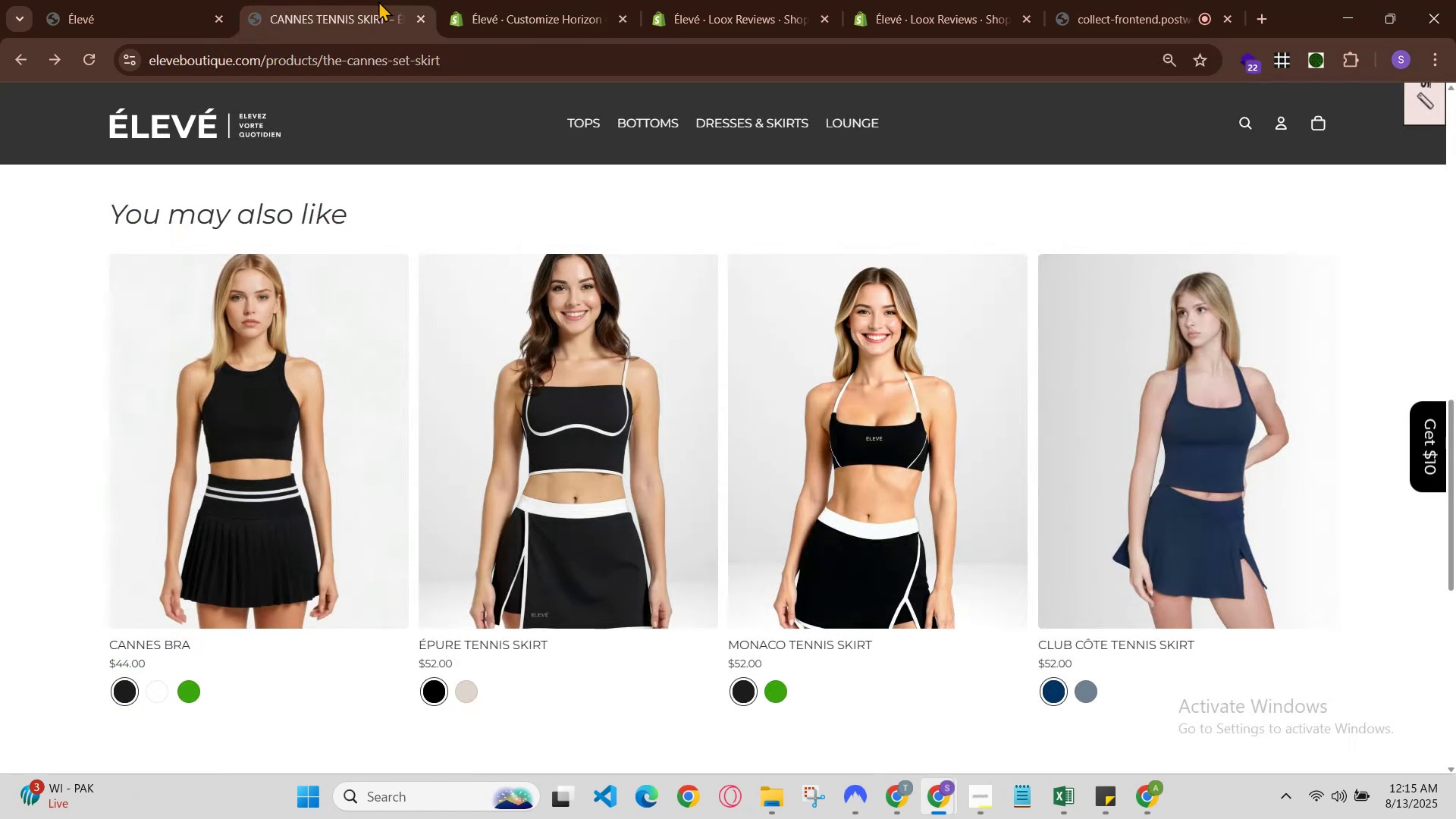 
left_click([381, 0])
 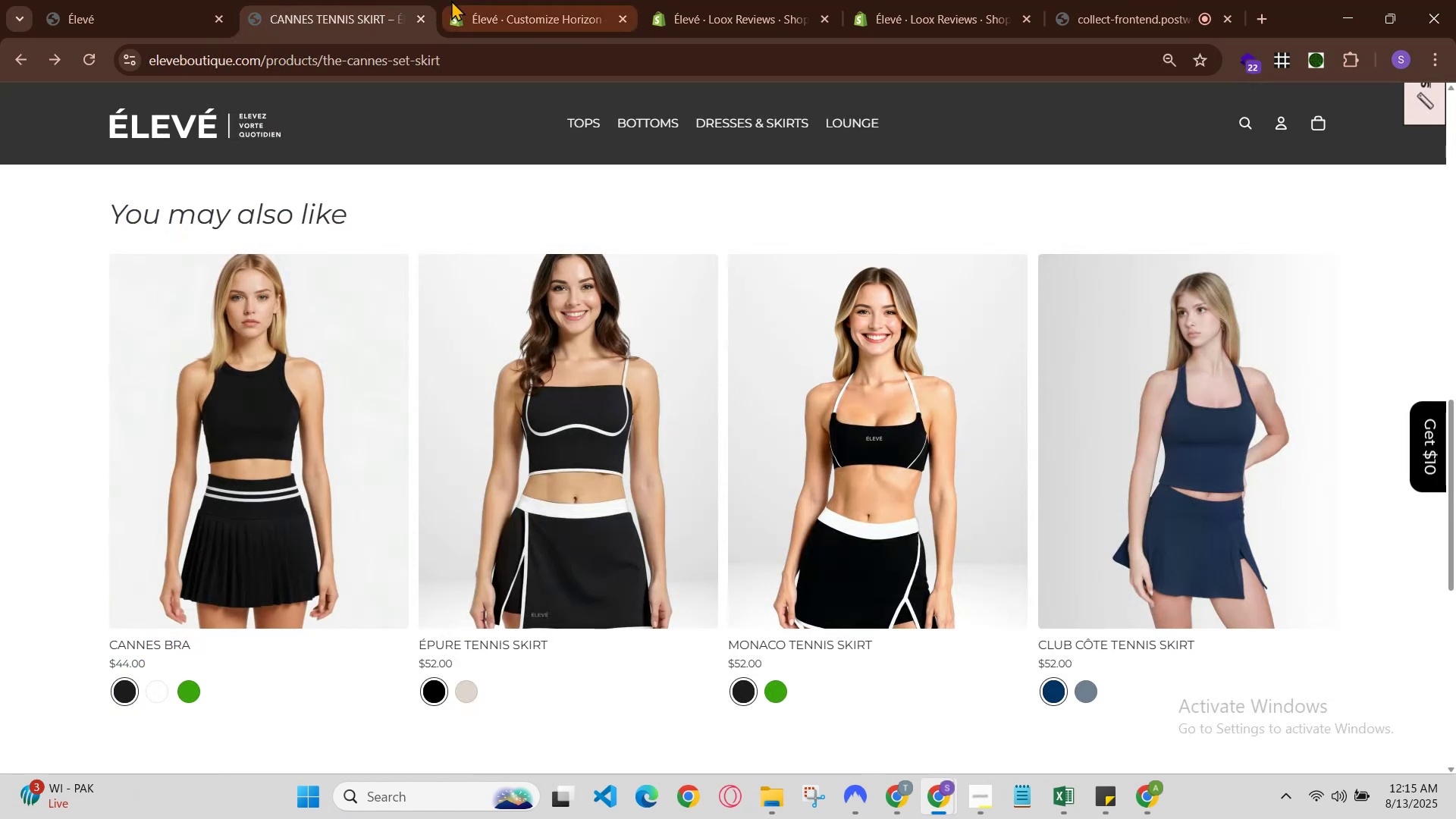 
left_click([488, 0])
 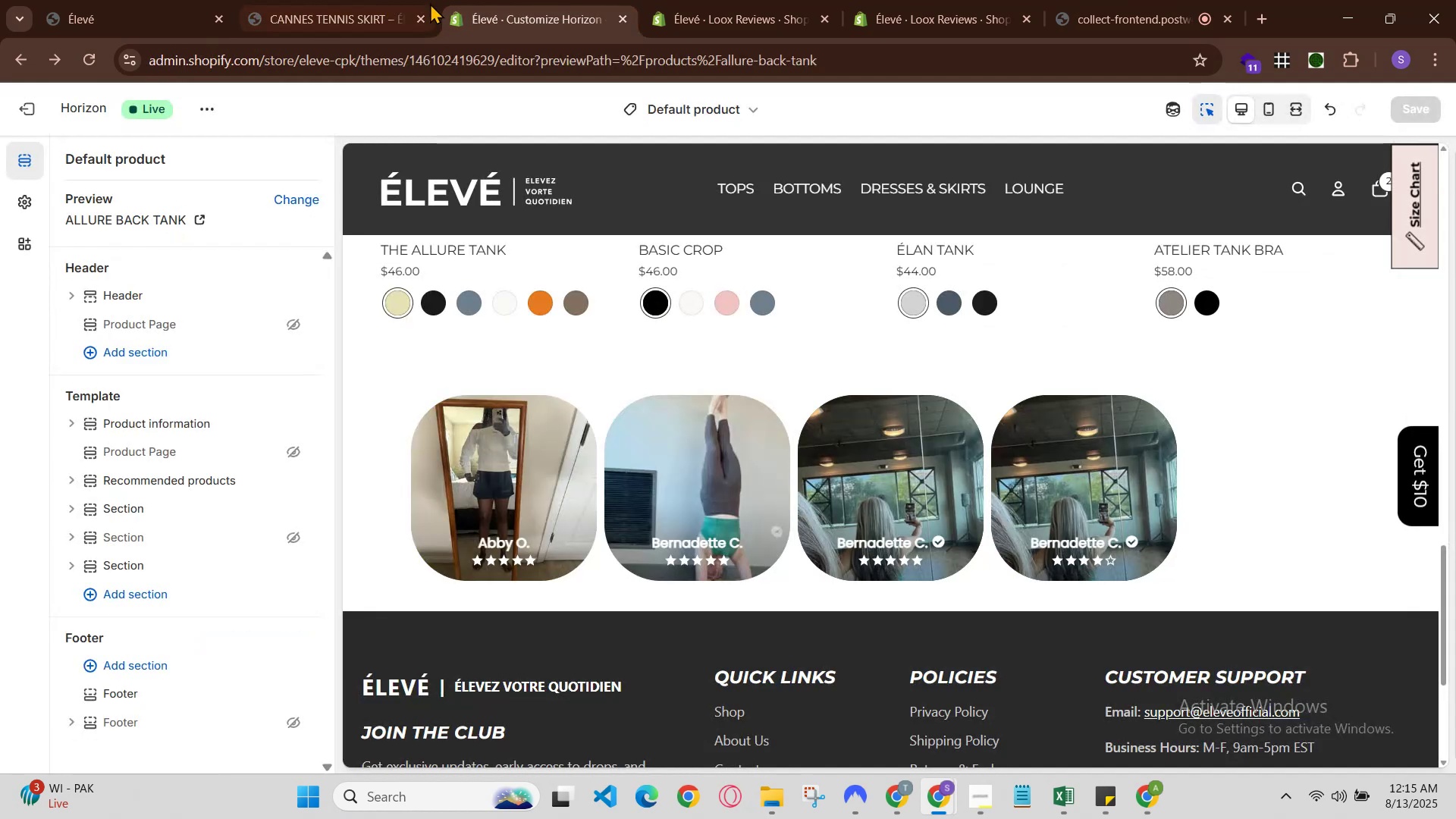 
left_click([416, 3])
 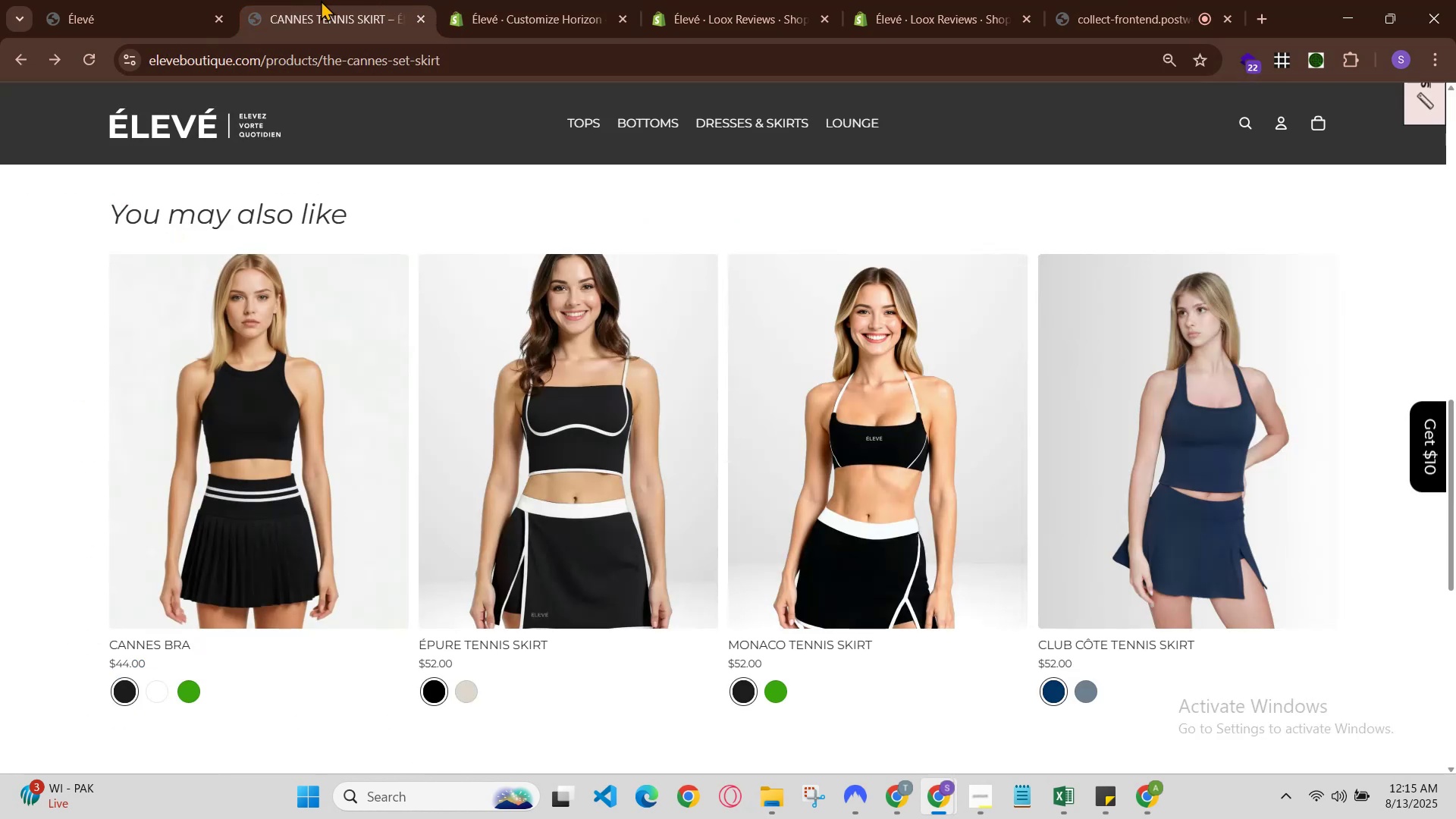 
left_click([320, 0])
 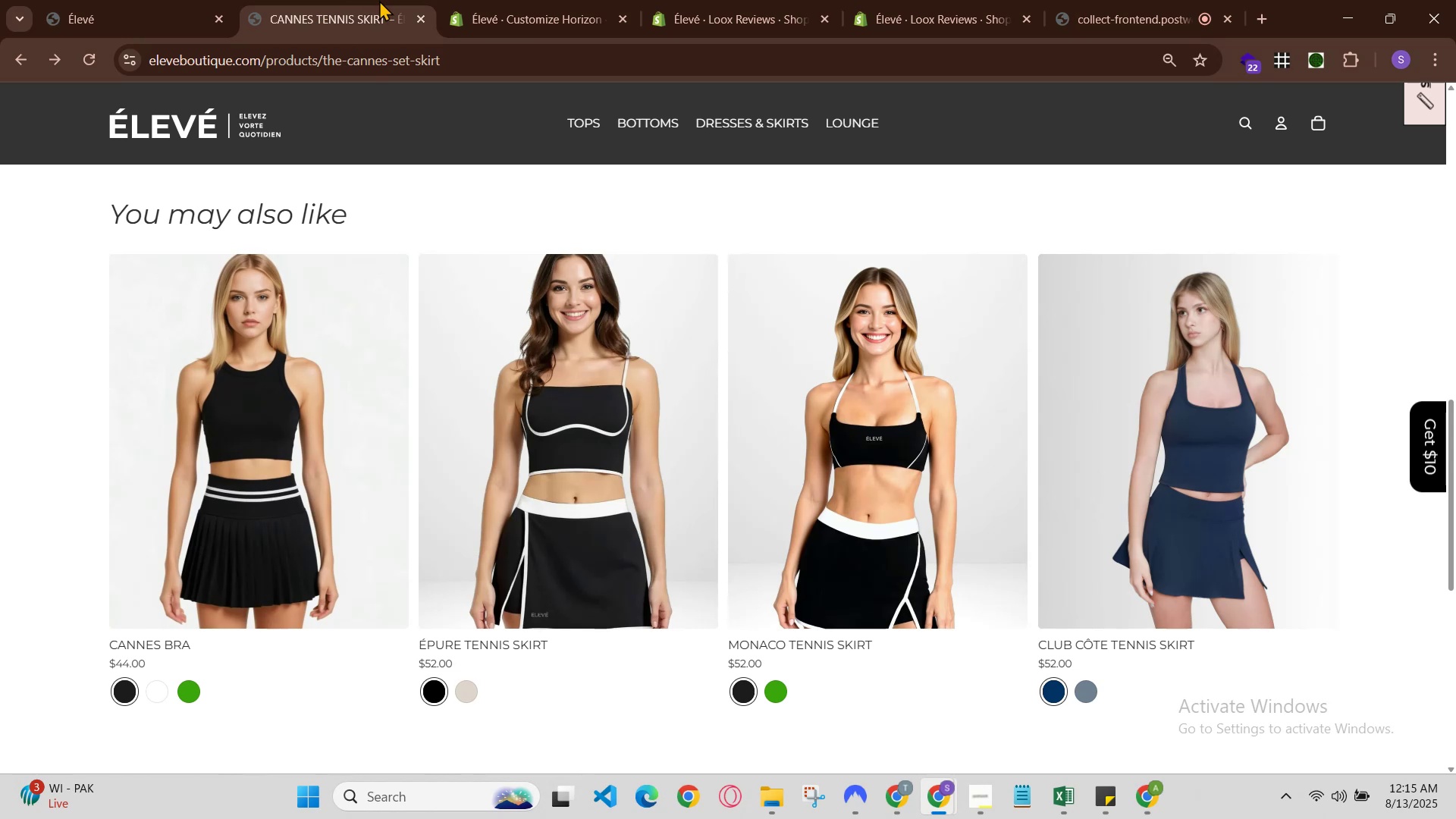 
left_click([391, 0])
 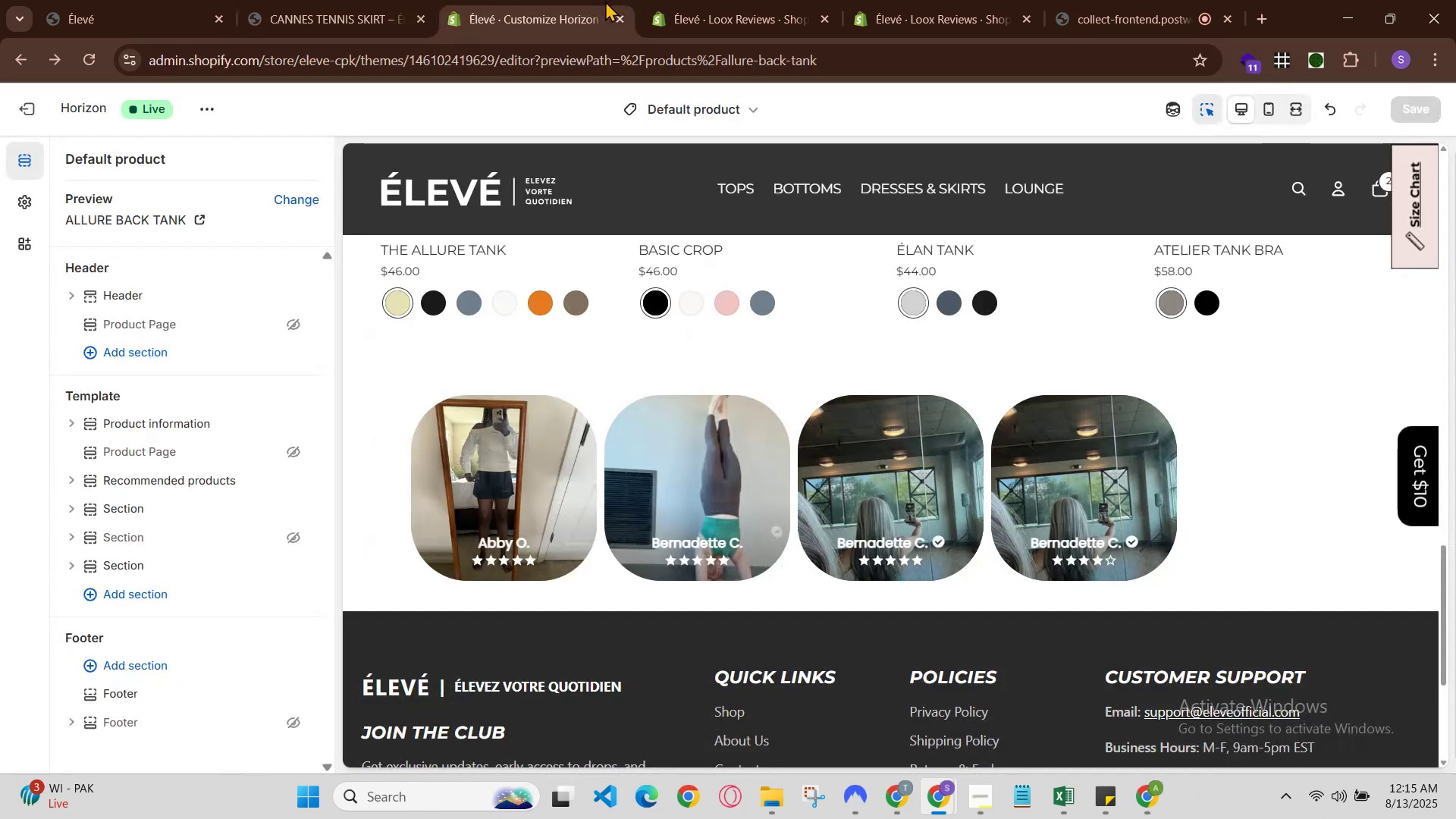 
left_click([343, 0])
 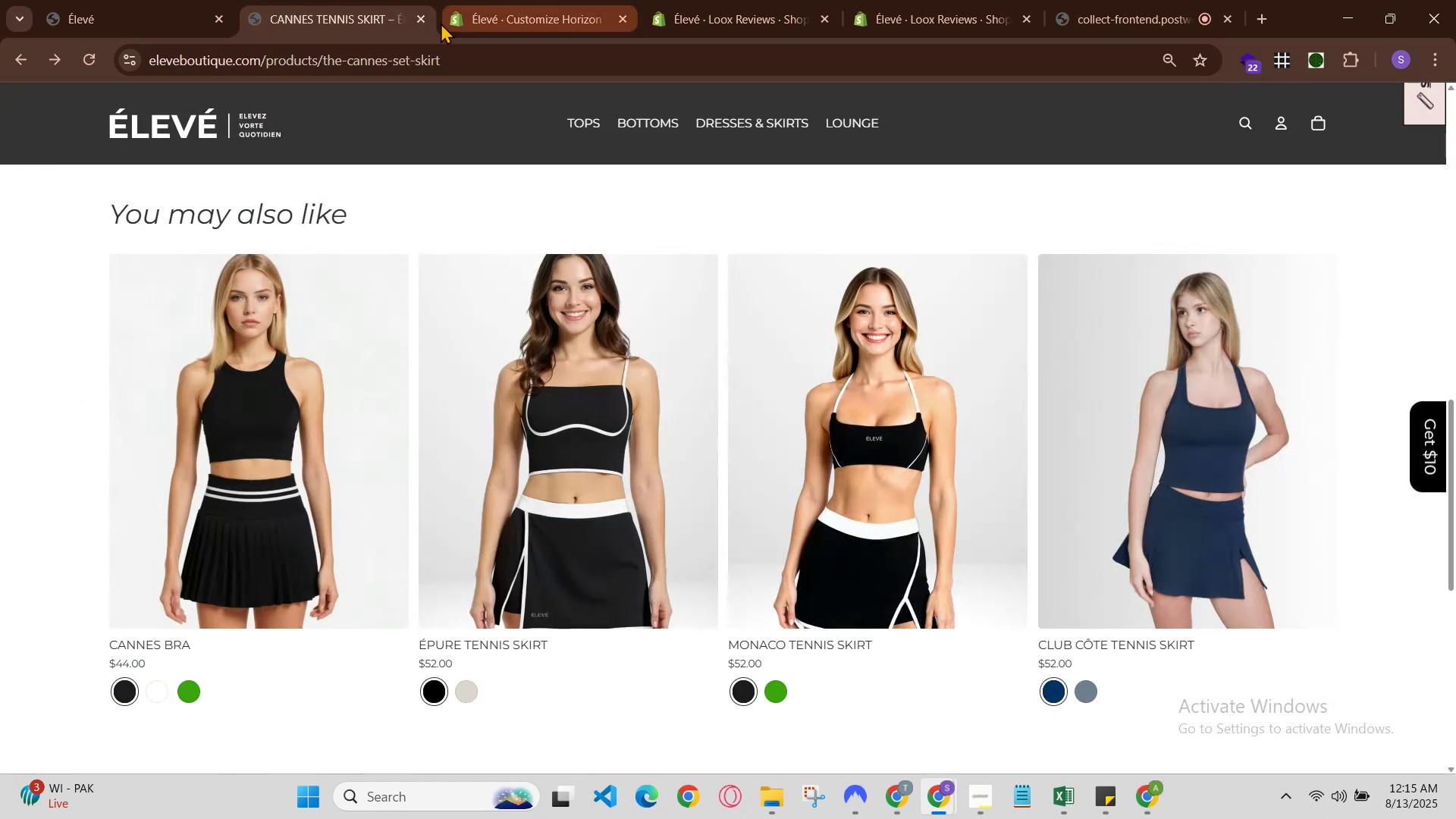 
wait(5.2)
 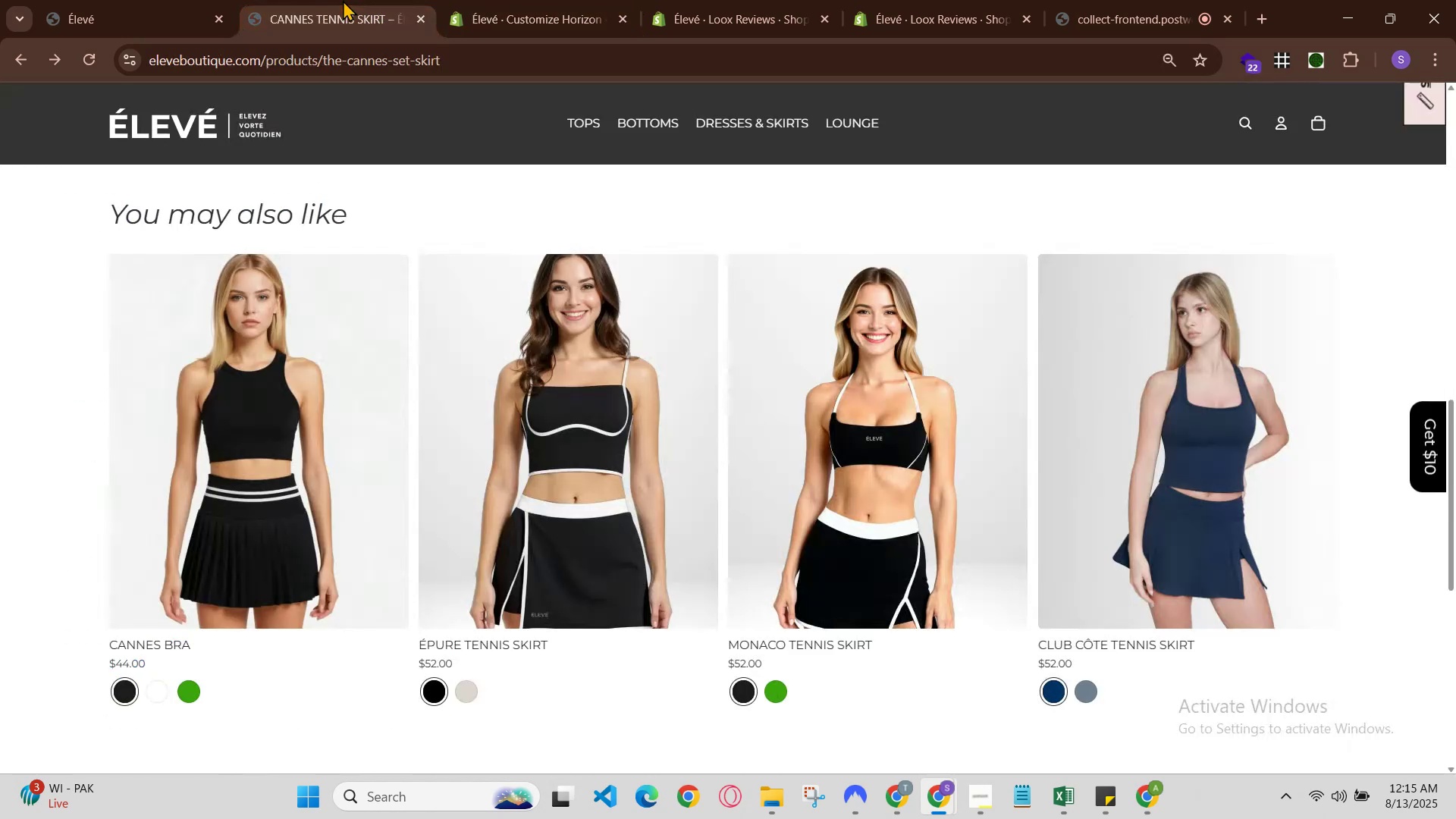 
left_click([462, 20])
 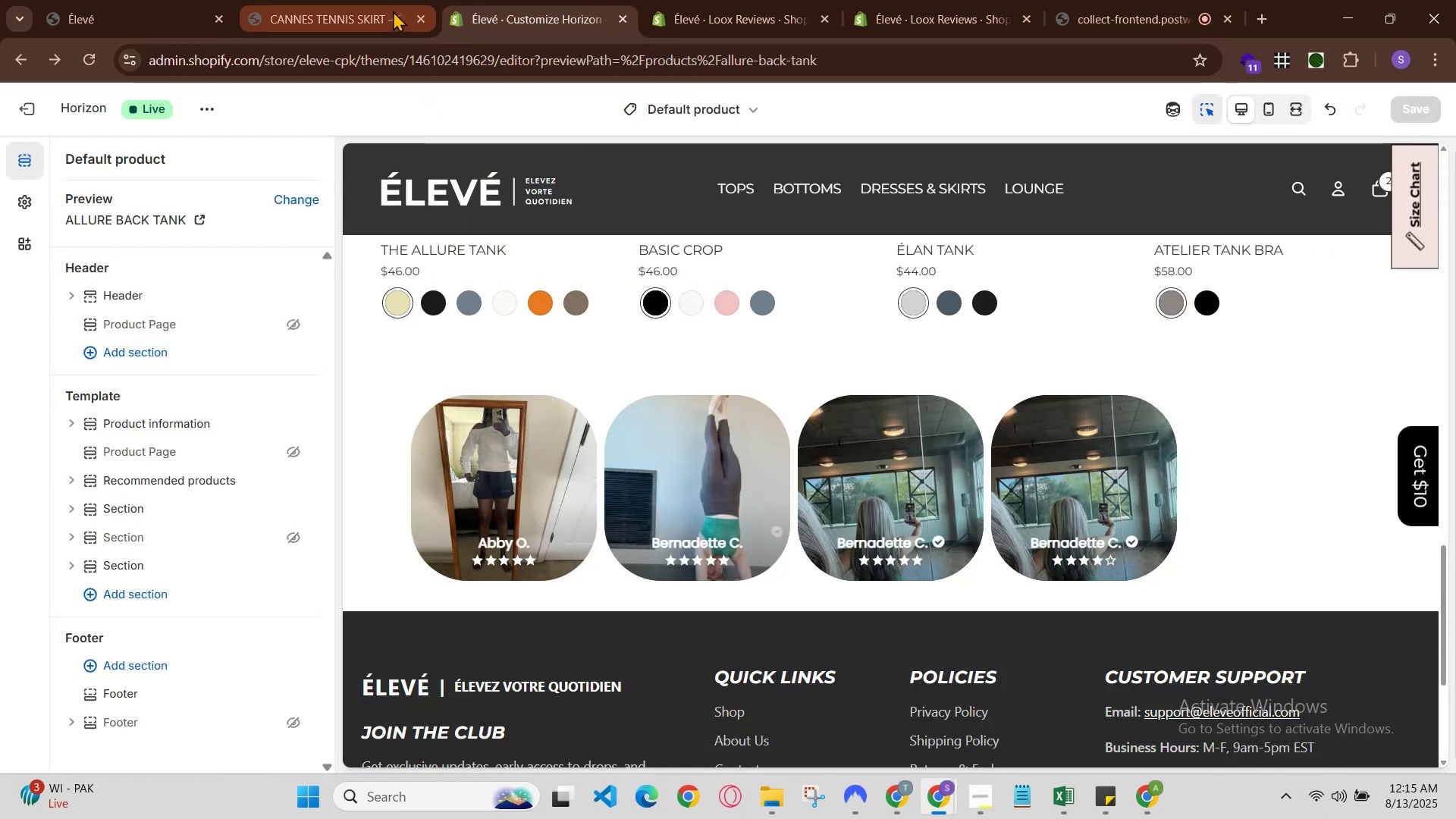 
left_click([378, 8])
 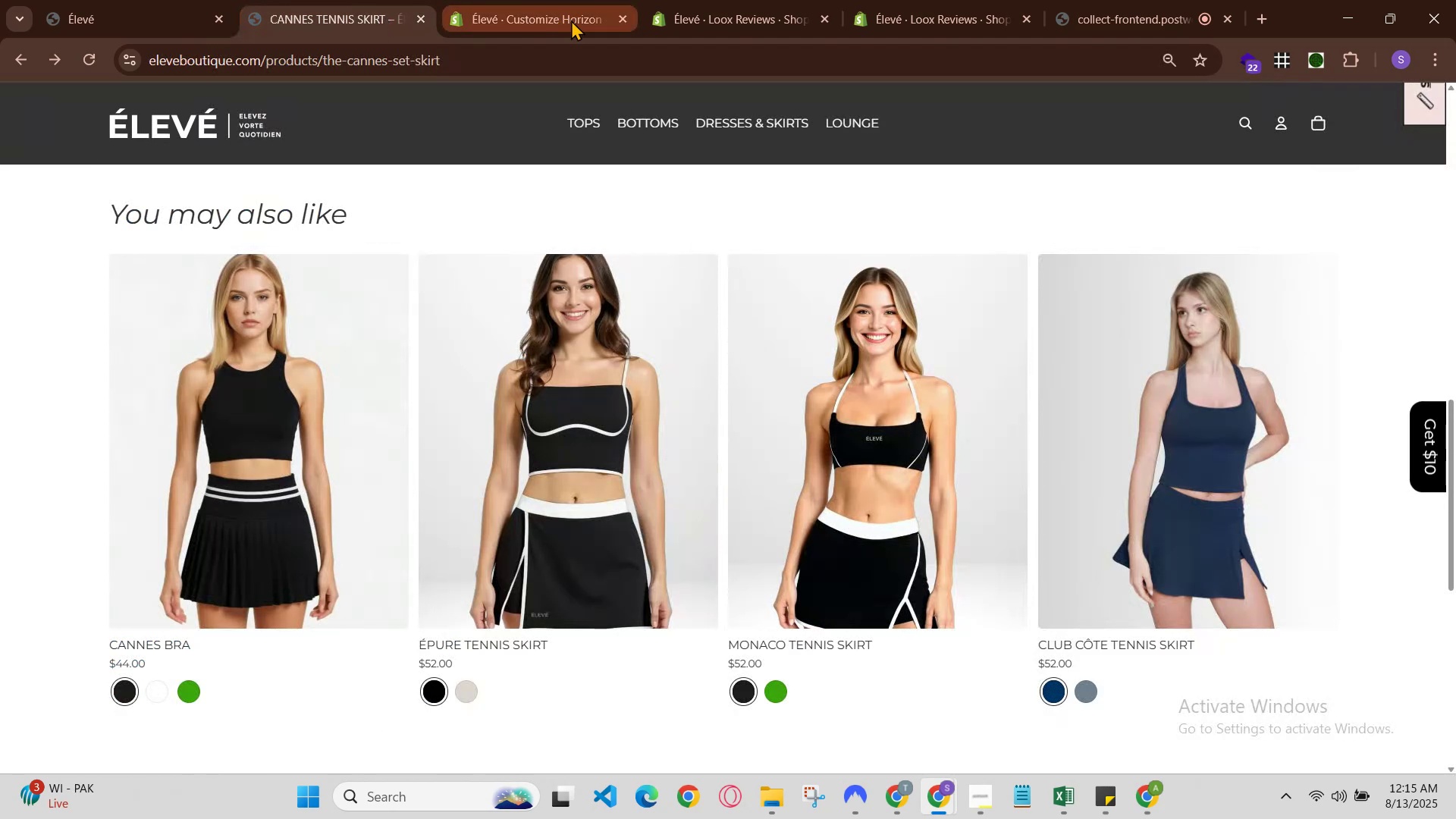 
left_click([571, 20])
 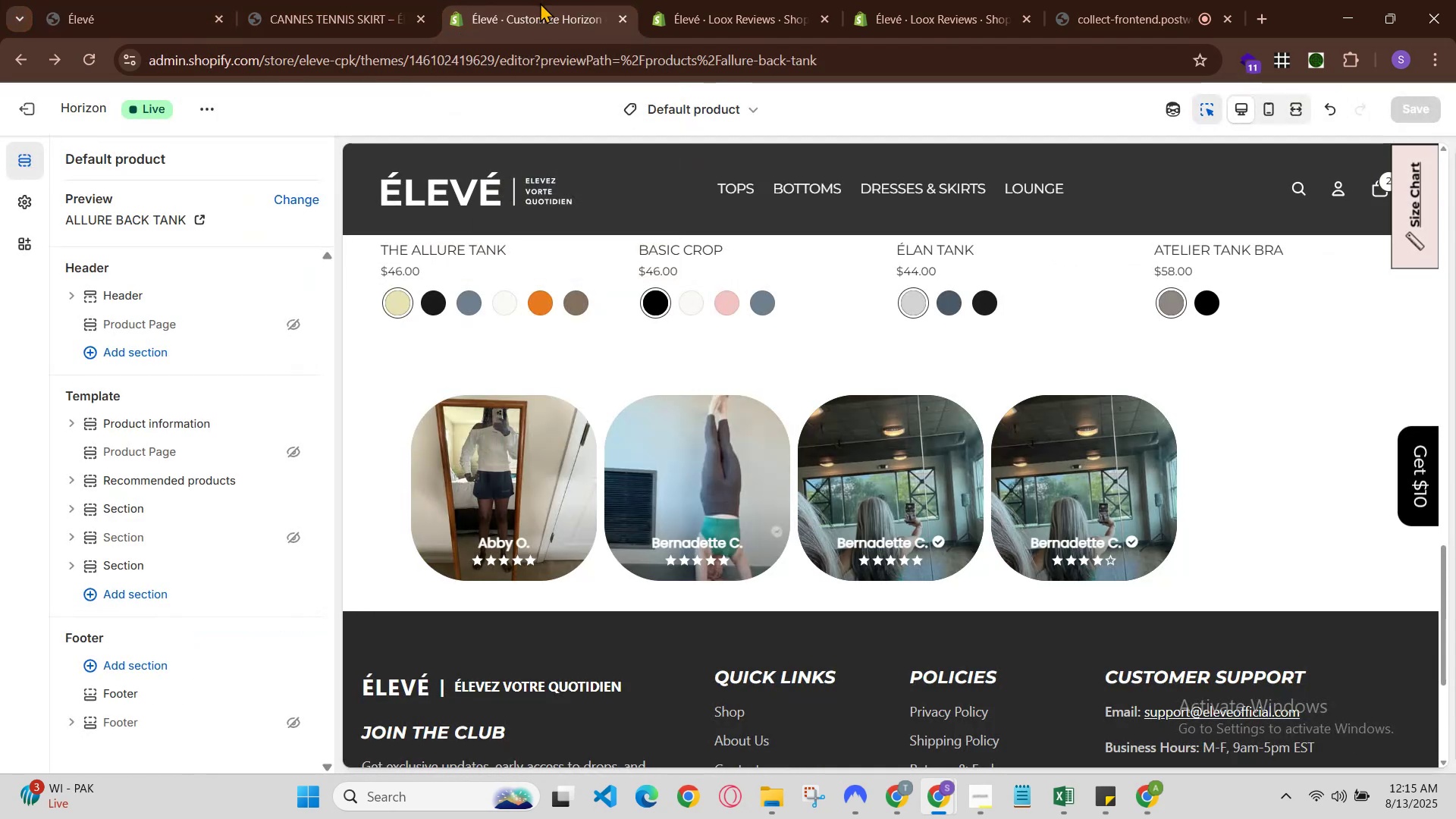 
left_click([233, 0])
 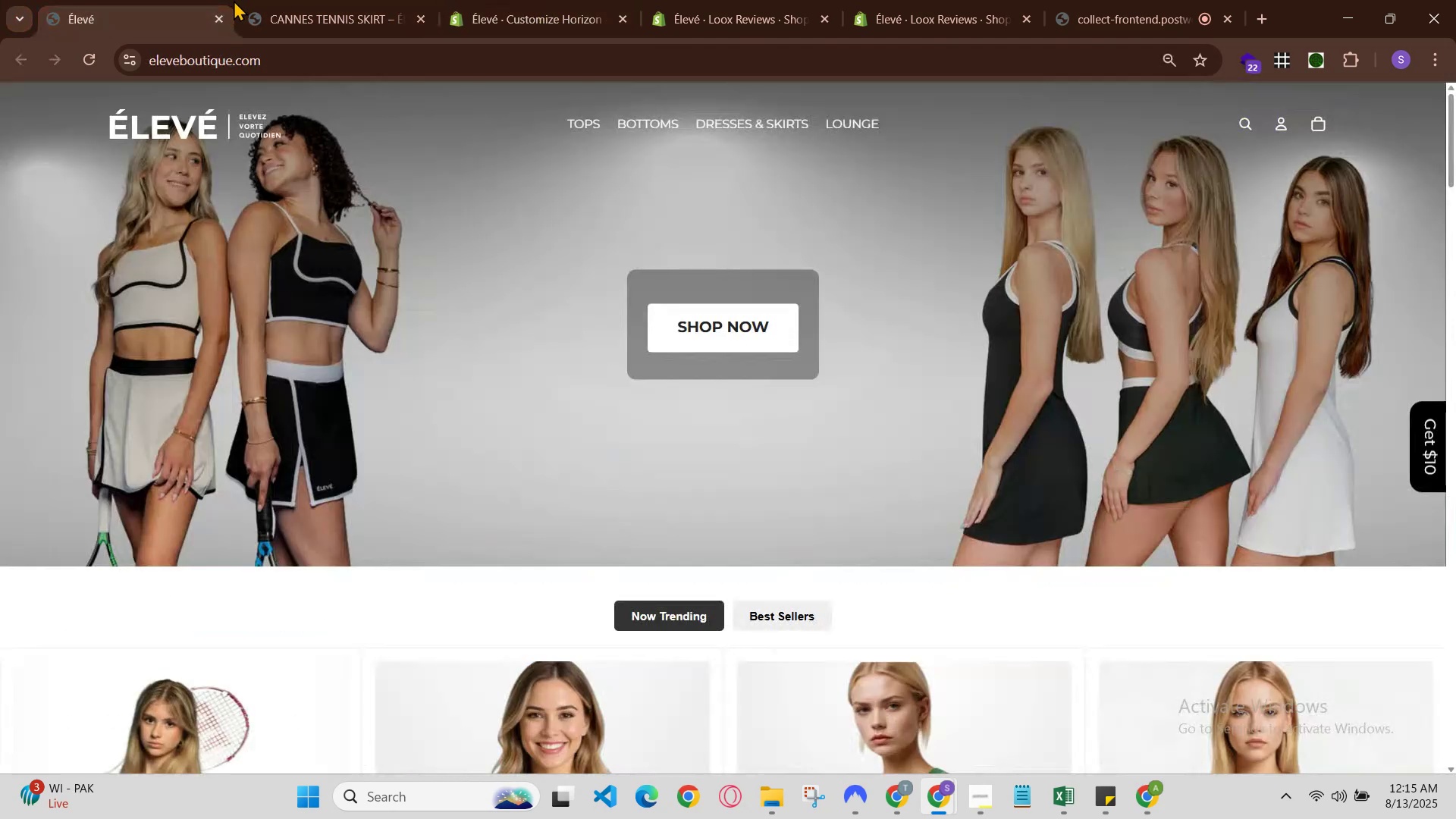 
left_click([425, 0])
 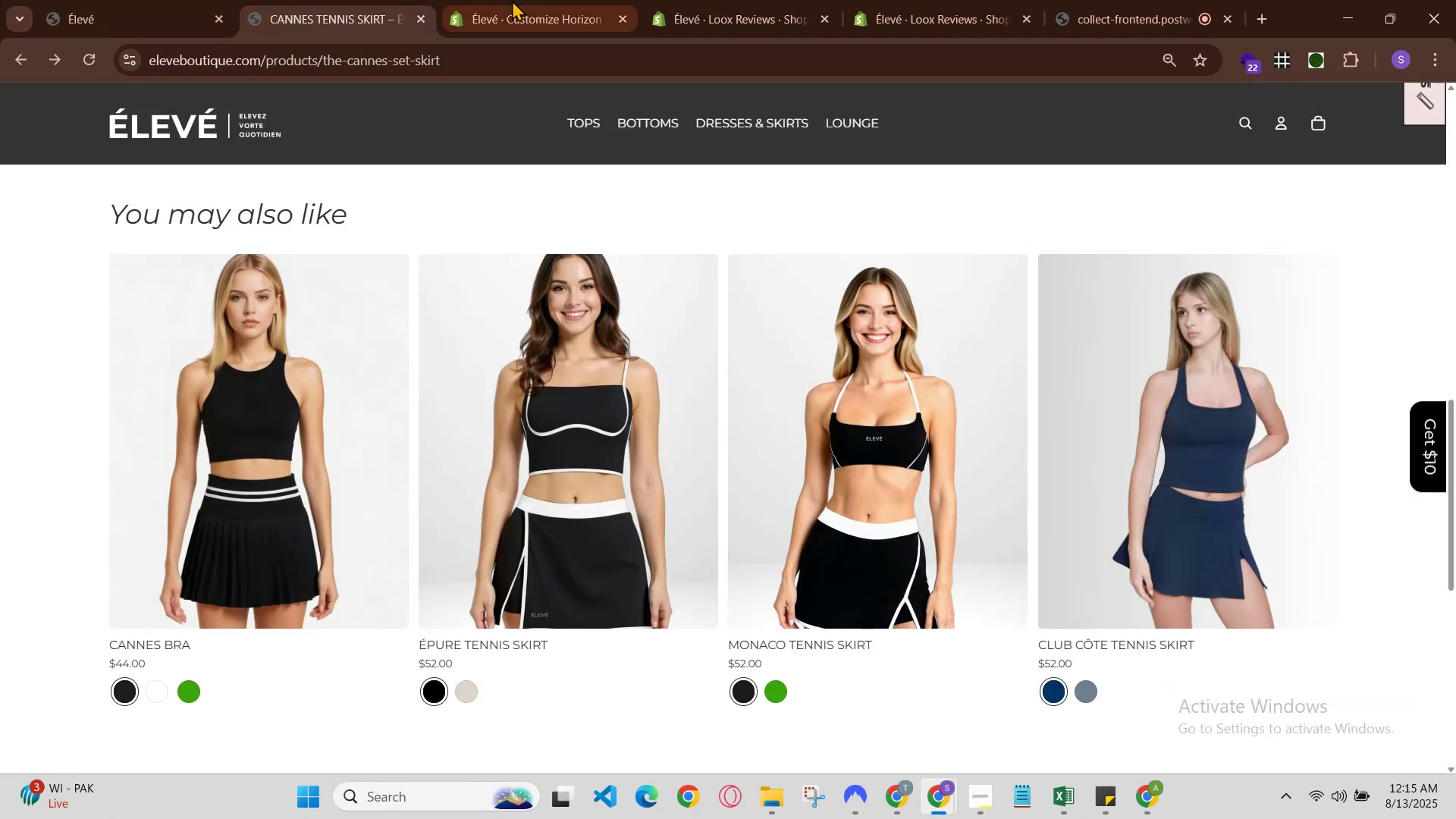 
left_click([523, 0])
 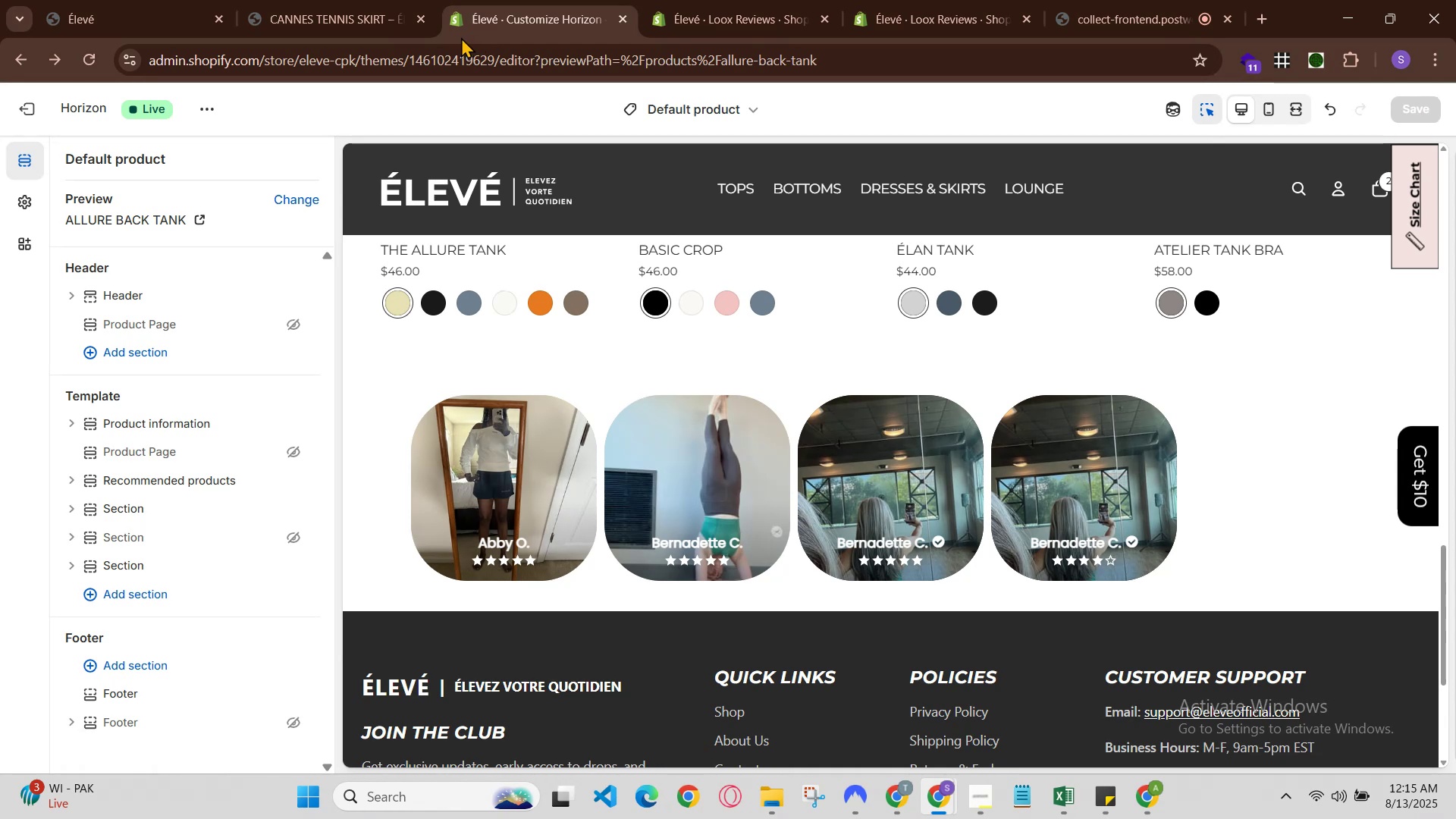 
left_click([347, 0])
 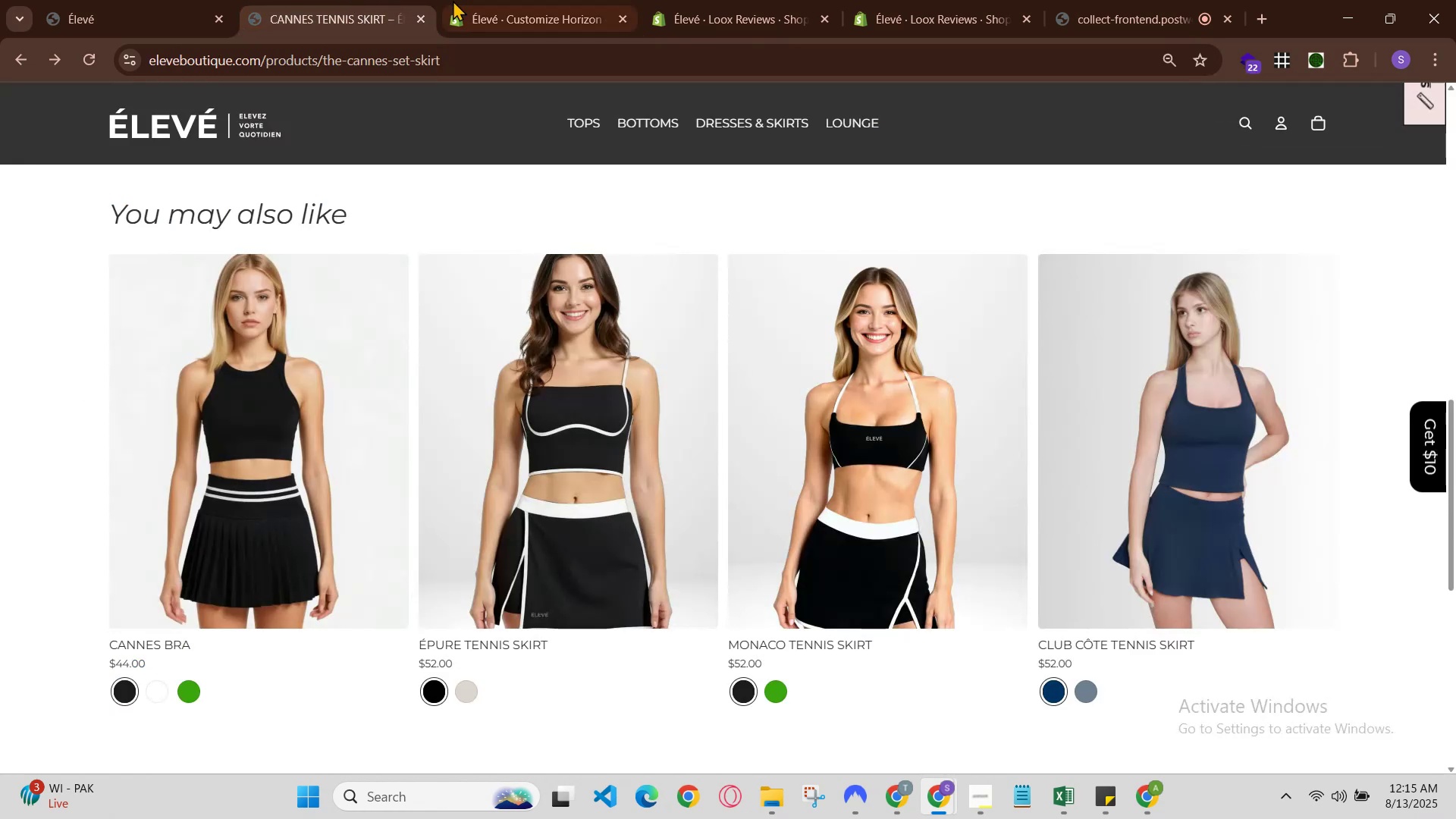 
left_click([469, 0])
 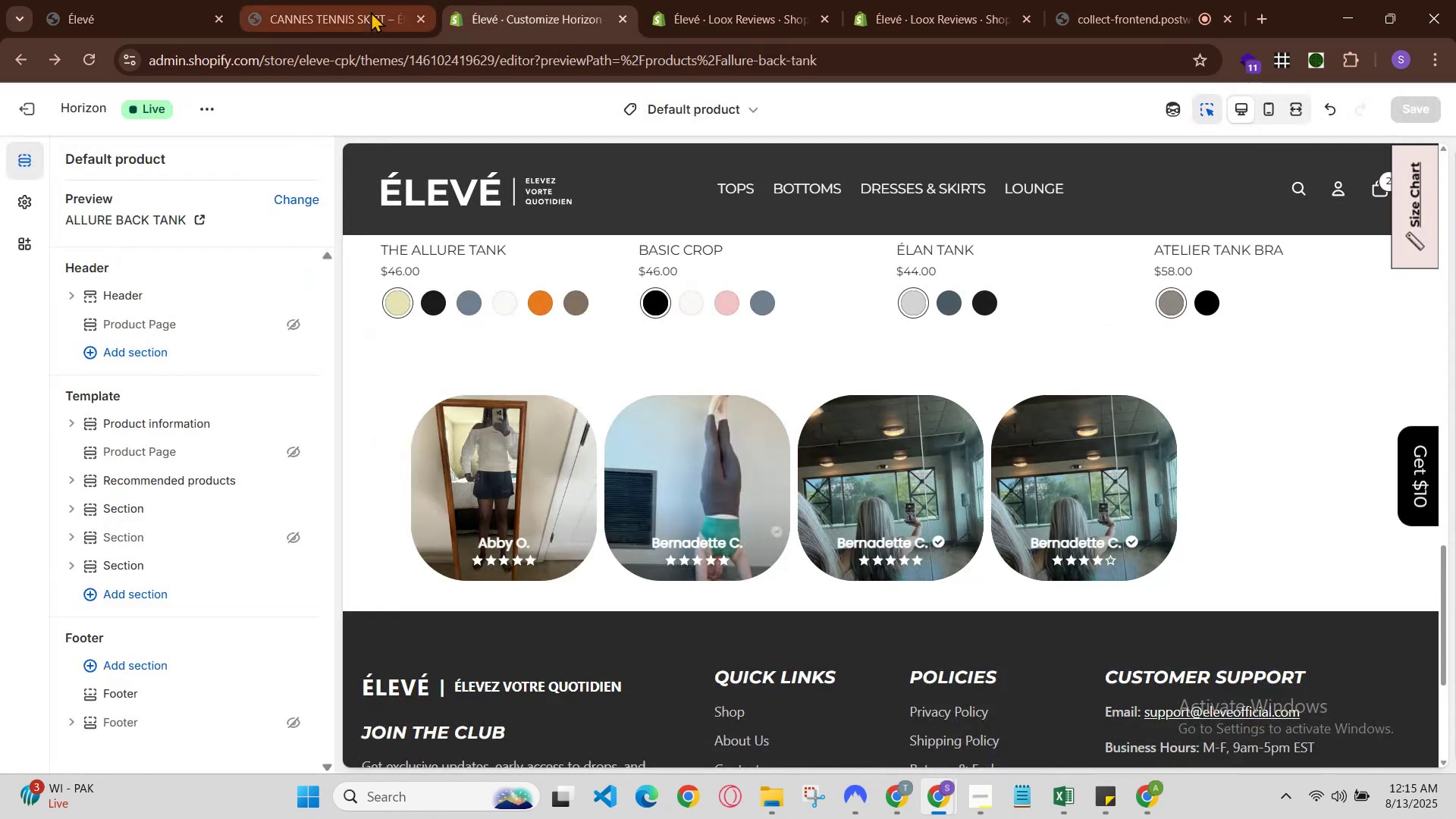 
left_click([367, 9])
 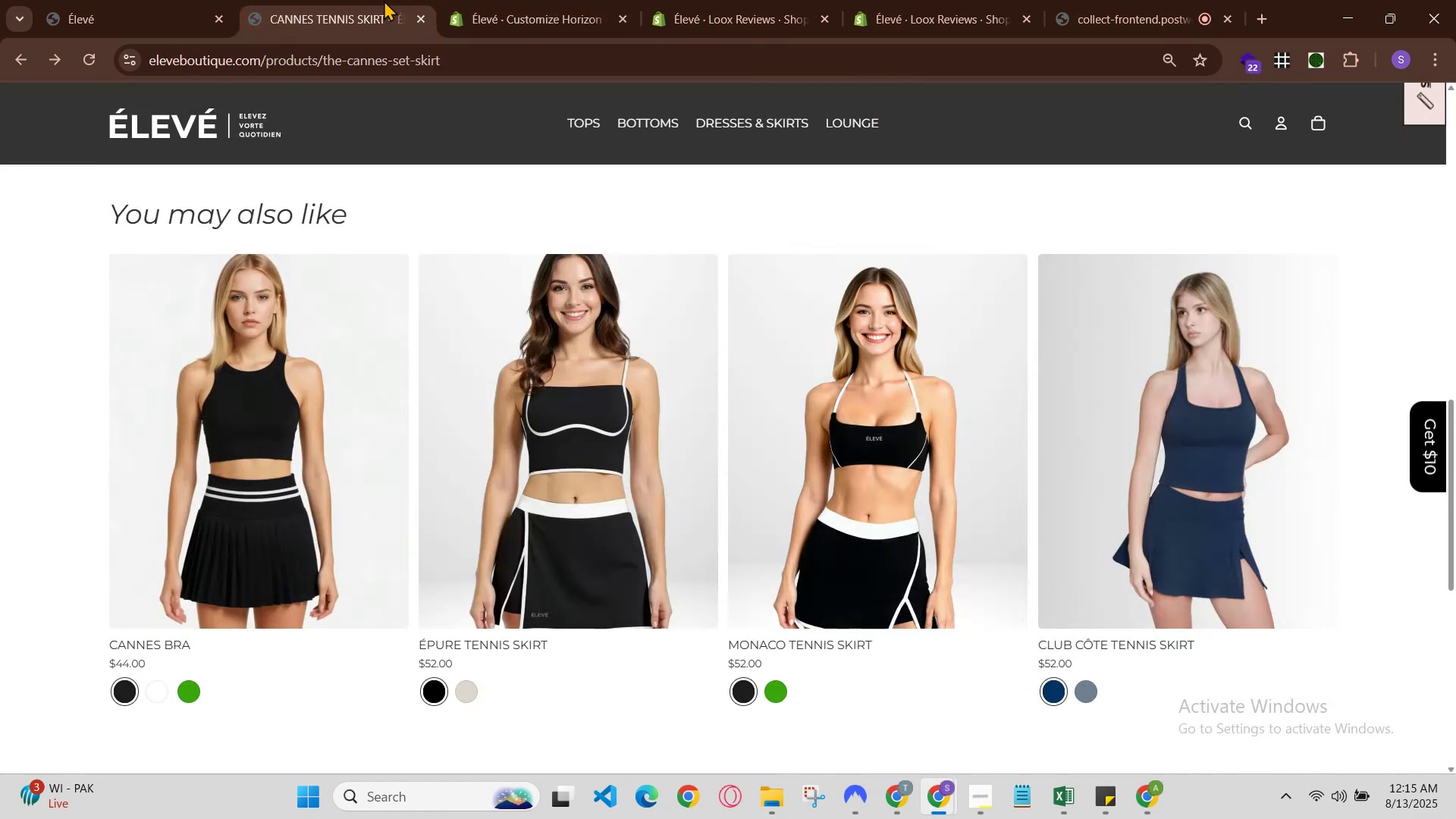 
left_click([406, 0])
 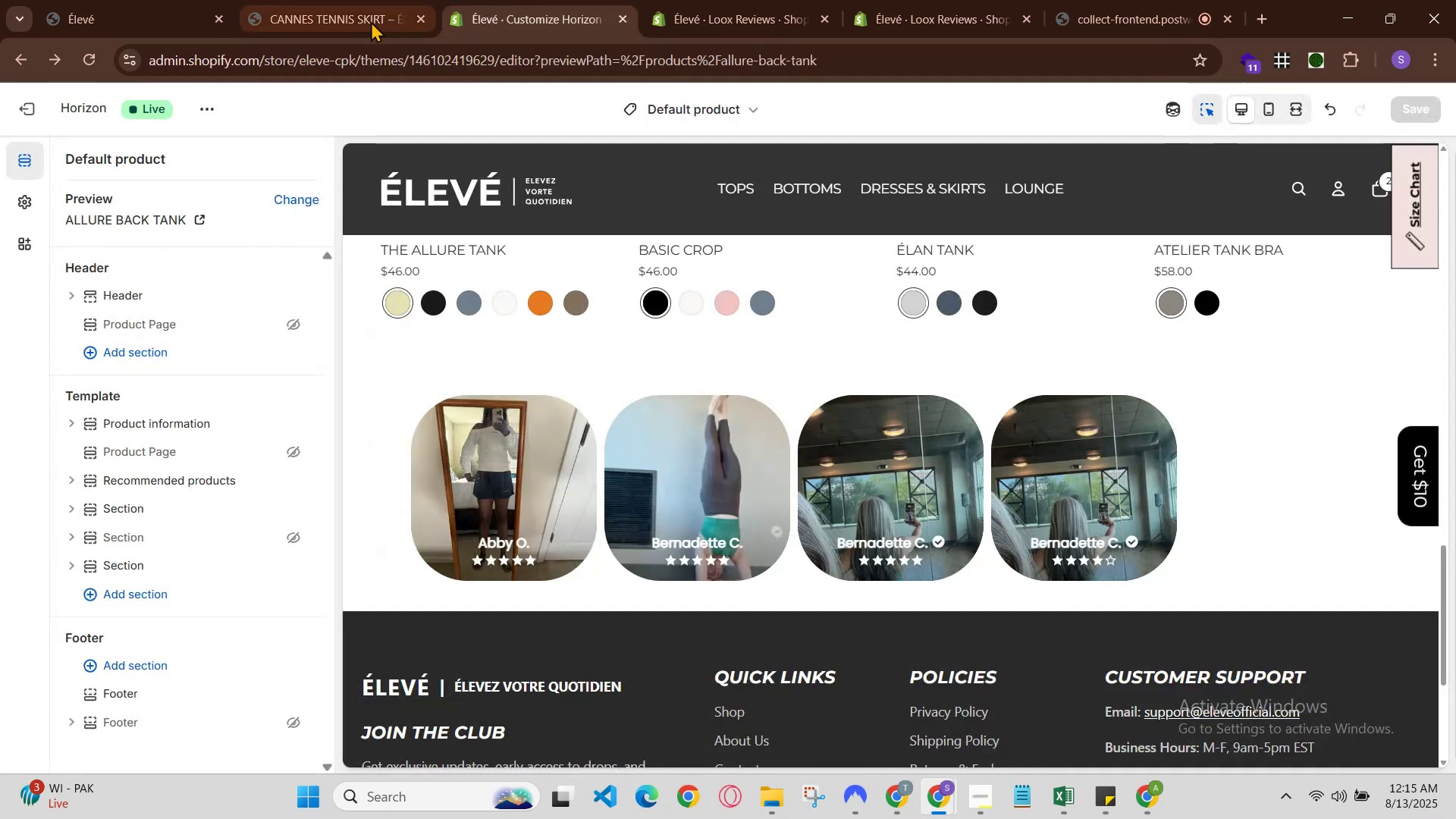 
left_click([350, 21])
 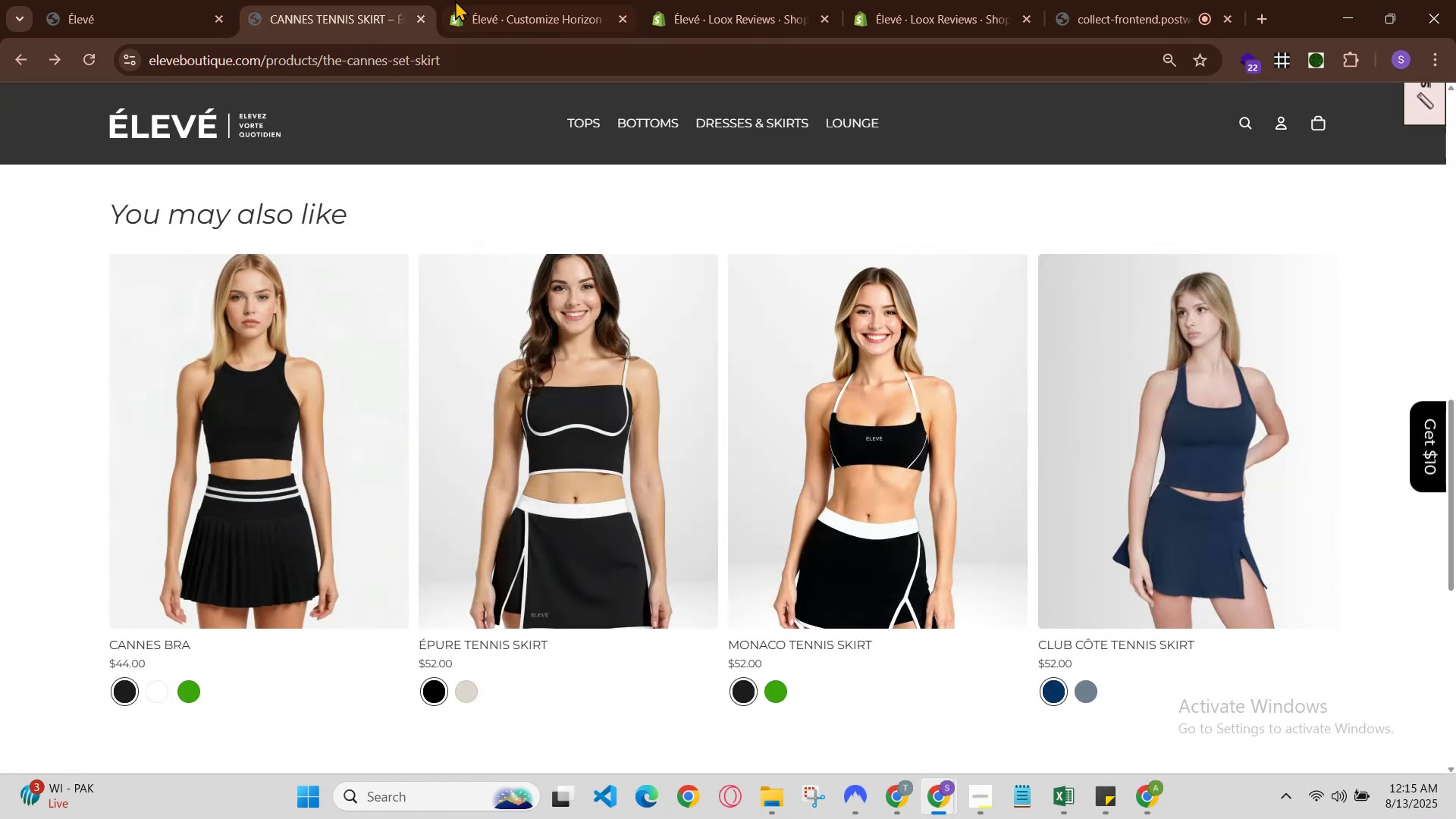 
left_click([328, 11])
 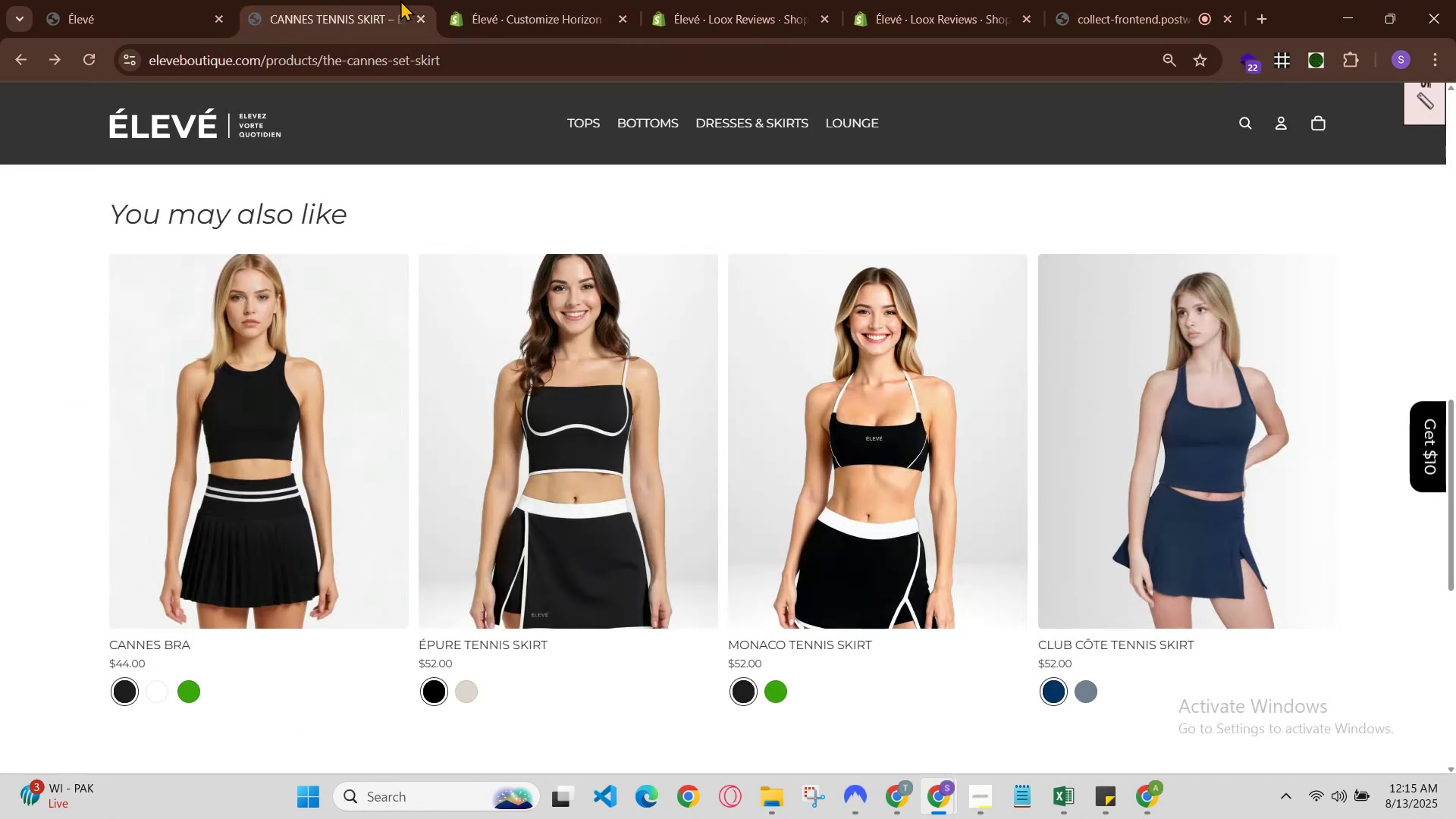 
left_click([491, 0])
 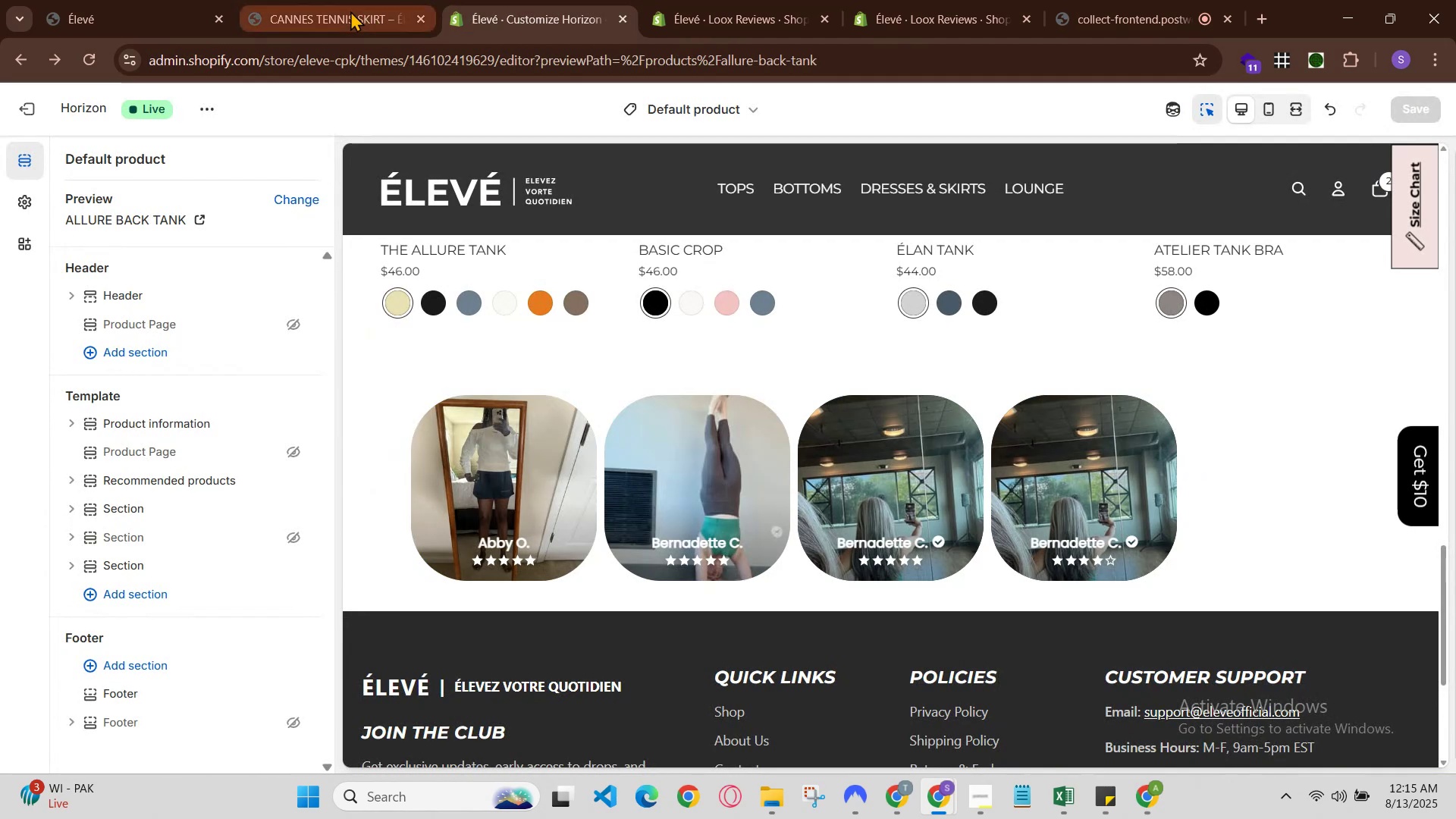 
left_click([338, 10])
 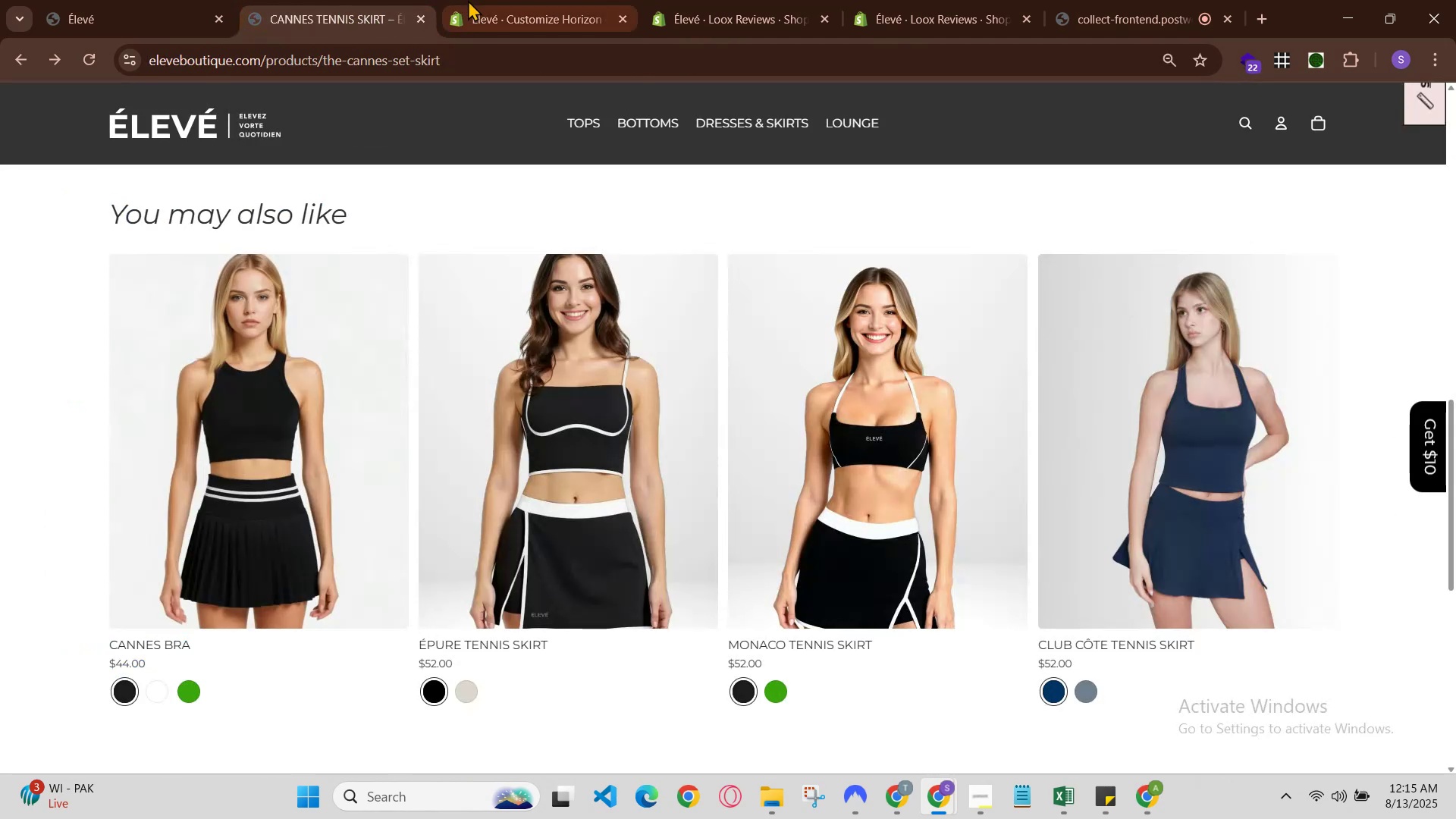 
left_click([471, 0])
 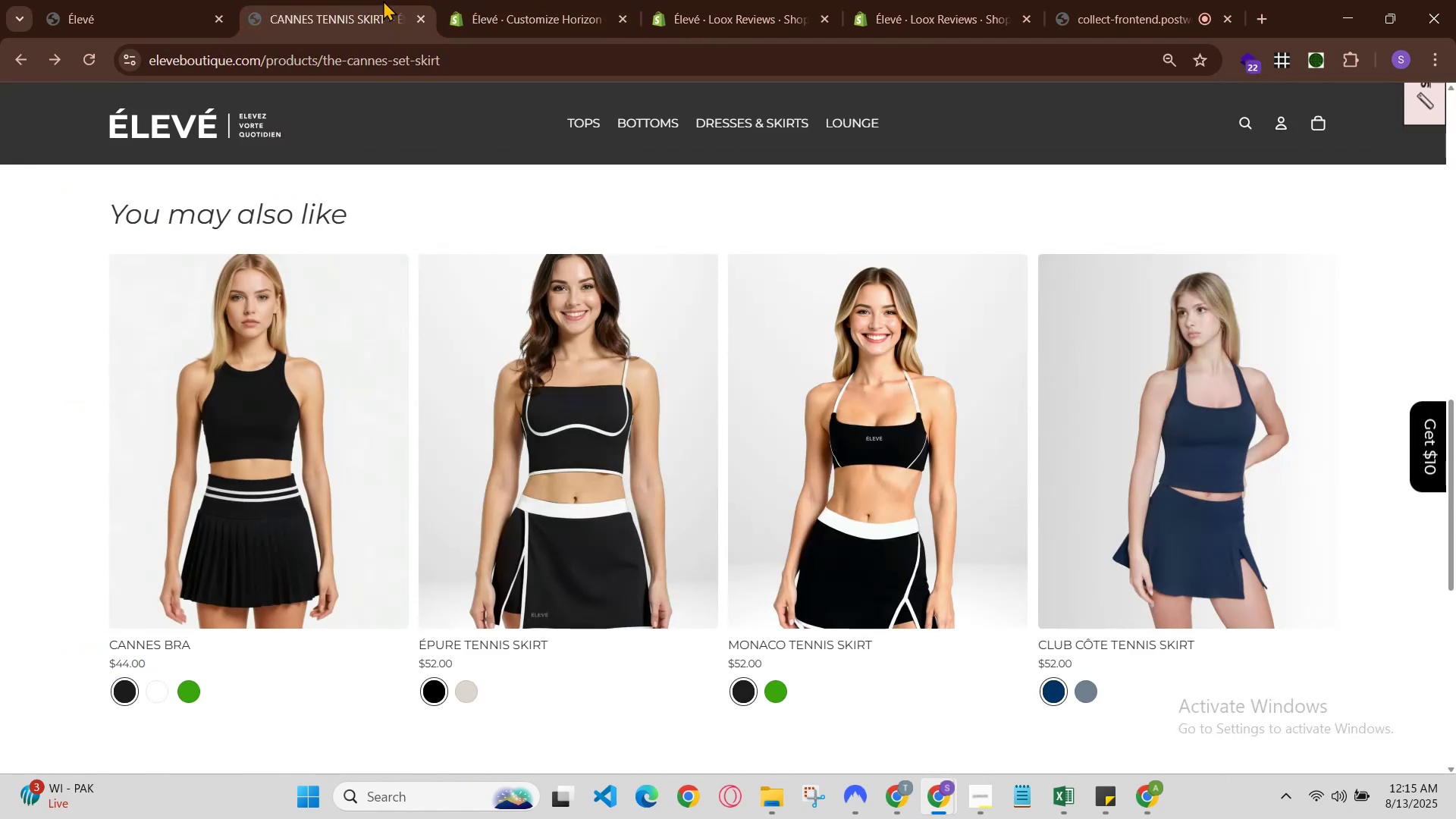 
left_click([554, 0])
 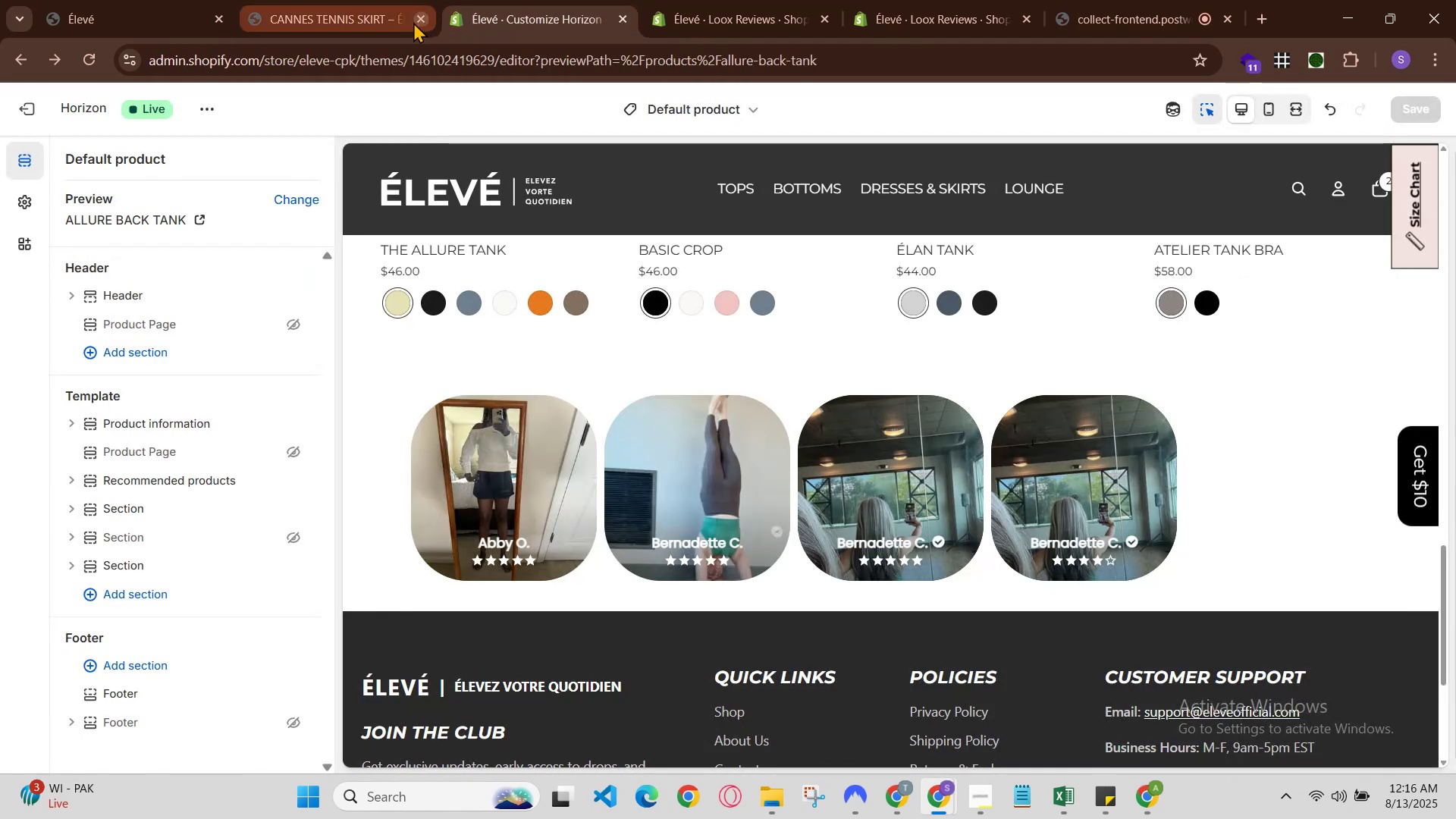 
left_click([321, 3])
 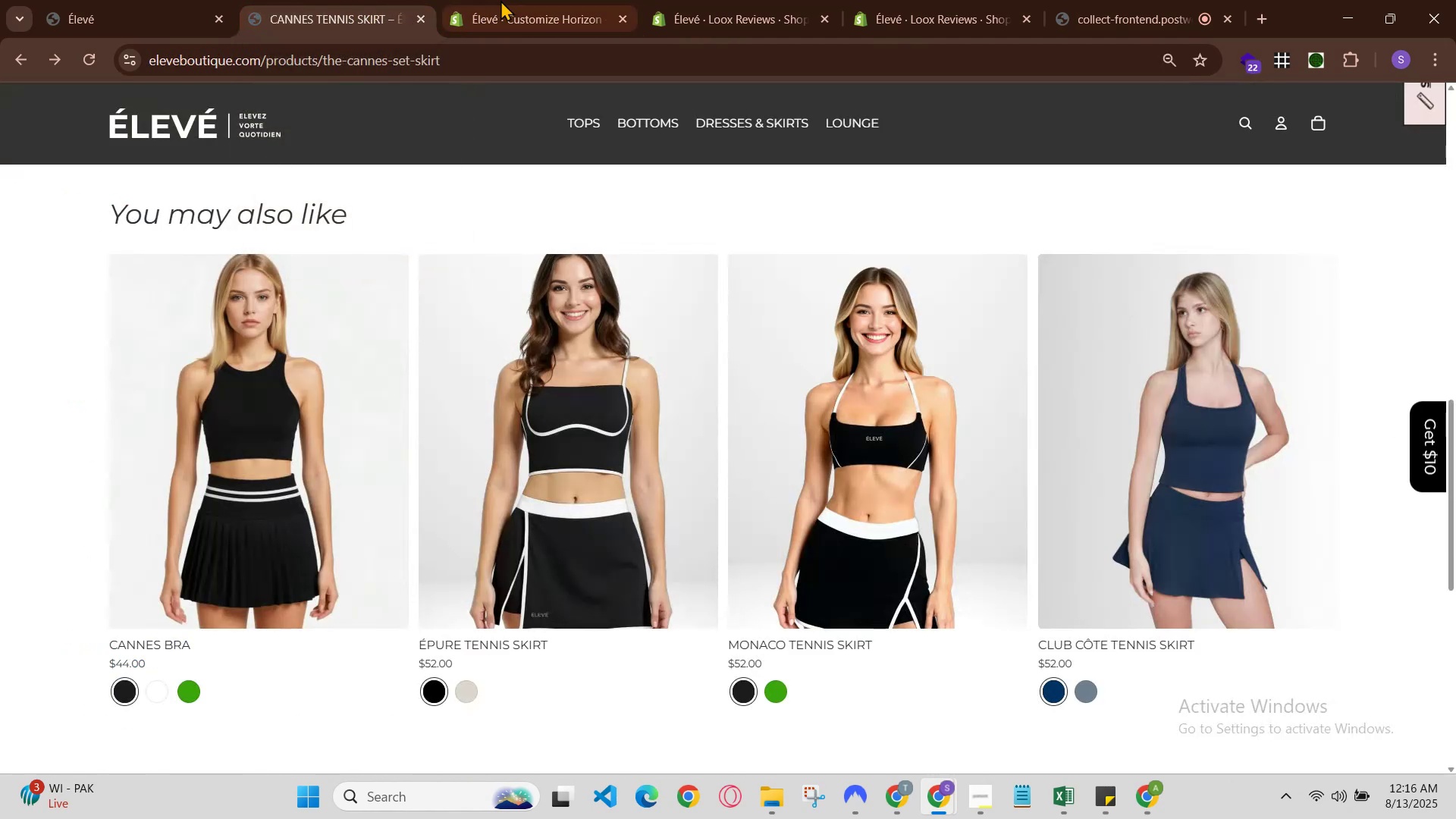 
left_click([509, 0])
 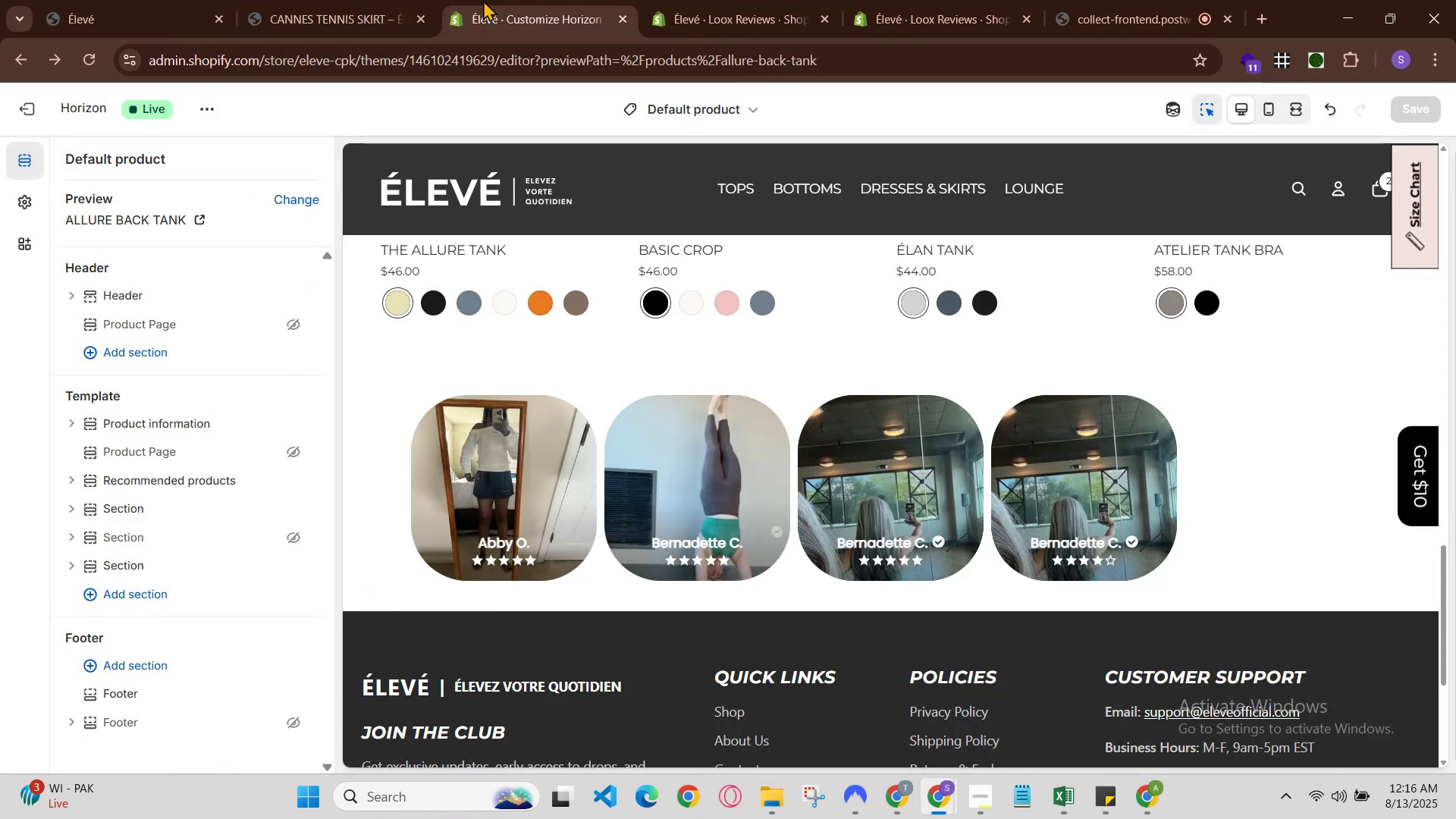 
left_click([381, 7])
 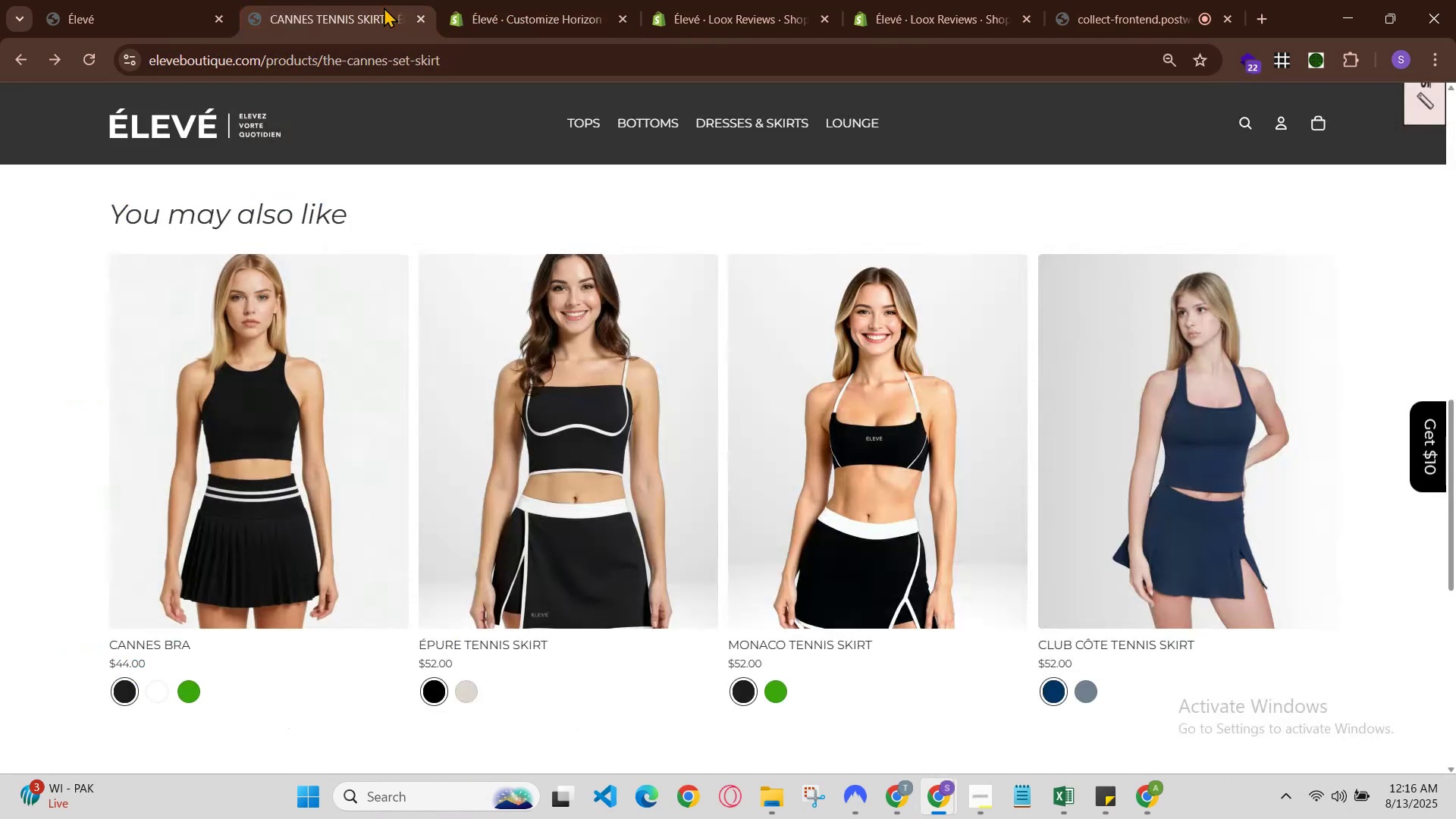 
mouse_move([499, 0])
 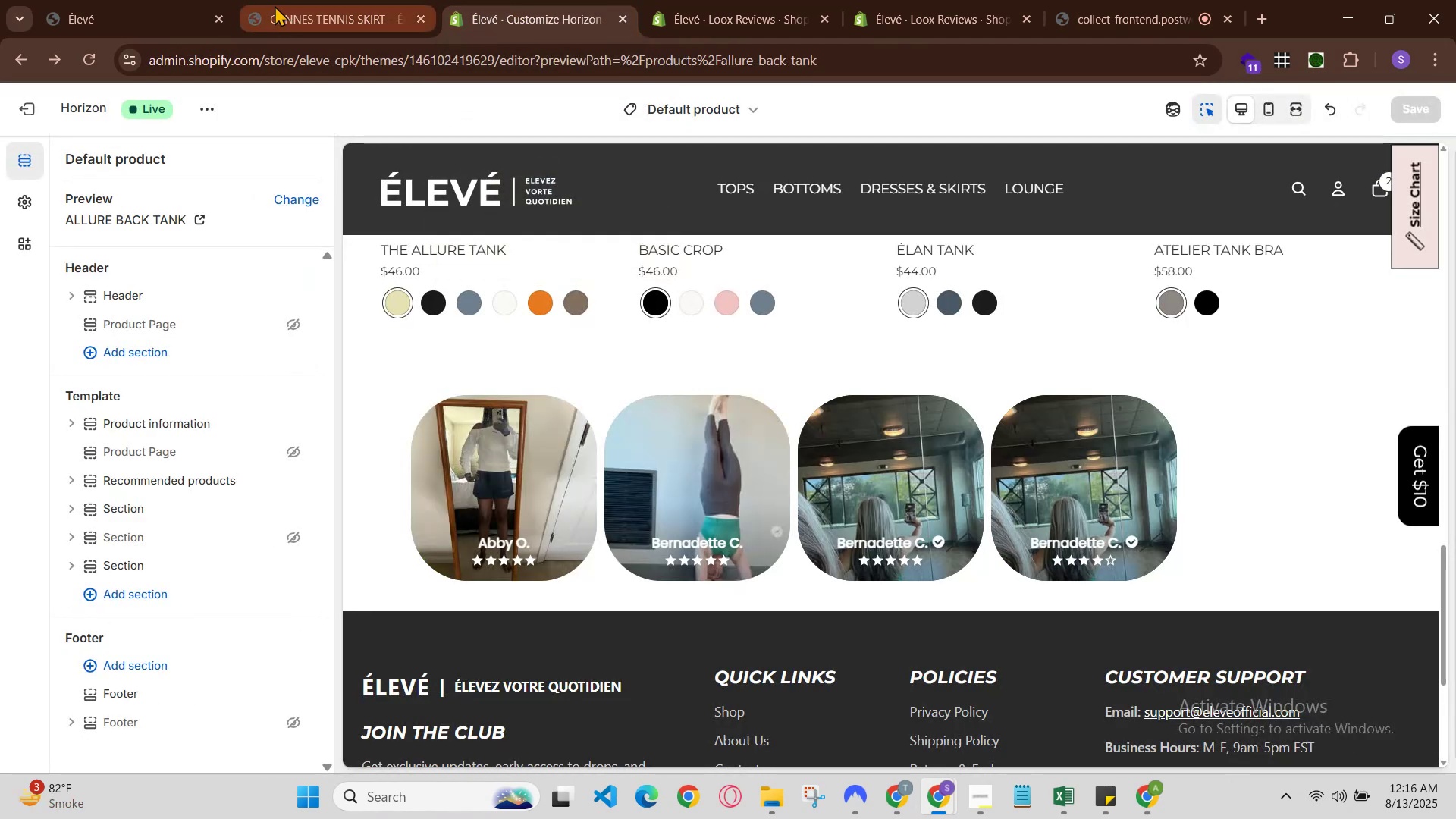 
left_click([269, 1])
 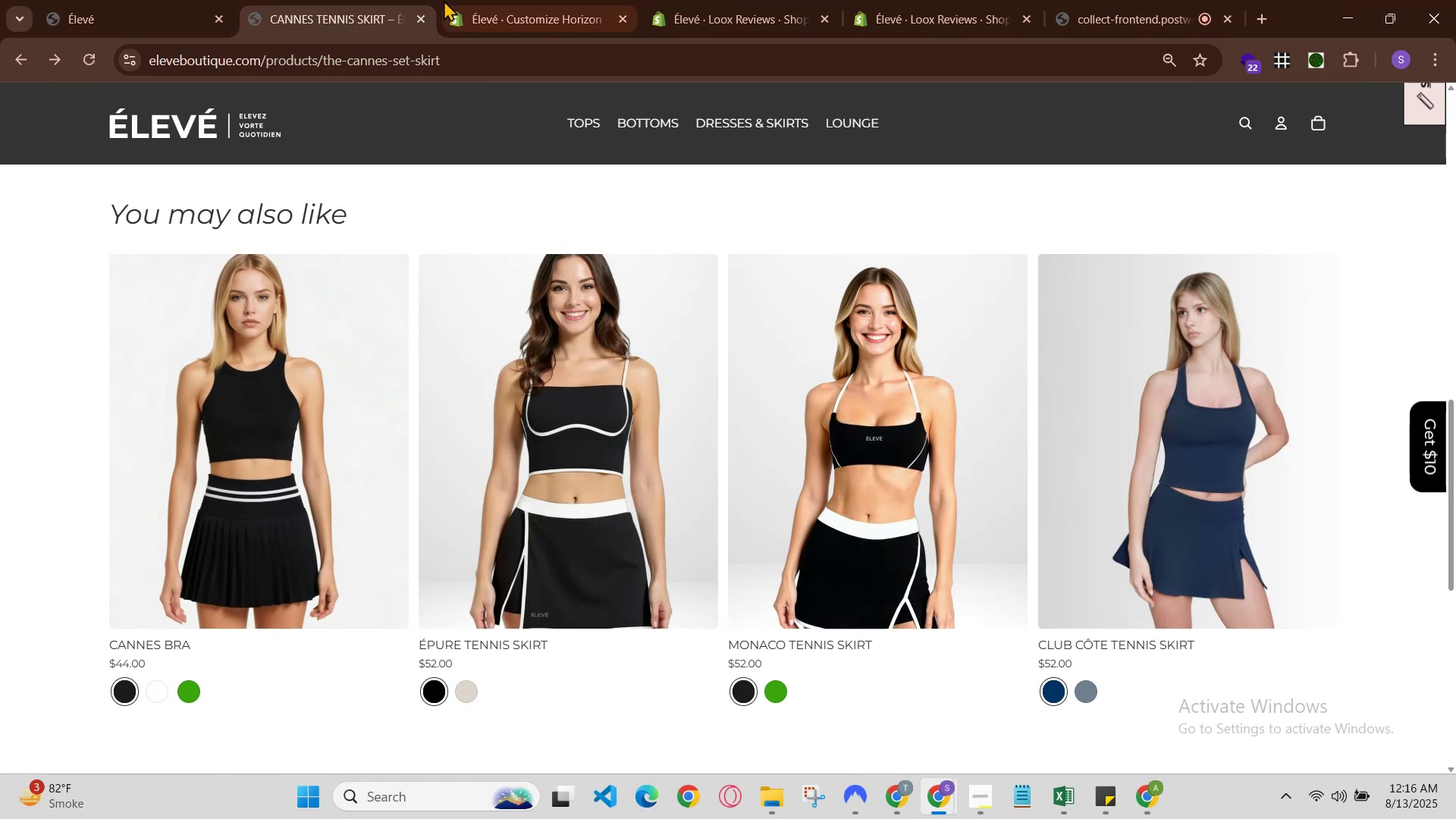 
left_click([447, 0])
 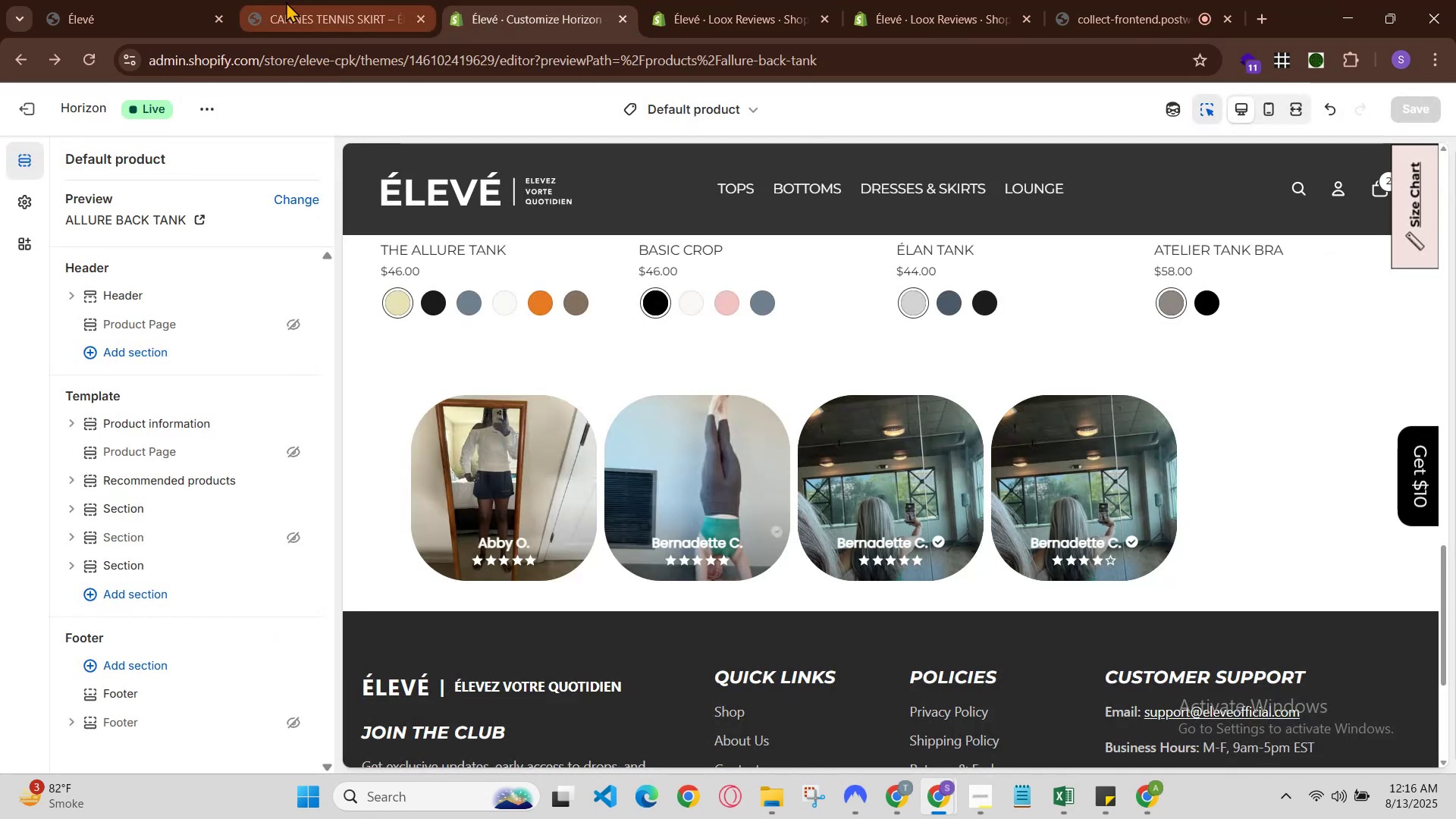 
left_click([284, 0])
 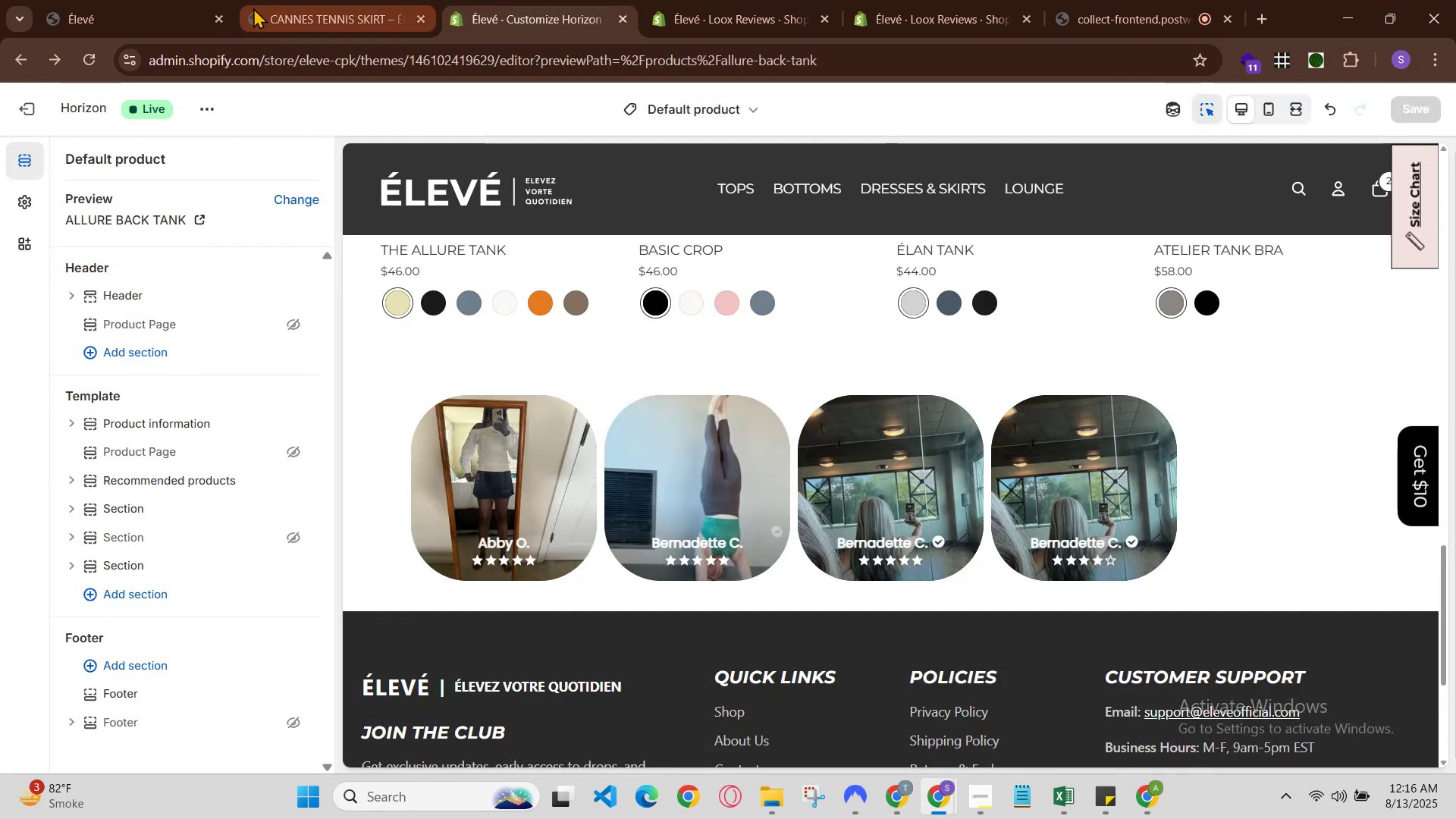 
left_click([258, 0])
 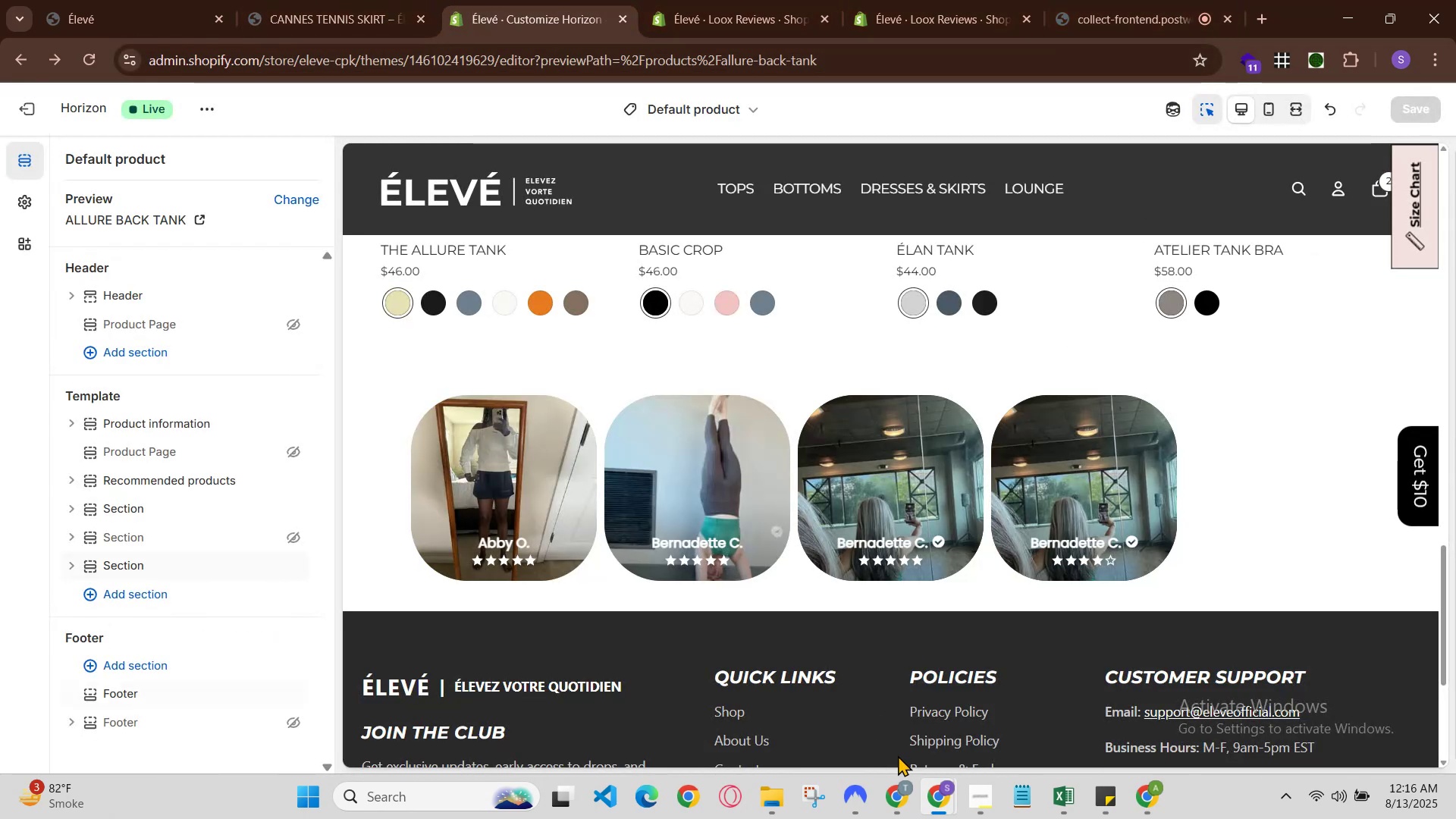 
left_click([803, 627])
 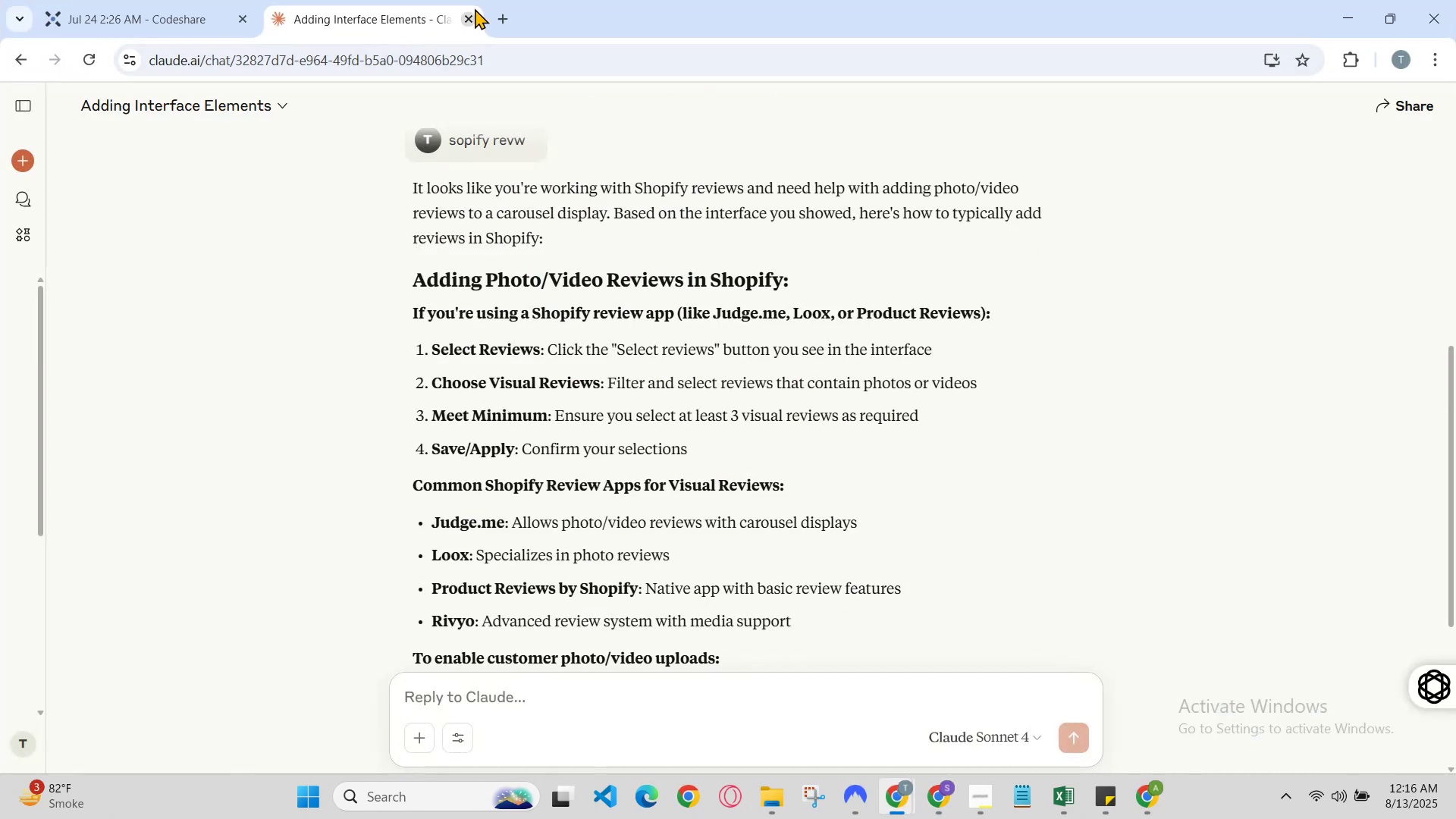 
left_click([497, 6])
 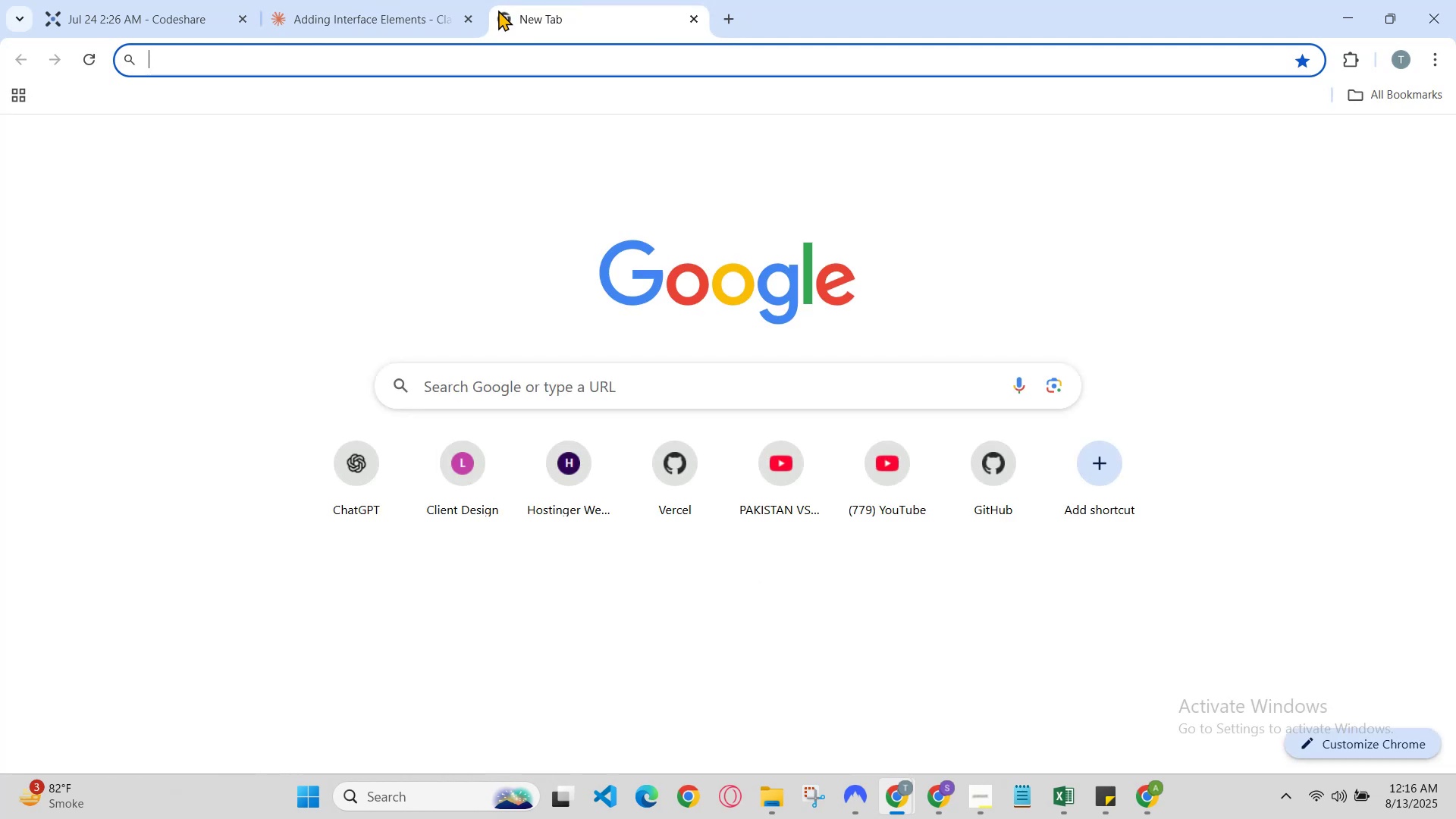 
type(pak)
 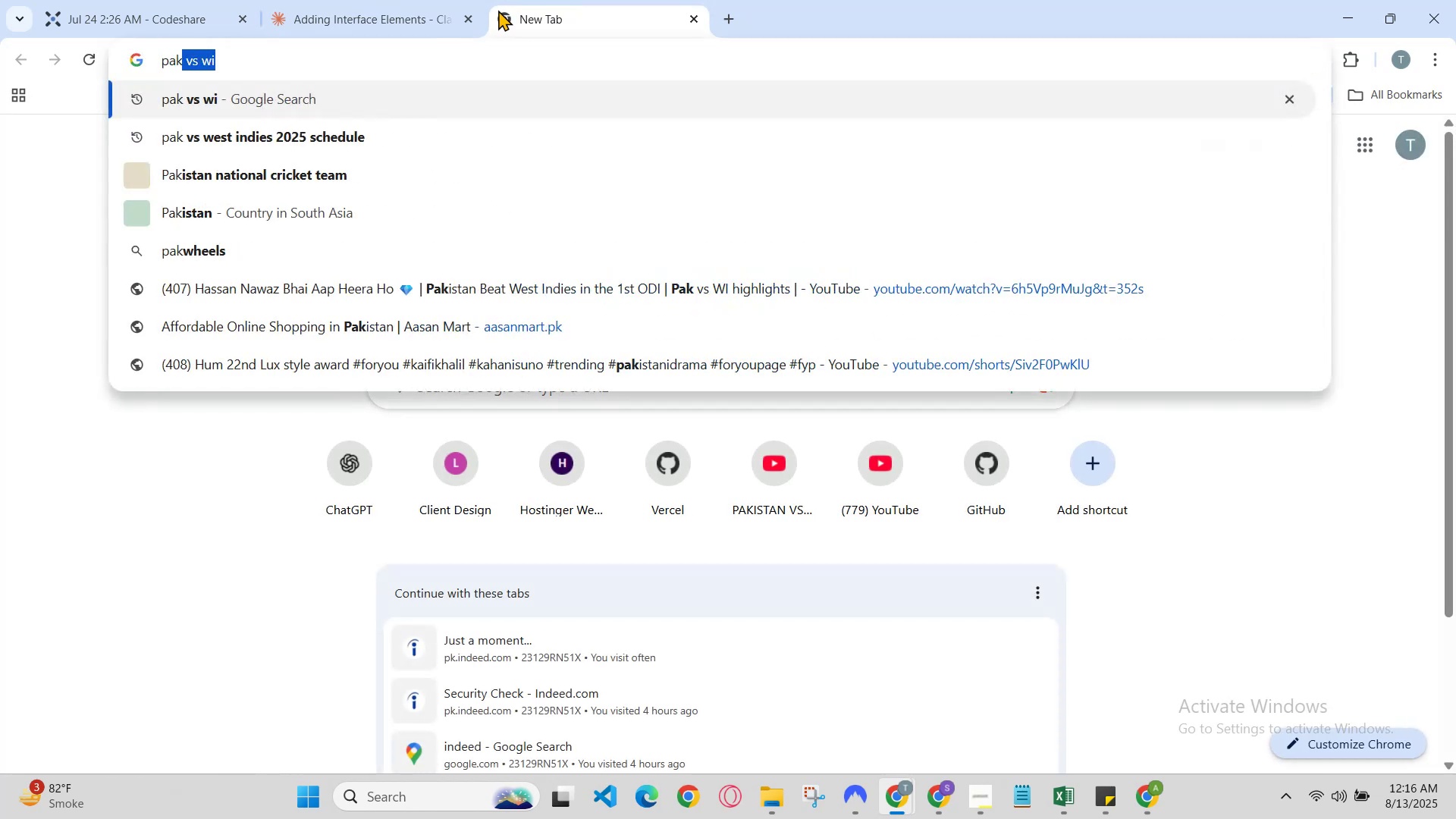 
key(Enter)
 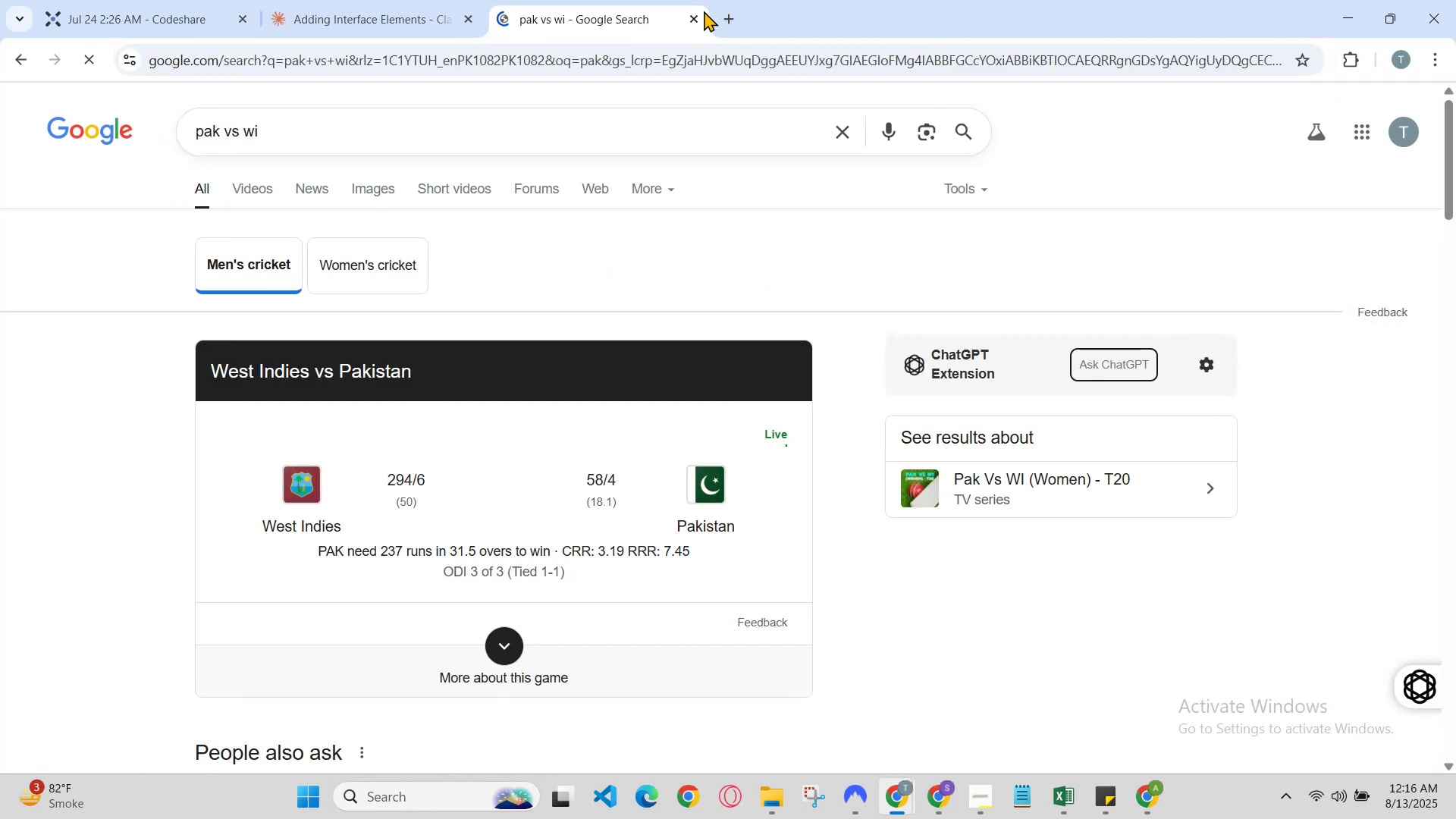 
left_click([693, 479])
 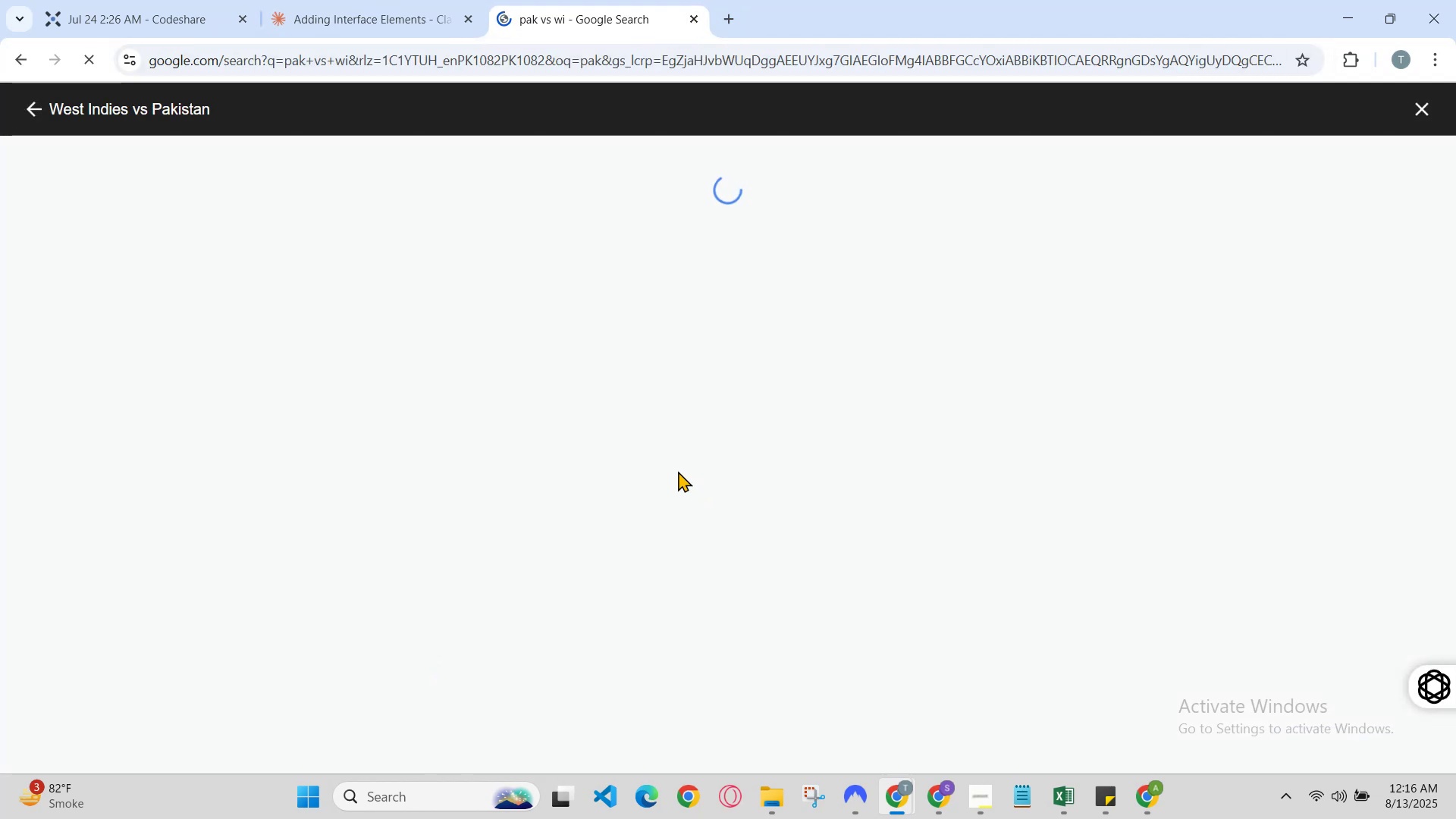 
scroll: coordinate [676, 452], scroll_direction: down, amount: 4.0
 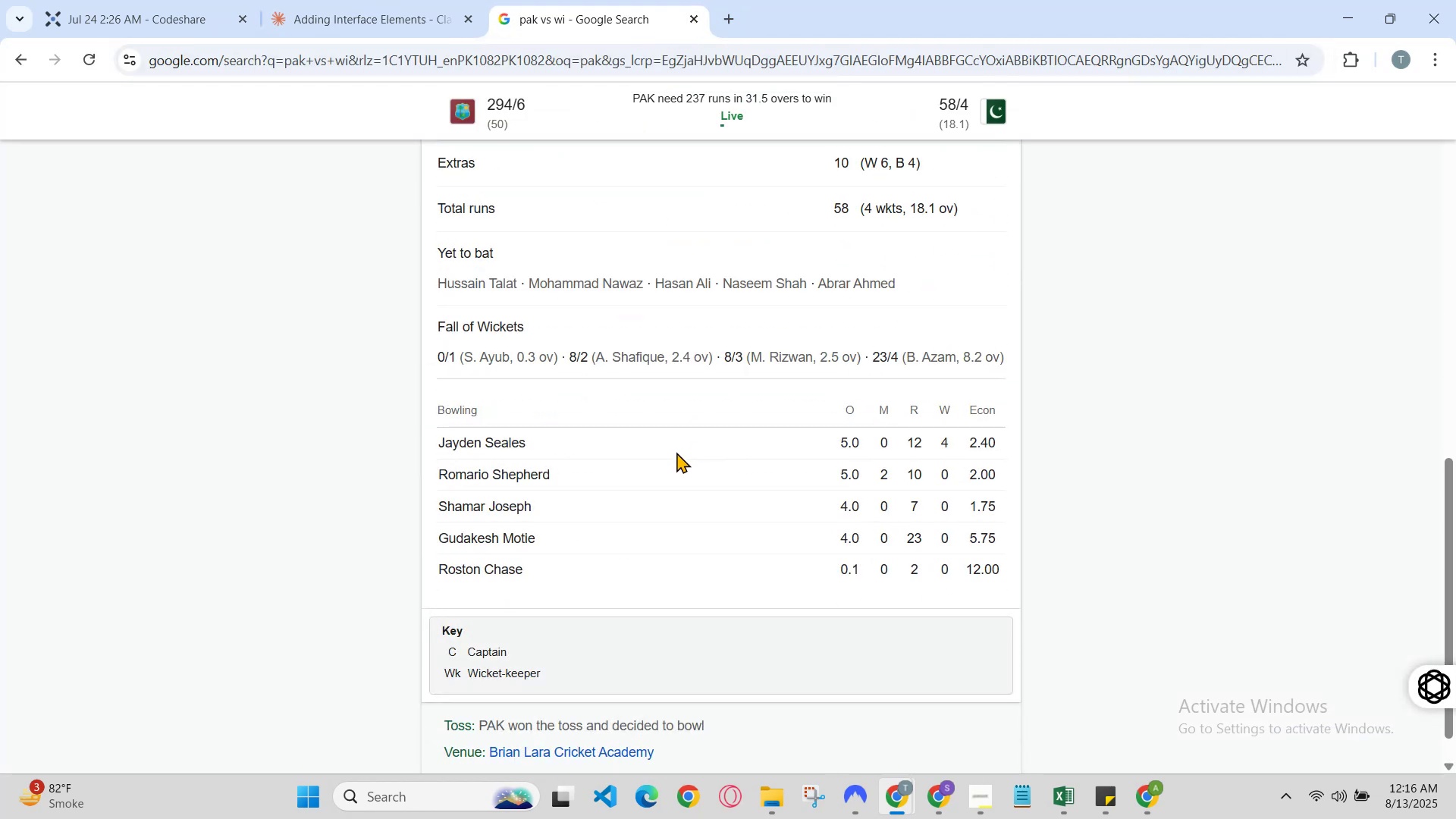 
scroll: coordinate [676, 451], scroll_direction: up, amount: 2.0
 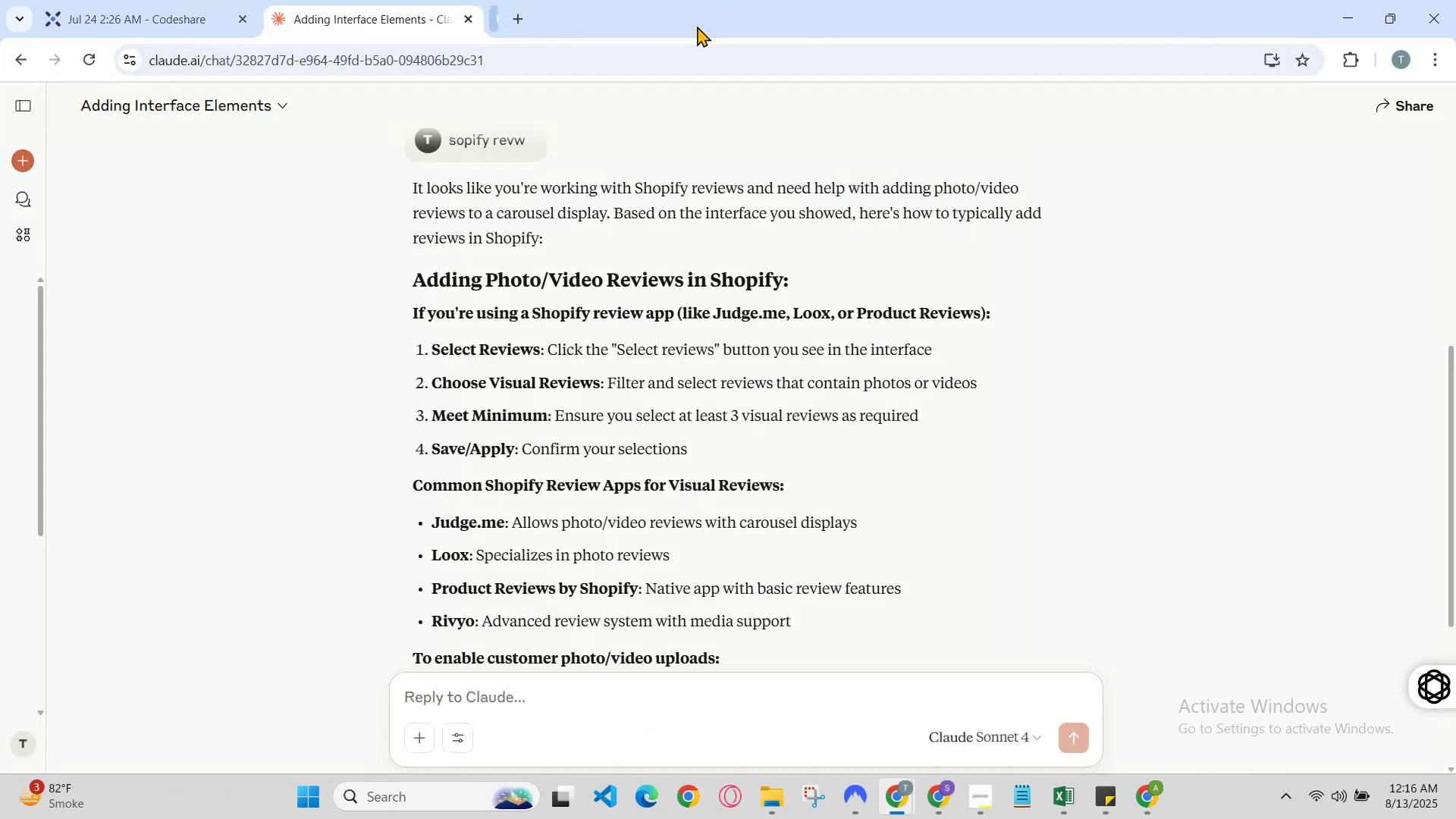 
left_click([1332, 12])
 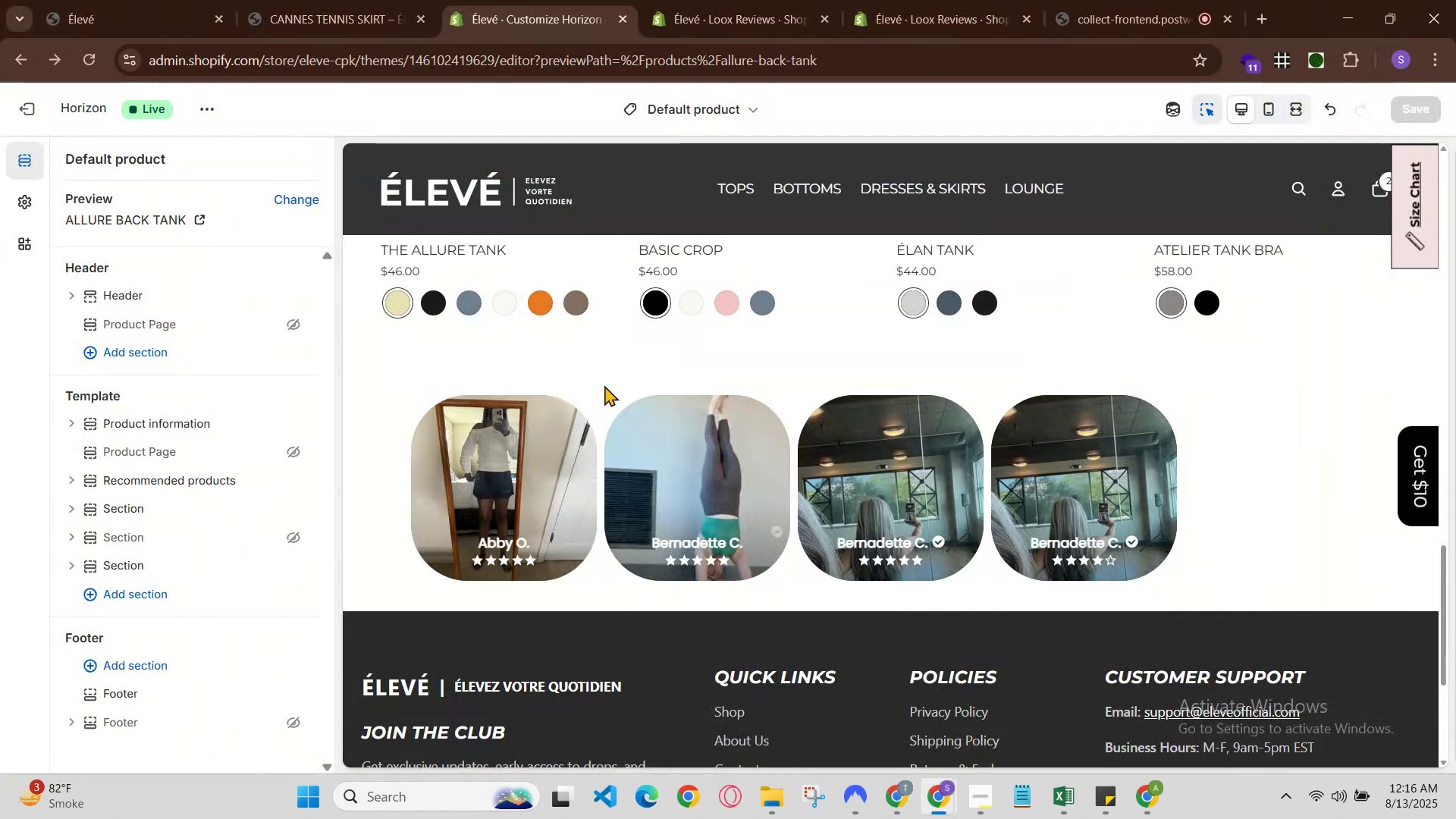 
scroll: coordinate [965, 607], scroll_direction: up, amount: 8.0
 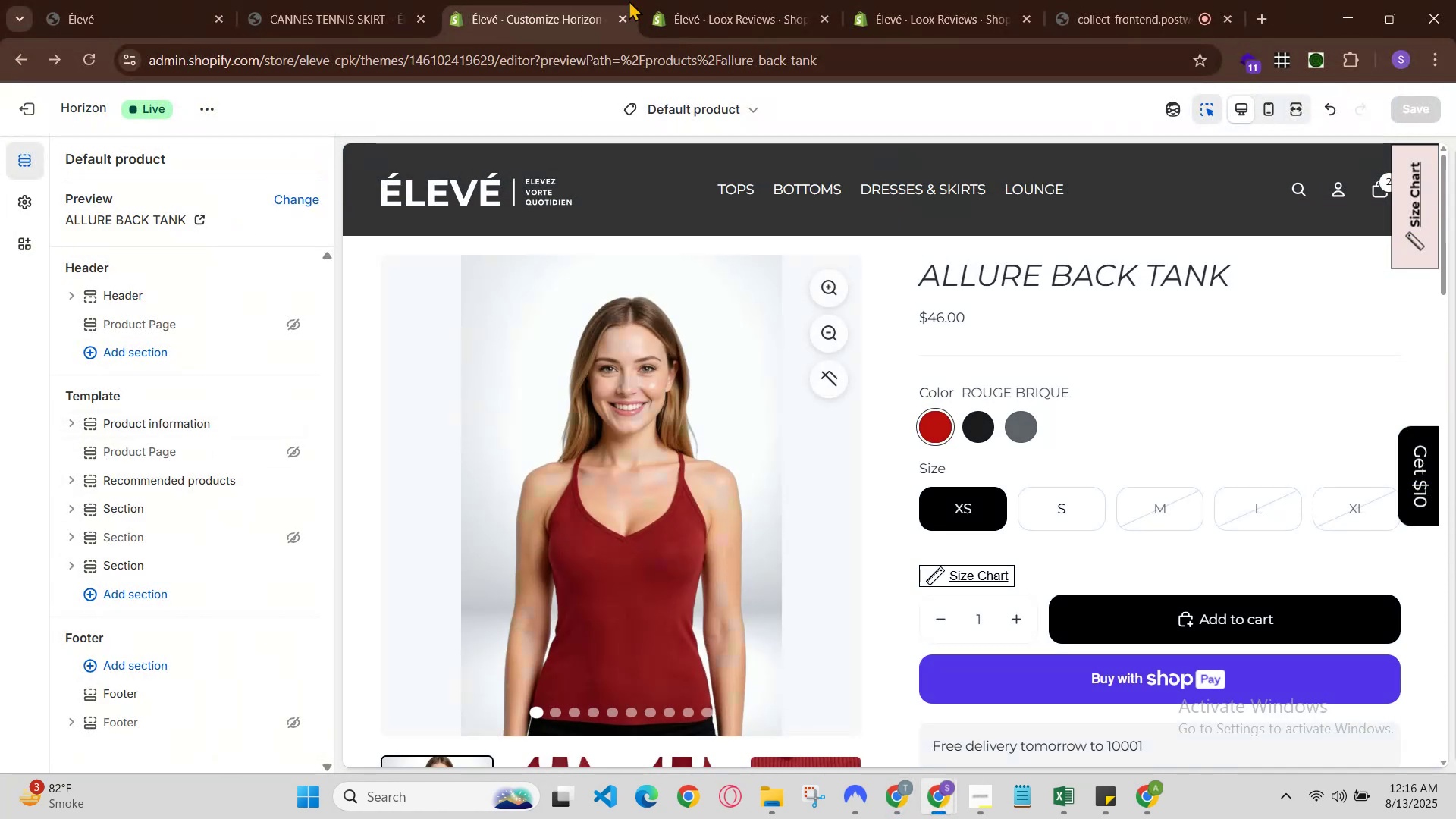 
left_click([882, 0])
 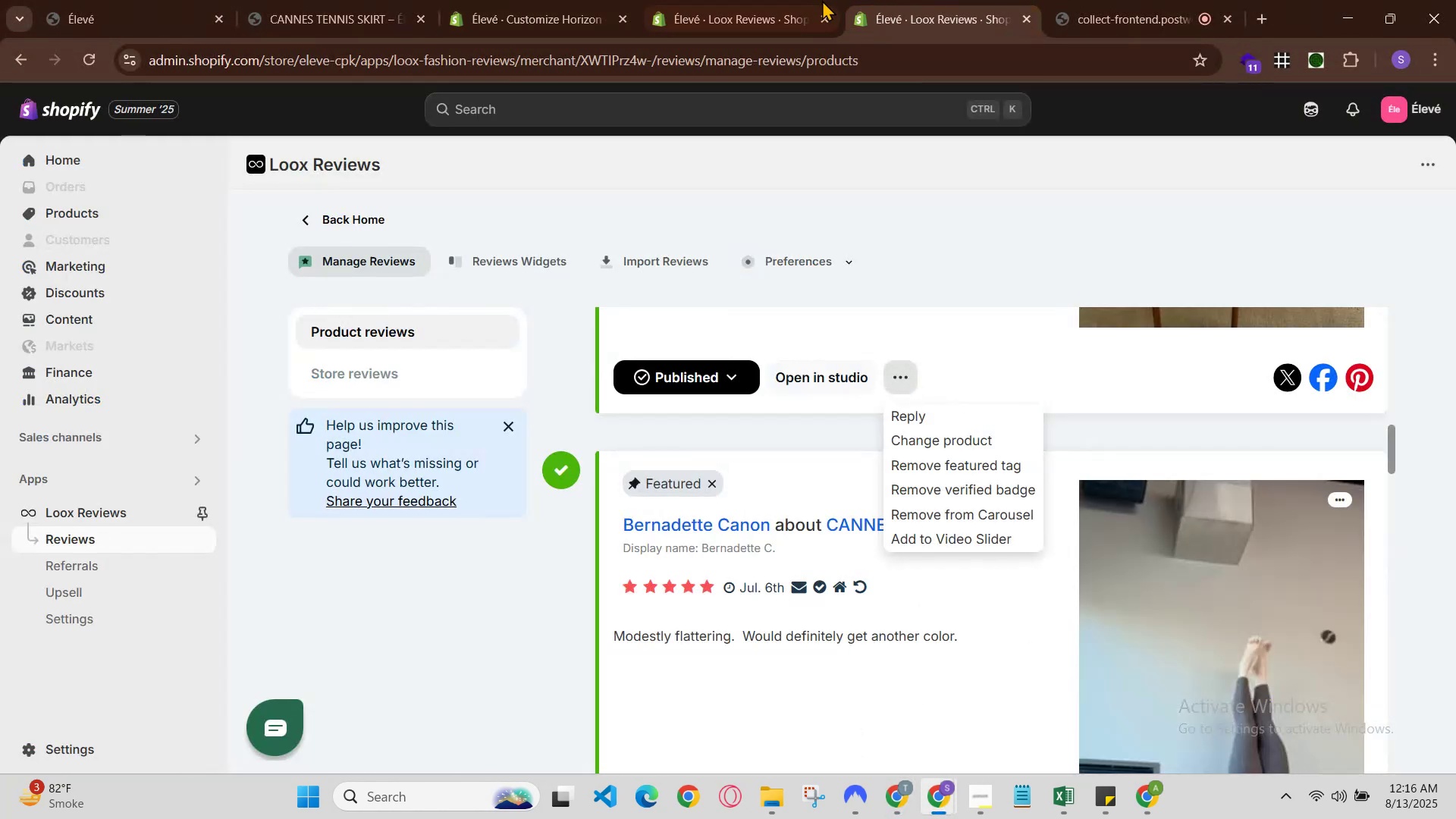 
left_click([813, 0])
 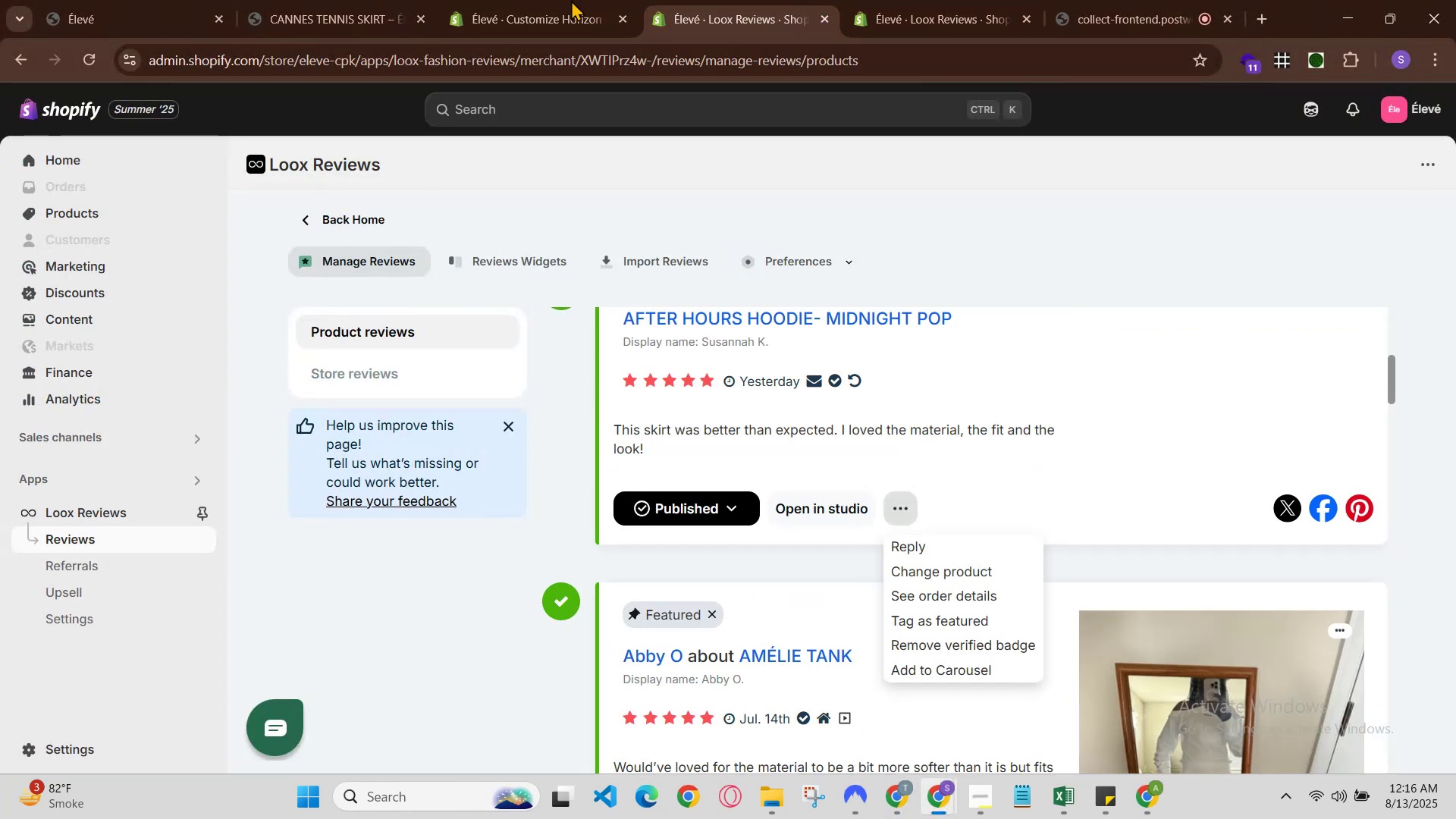 
left_click([529, 0])
 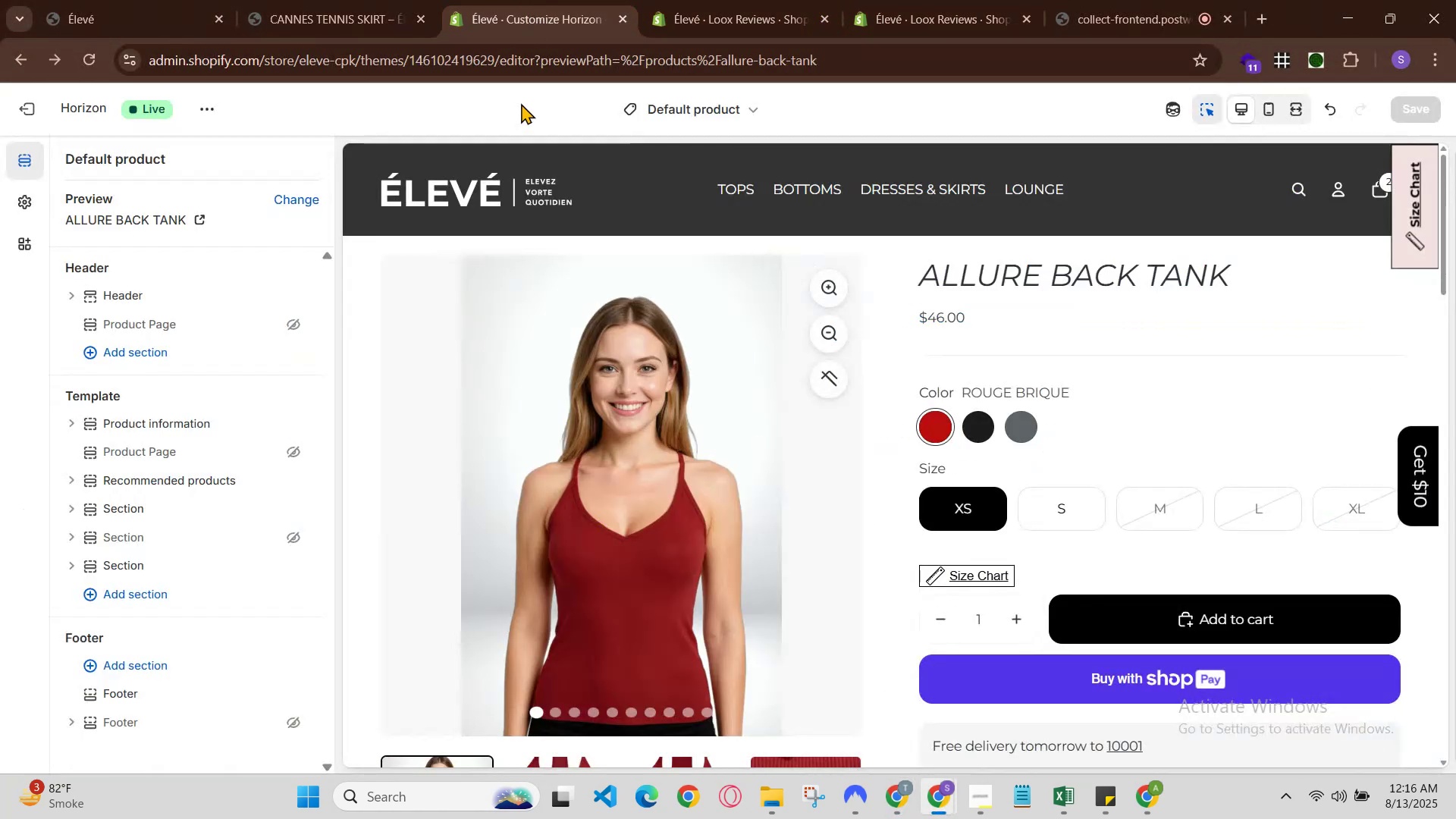 
scroll: coordinate [786, 569], scroll_direction: down, amount: 7.0
 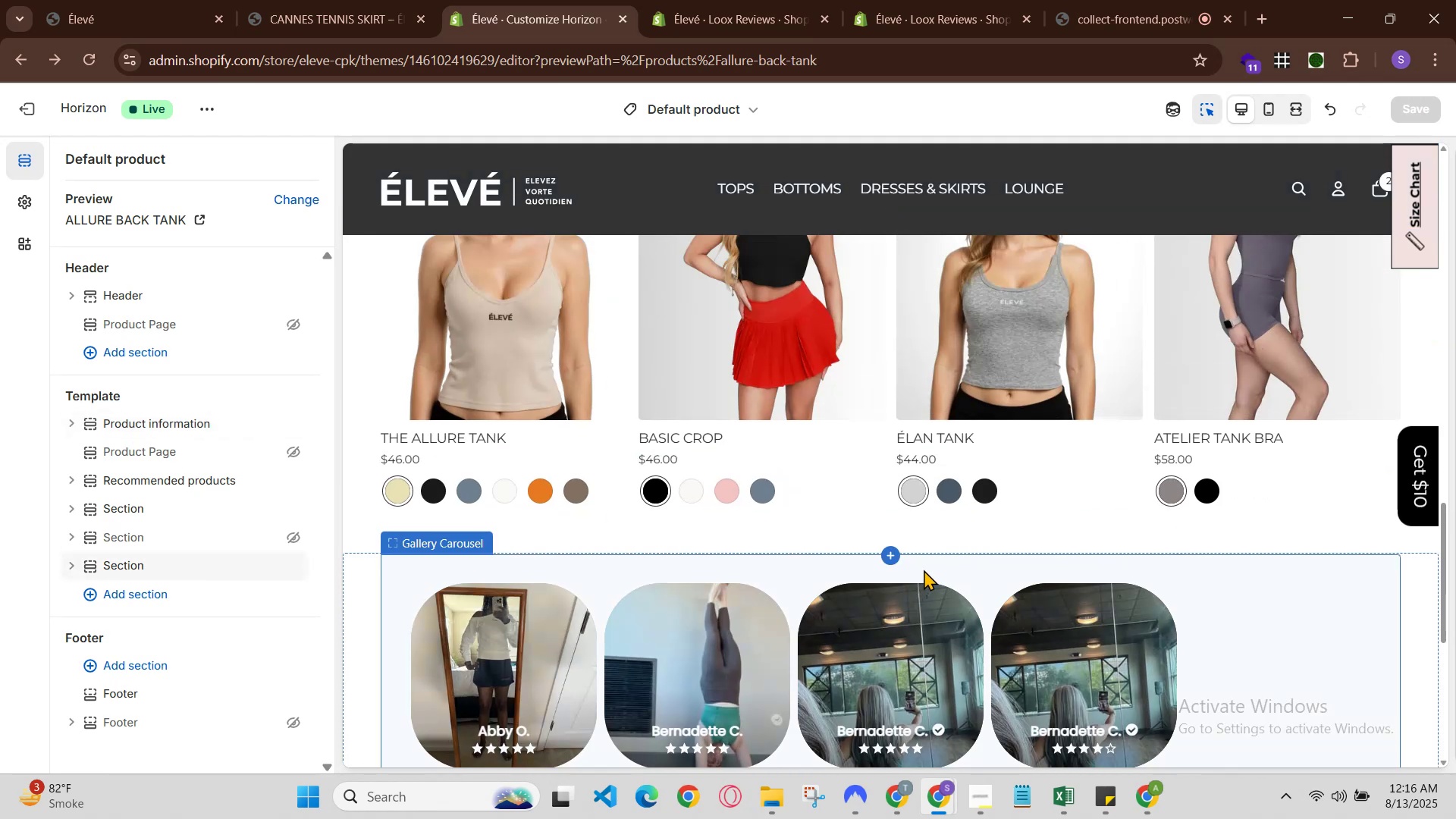 
left_click([925, 569])
 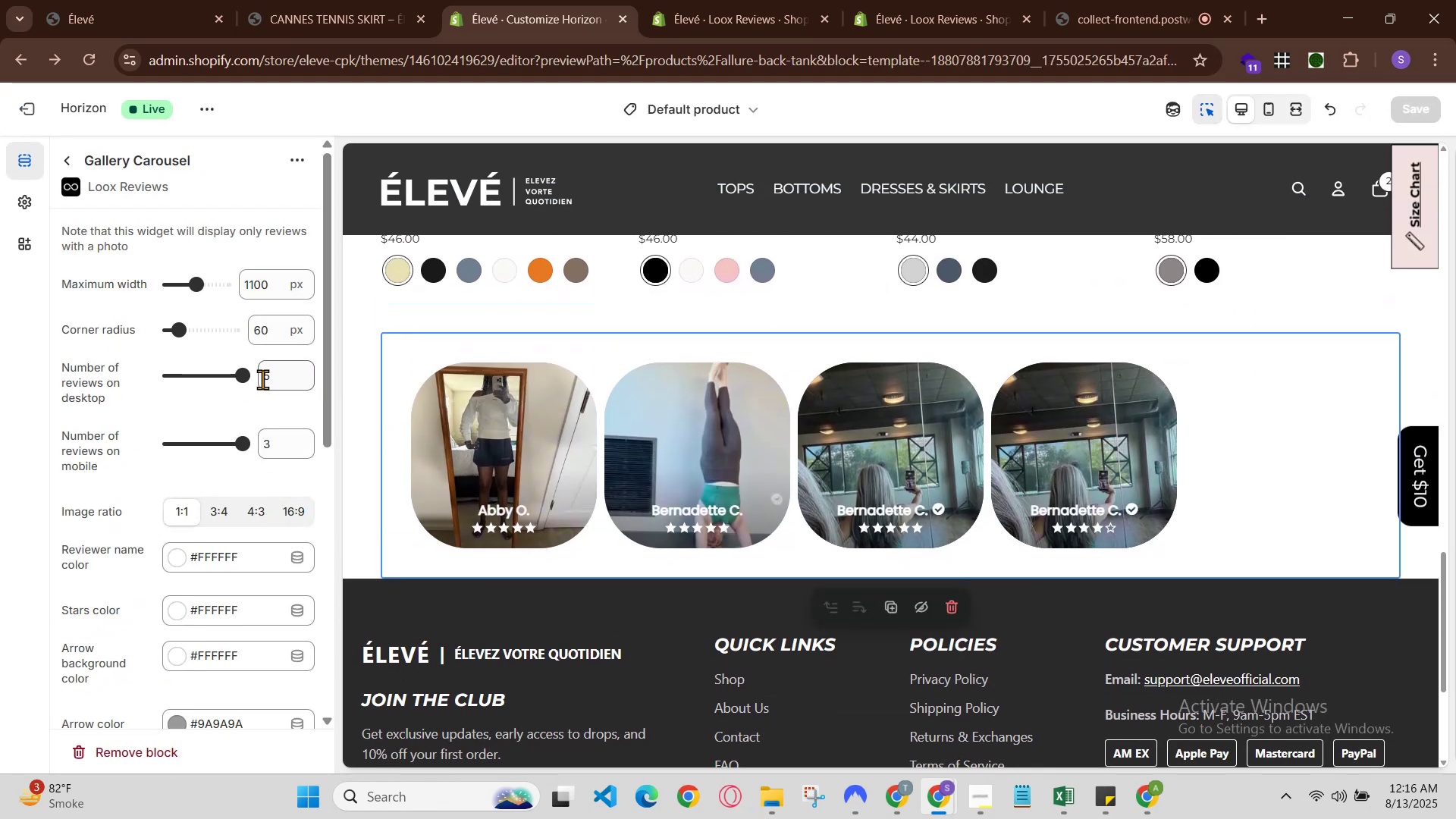 
scroll: coordinate [271, 526], scroll_direction: down, amount: 5.0
 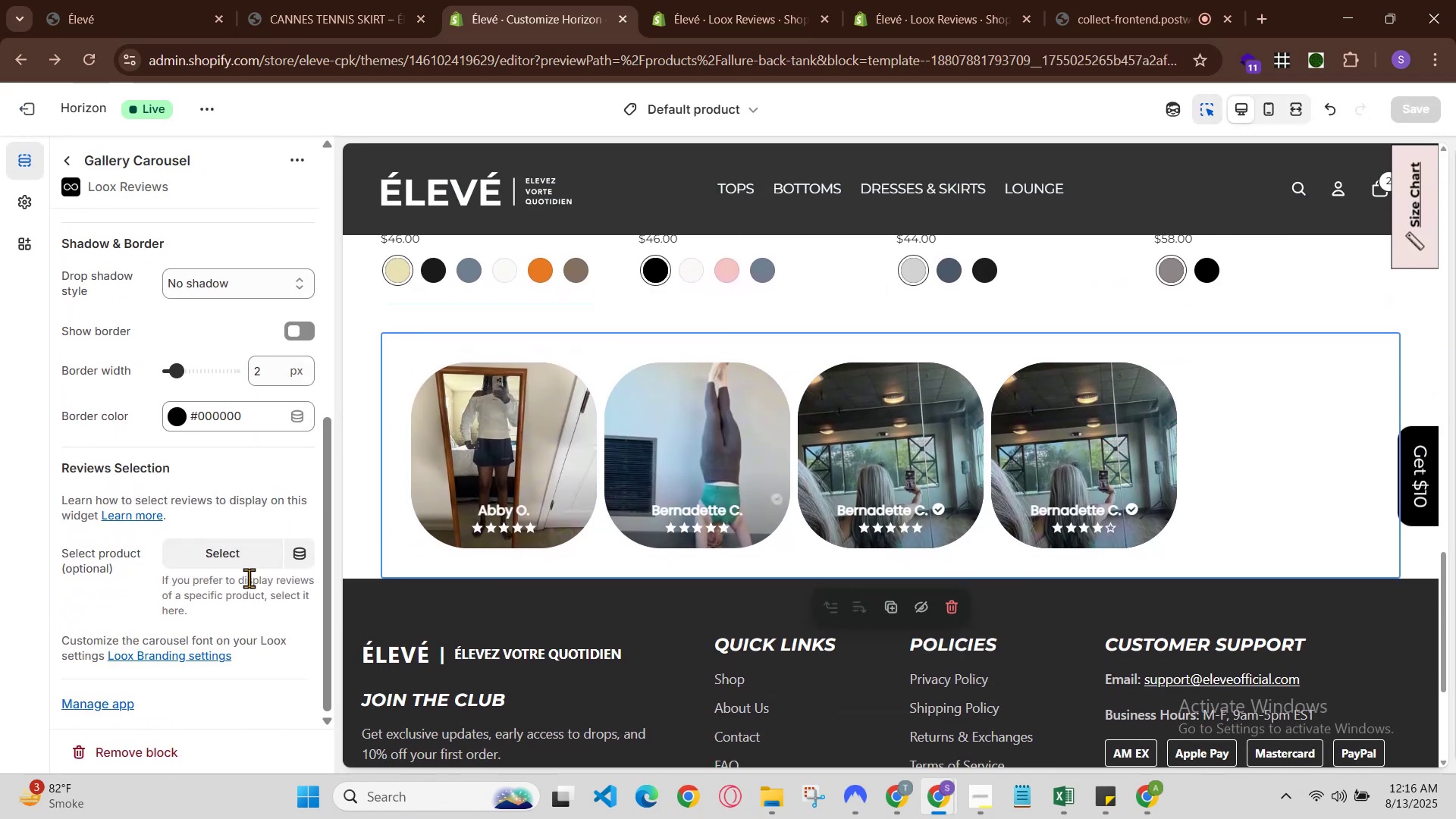 
scroll: coordinate [239, 604], scroll_direction: up, amount: 3.0
 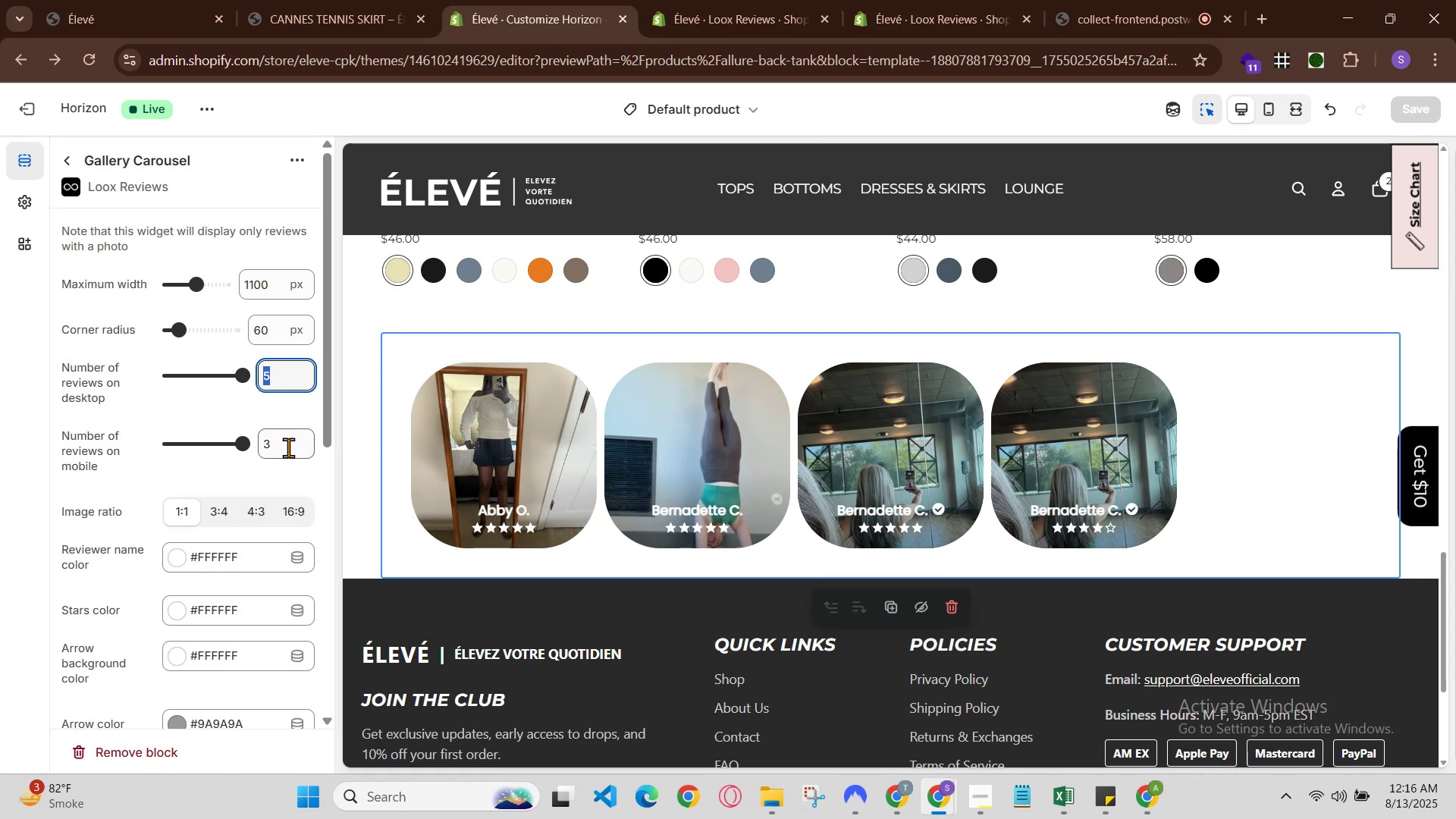 
scroll: coordinate [697, 517], scroll_direction: down, amount: 1.0
 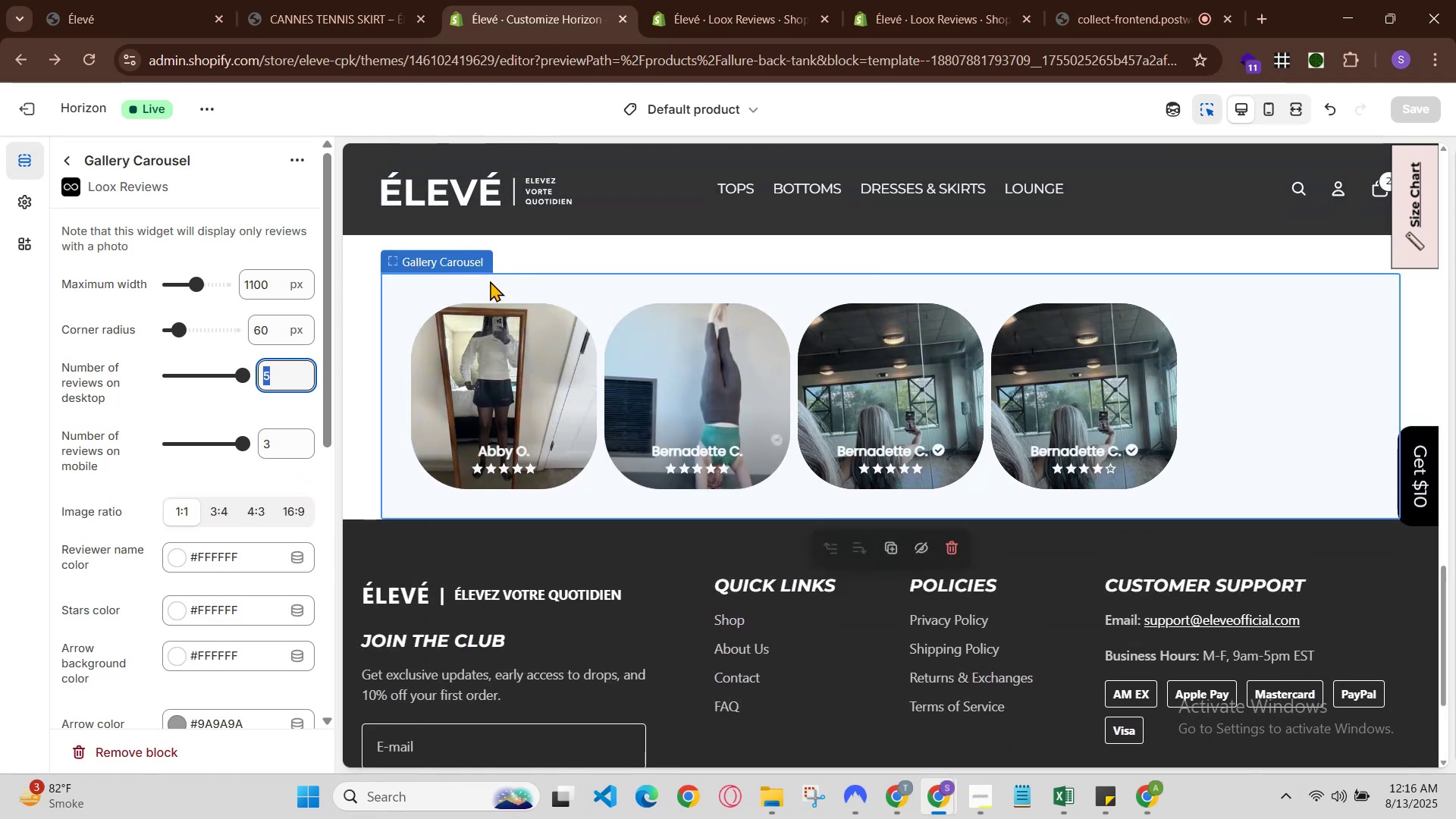 
left_click([469, 260])
 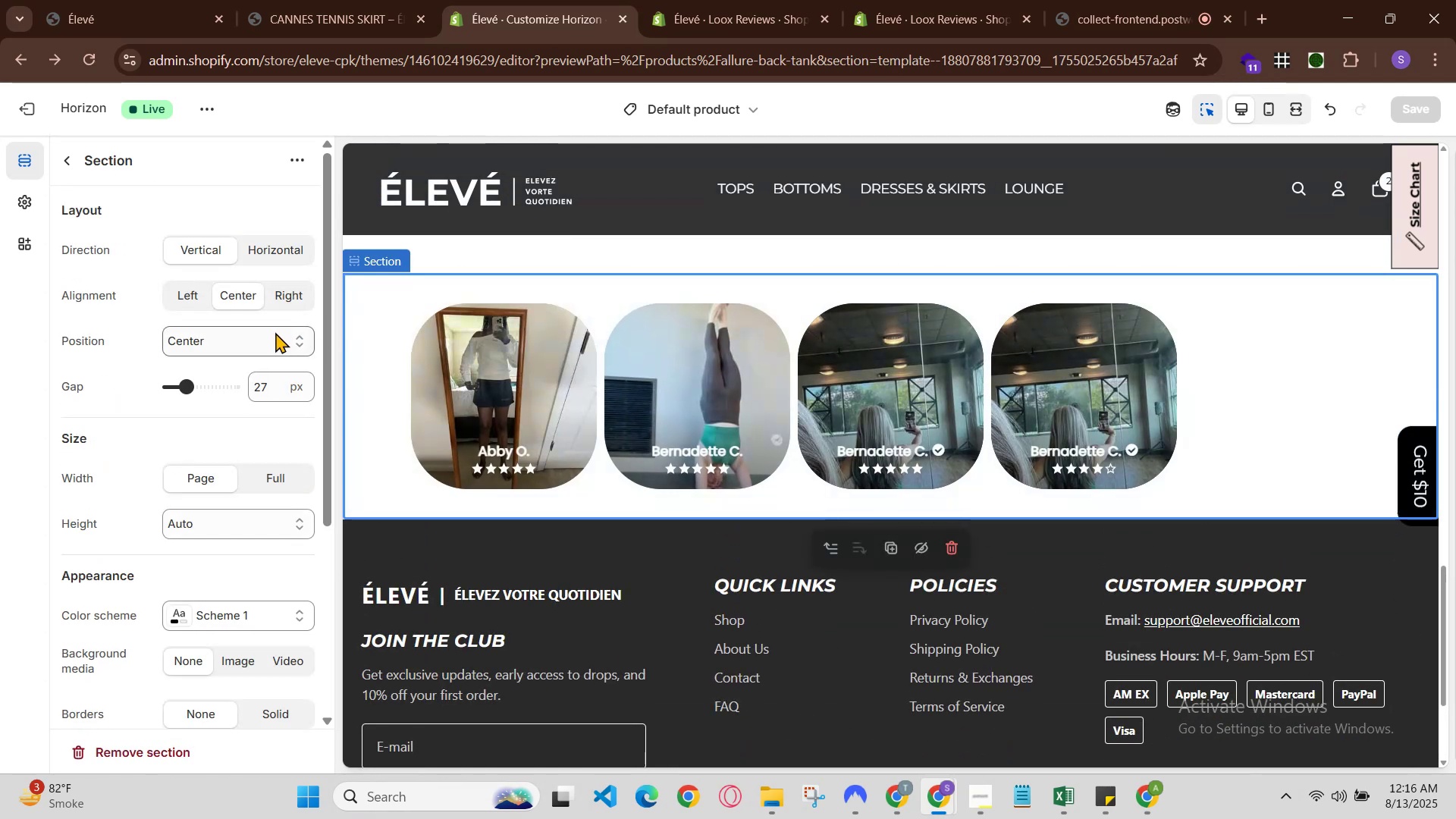 
left_click([293, 293])
 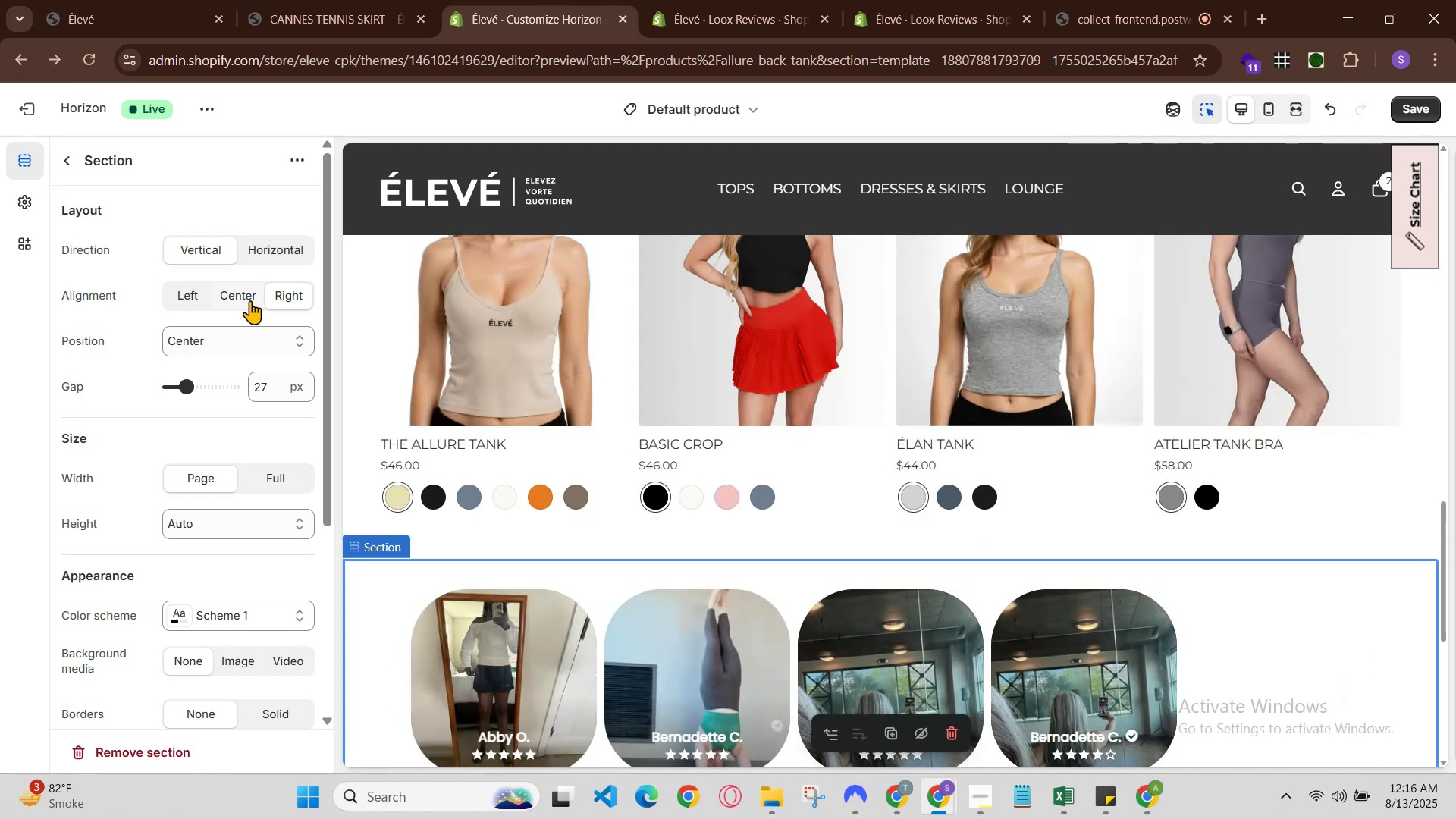 
wait(6.94)
 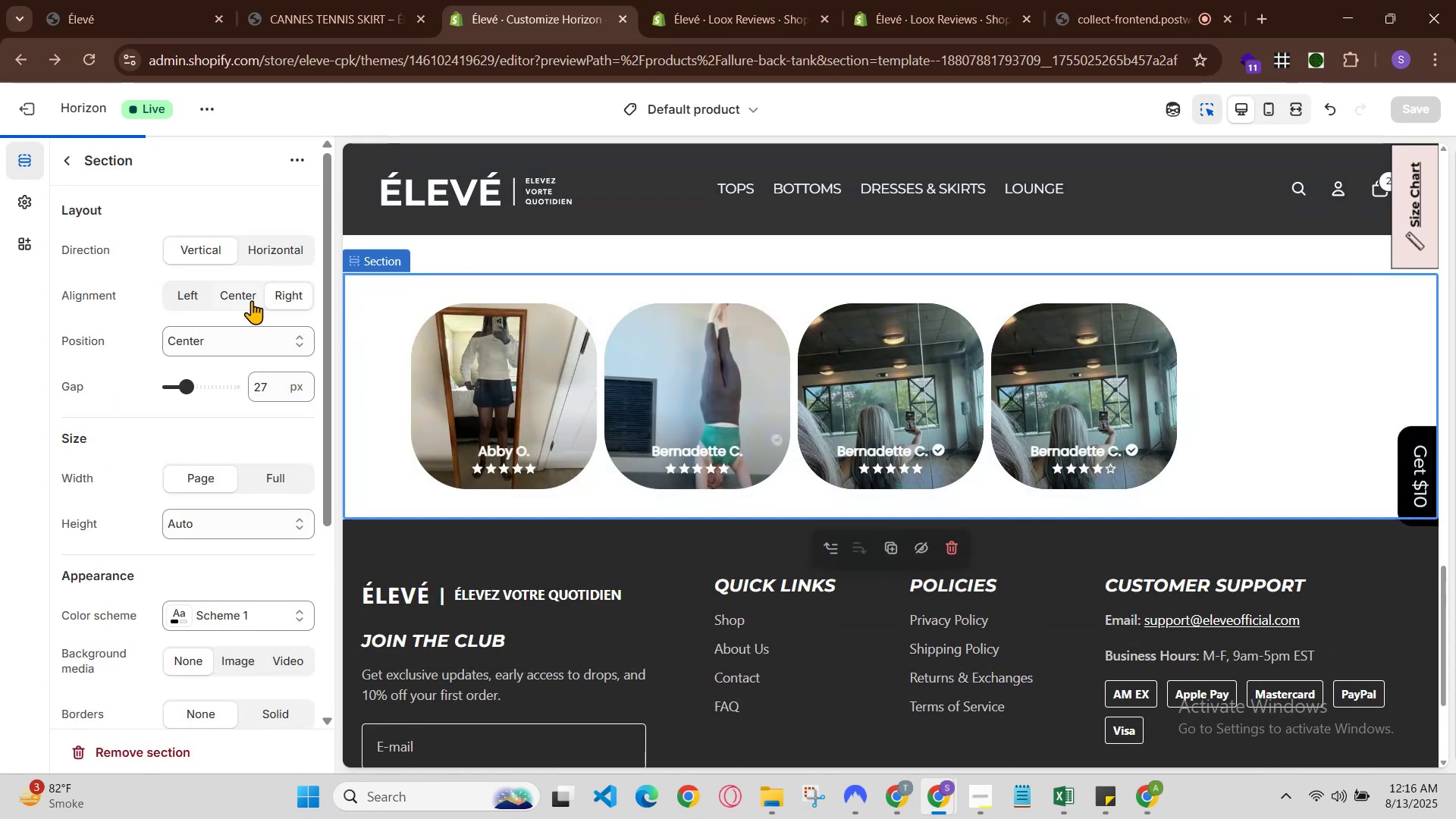 
left_click([240, 308])
 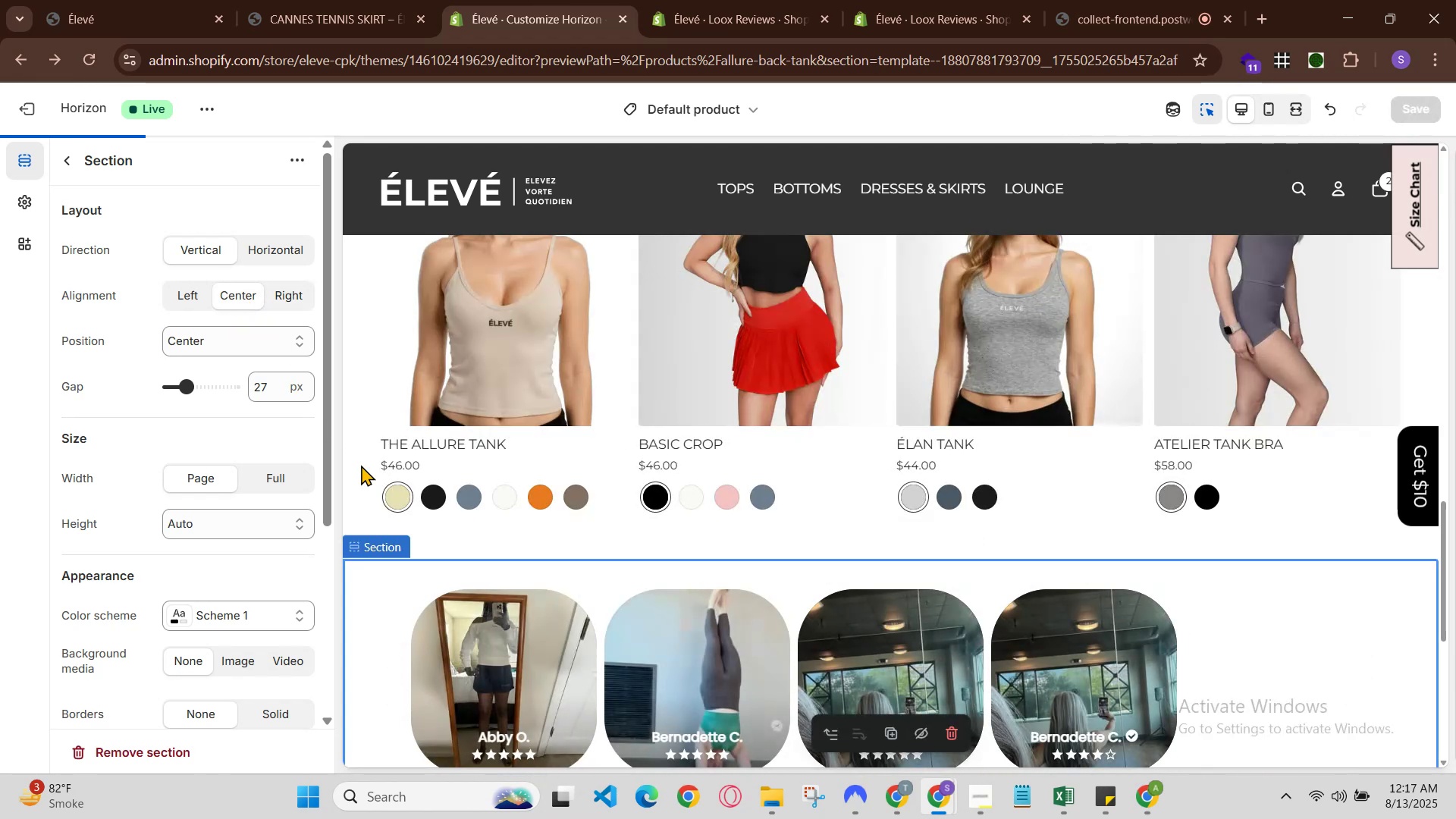 
scroll: coordinate [510, 651], scroll_direction: down, amount: 2.0
 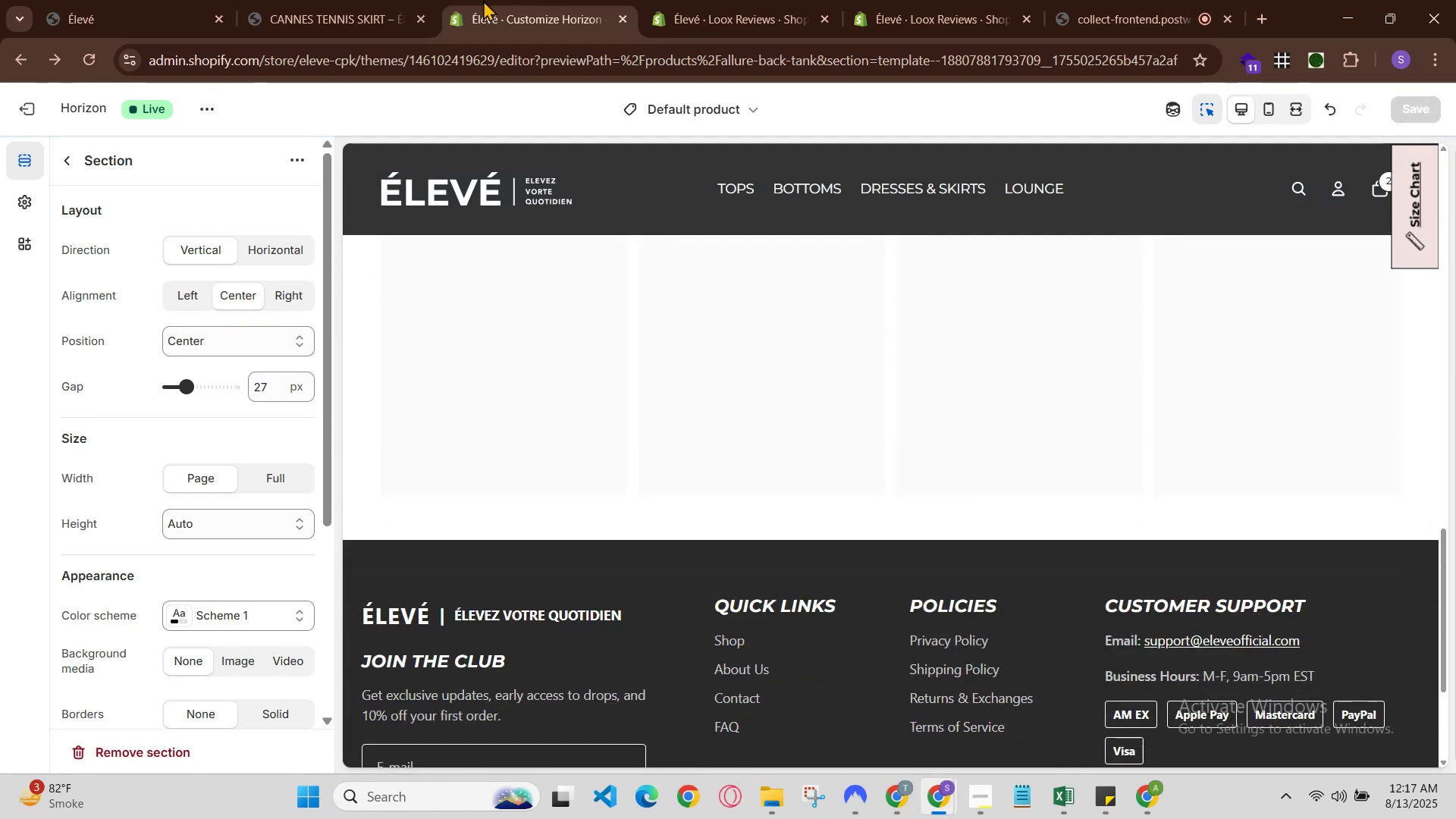 
left_click([689, 0])
 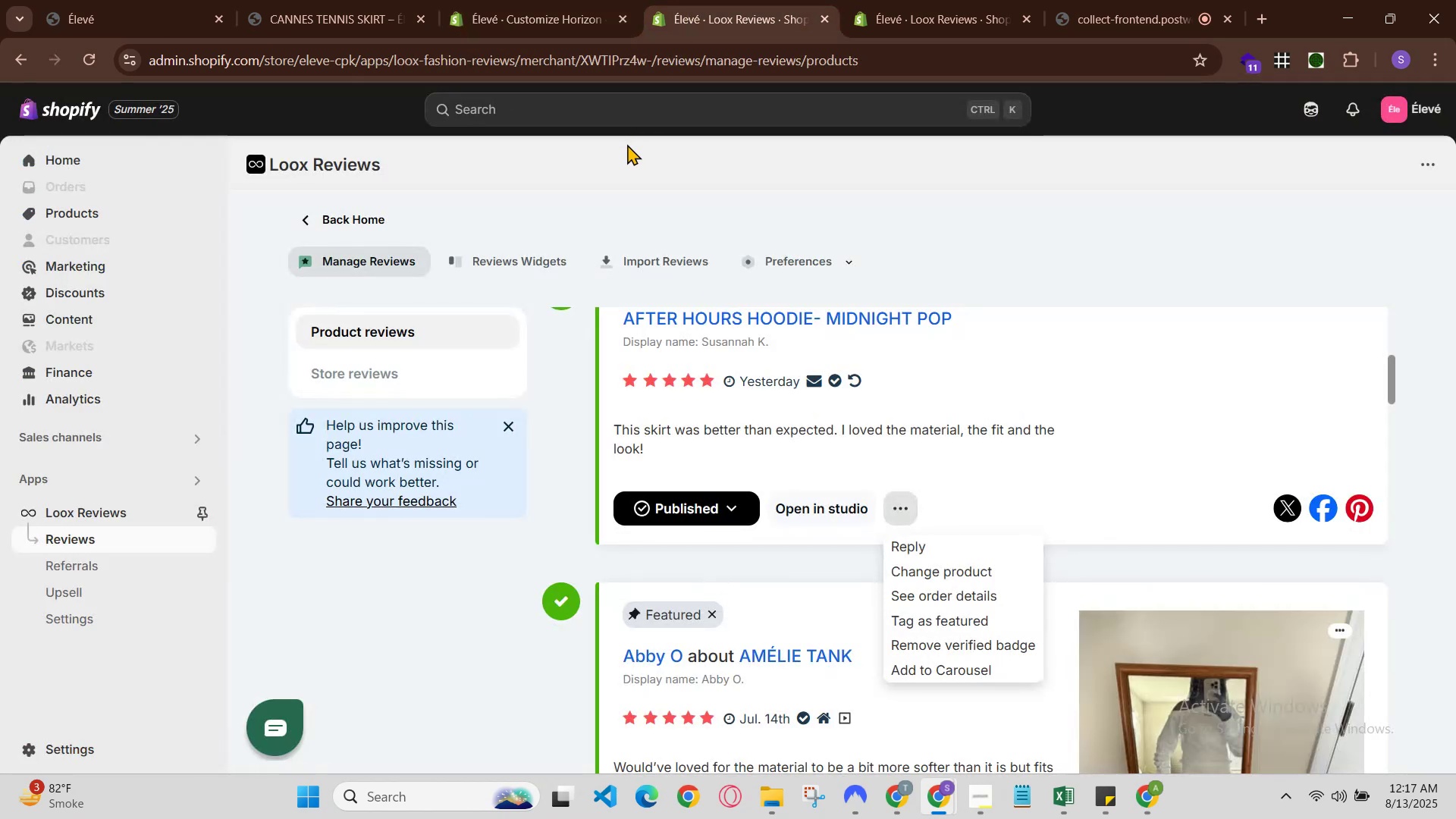 
left_click([566, 9])
 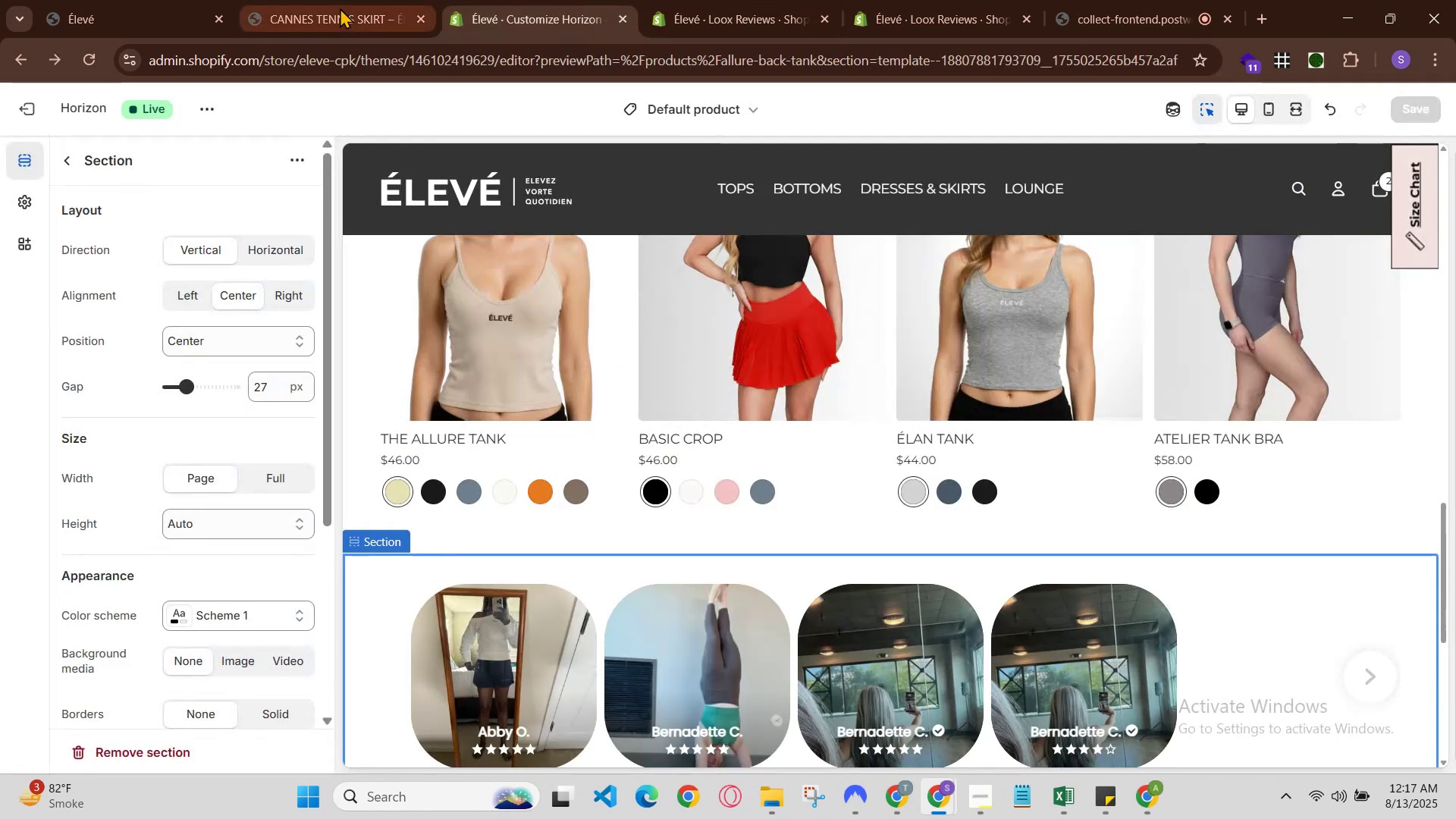 
left_click([332, 5])
 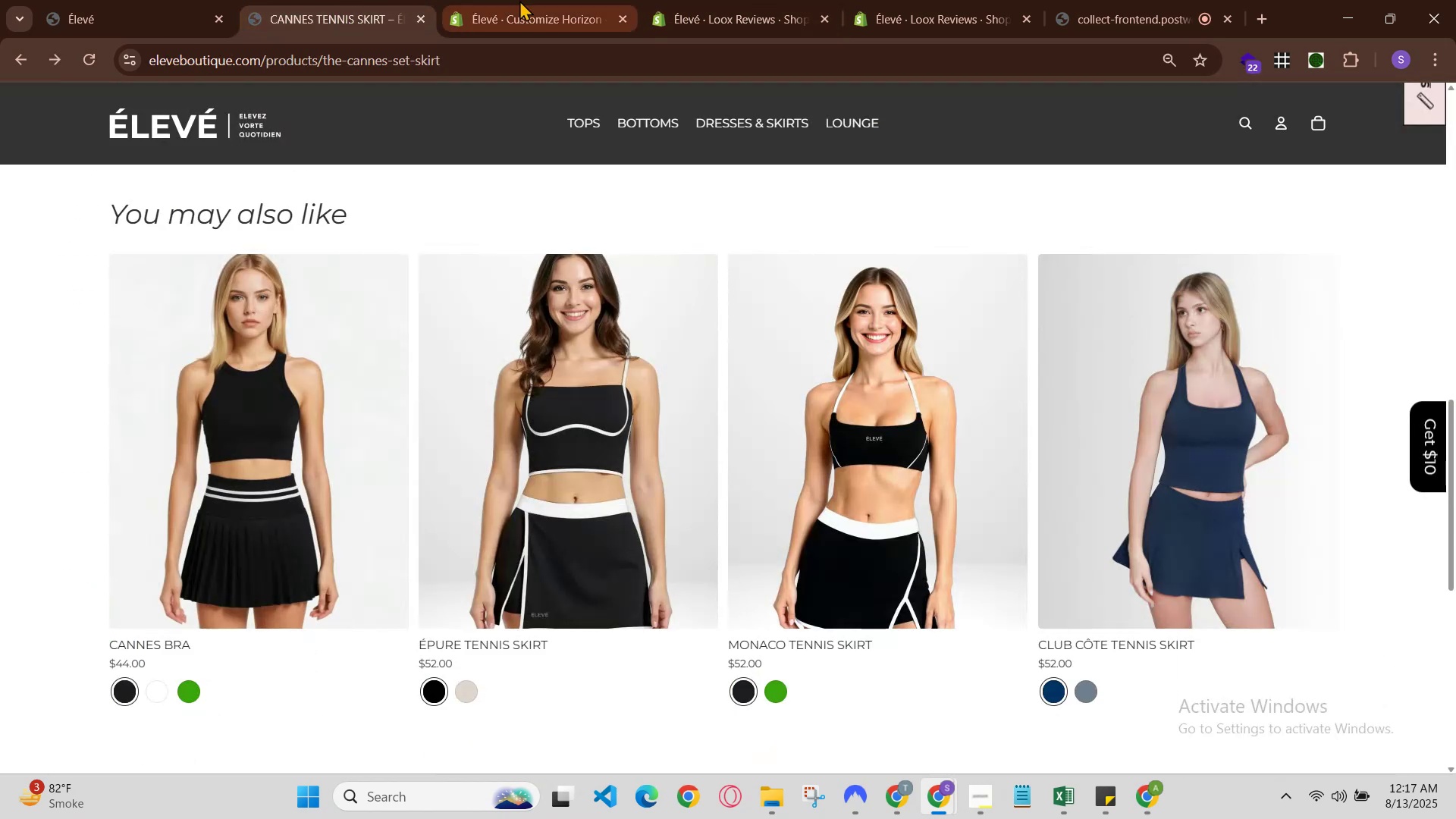 
scroll: coordinate [666, 527], scroll_direction: down, amount: 2.0
 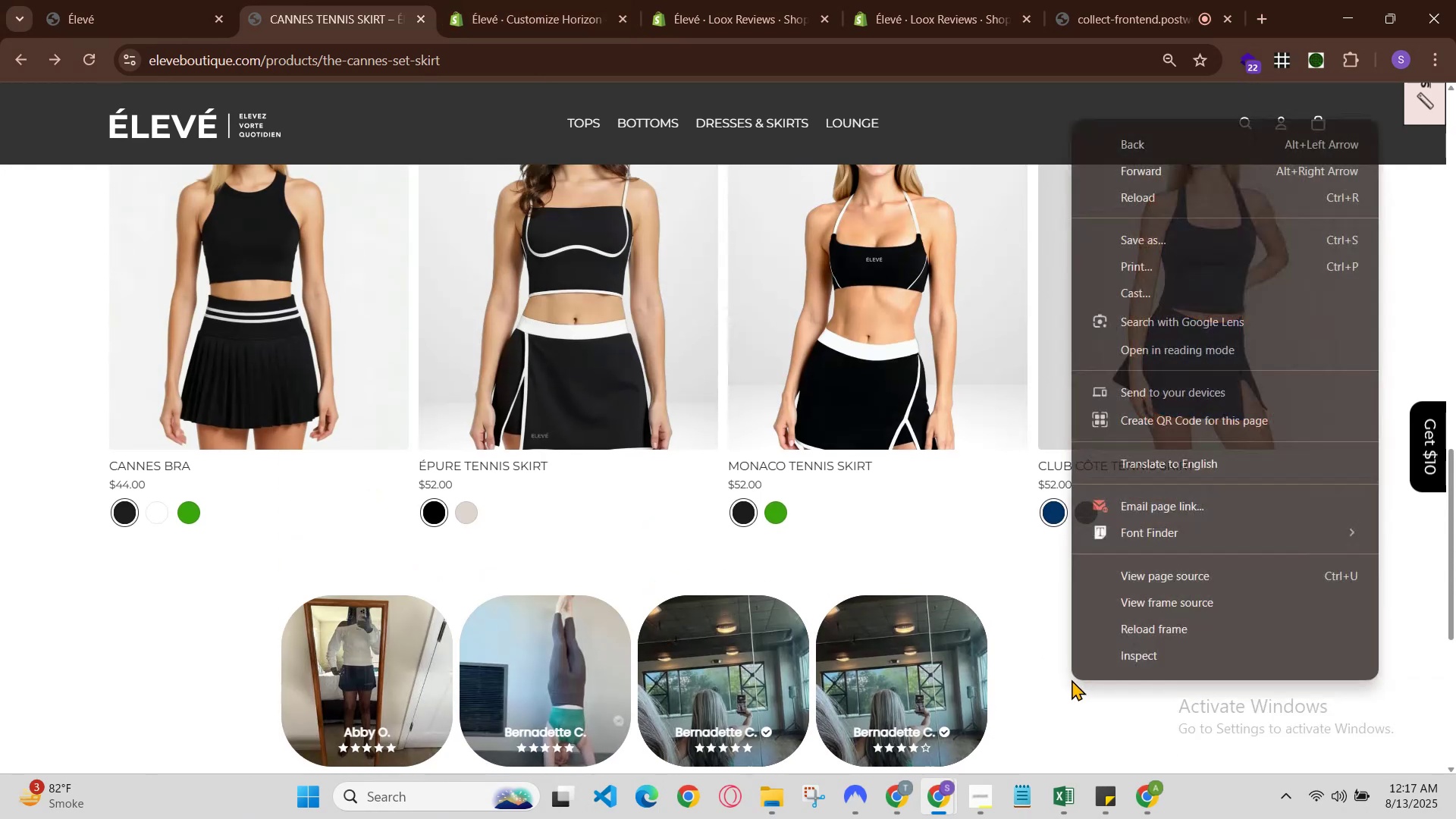 
left_click([1106, 646])
 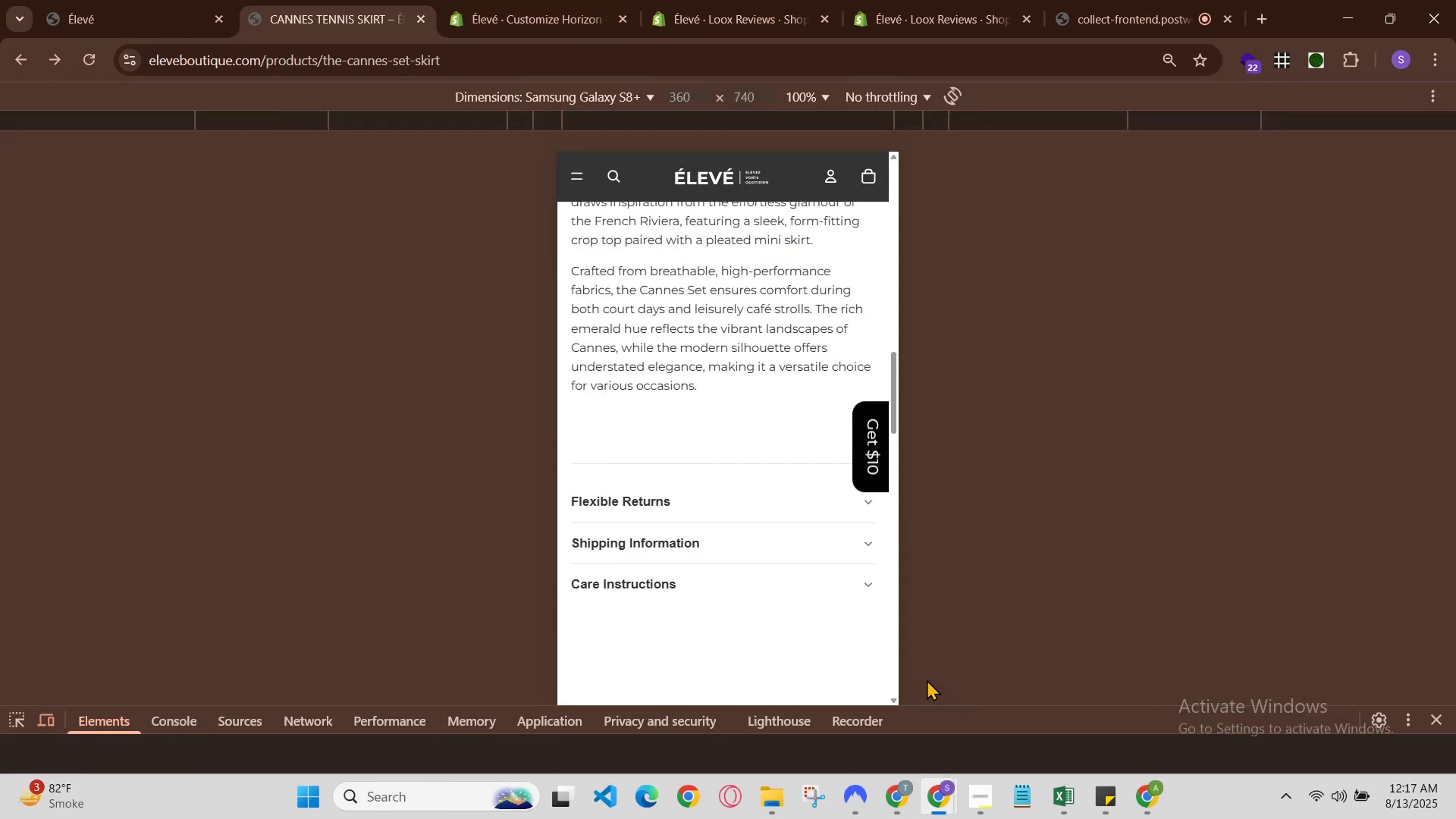 
scroll: coordinate [747, 580], scroll_direction: down, amount: 4.0
 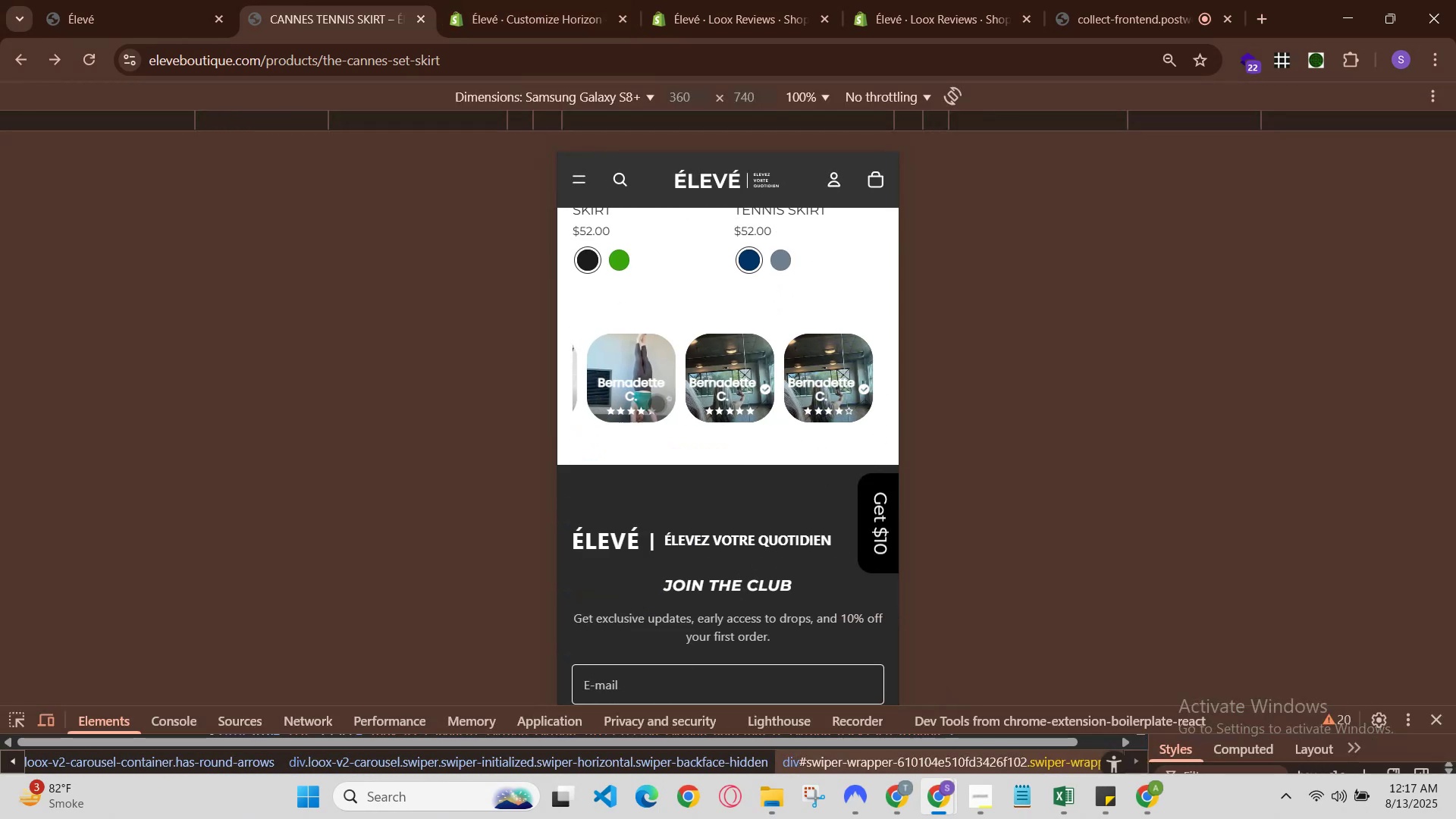 
scroll: coordinate [790, 563], scroll_direction: up, amount: 7.0
 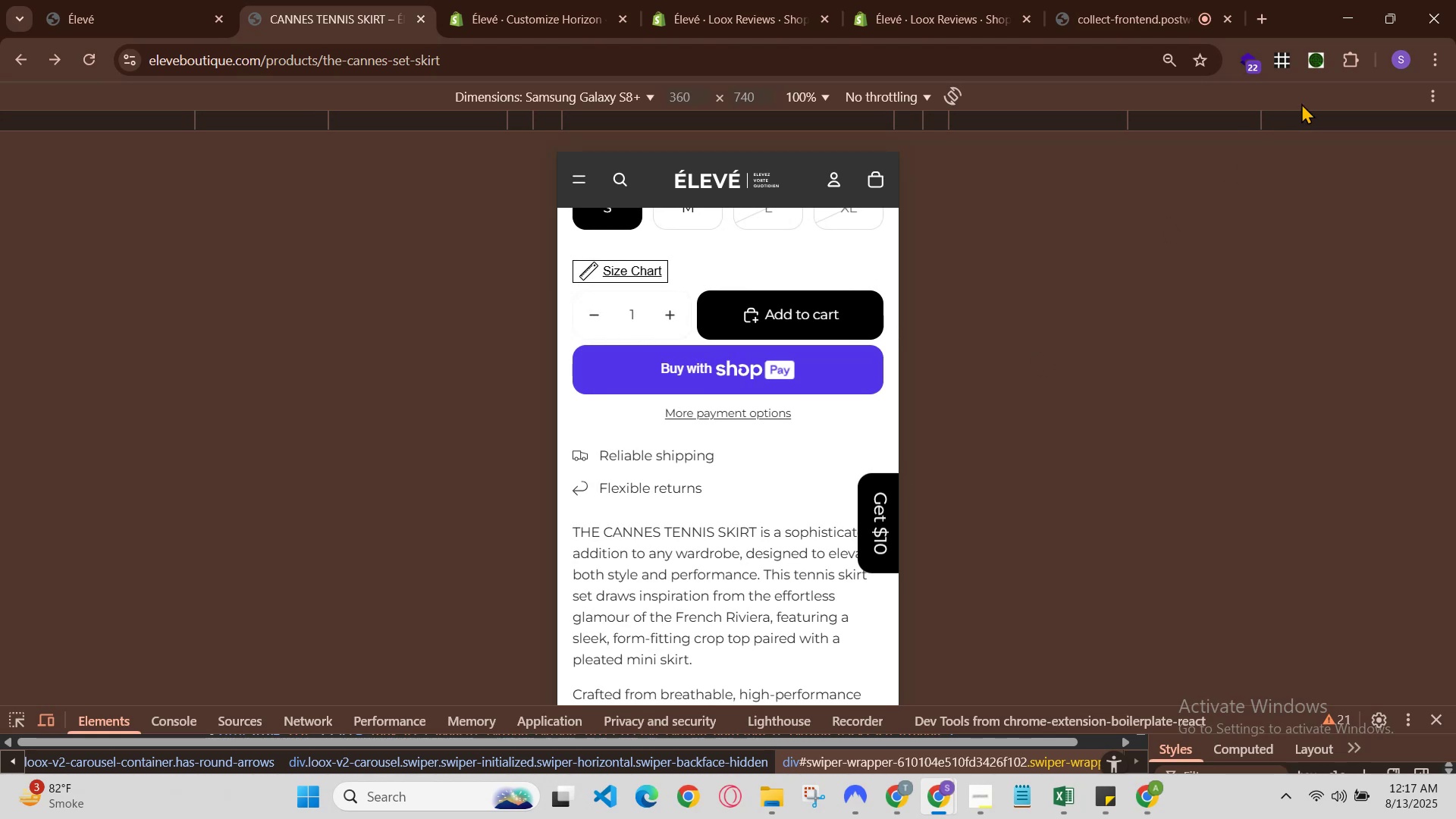 
left_click([1435, 83])
 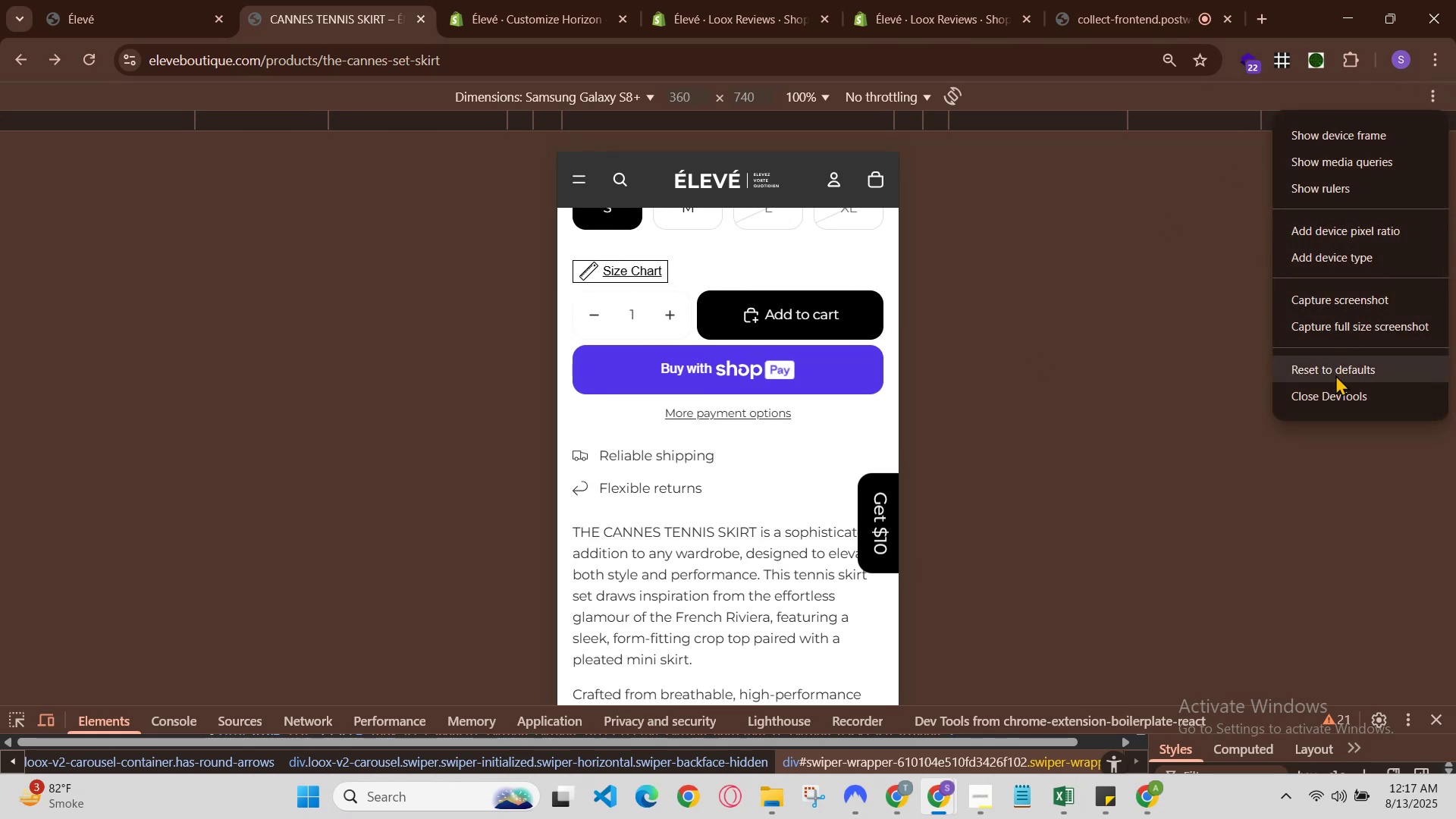 
left_click([1335, 389])
 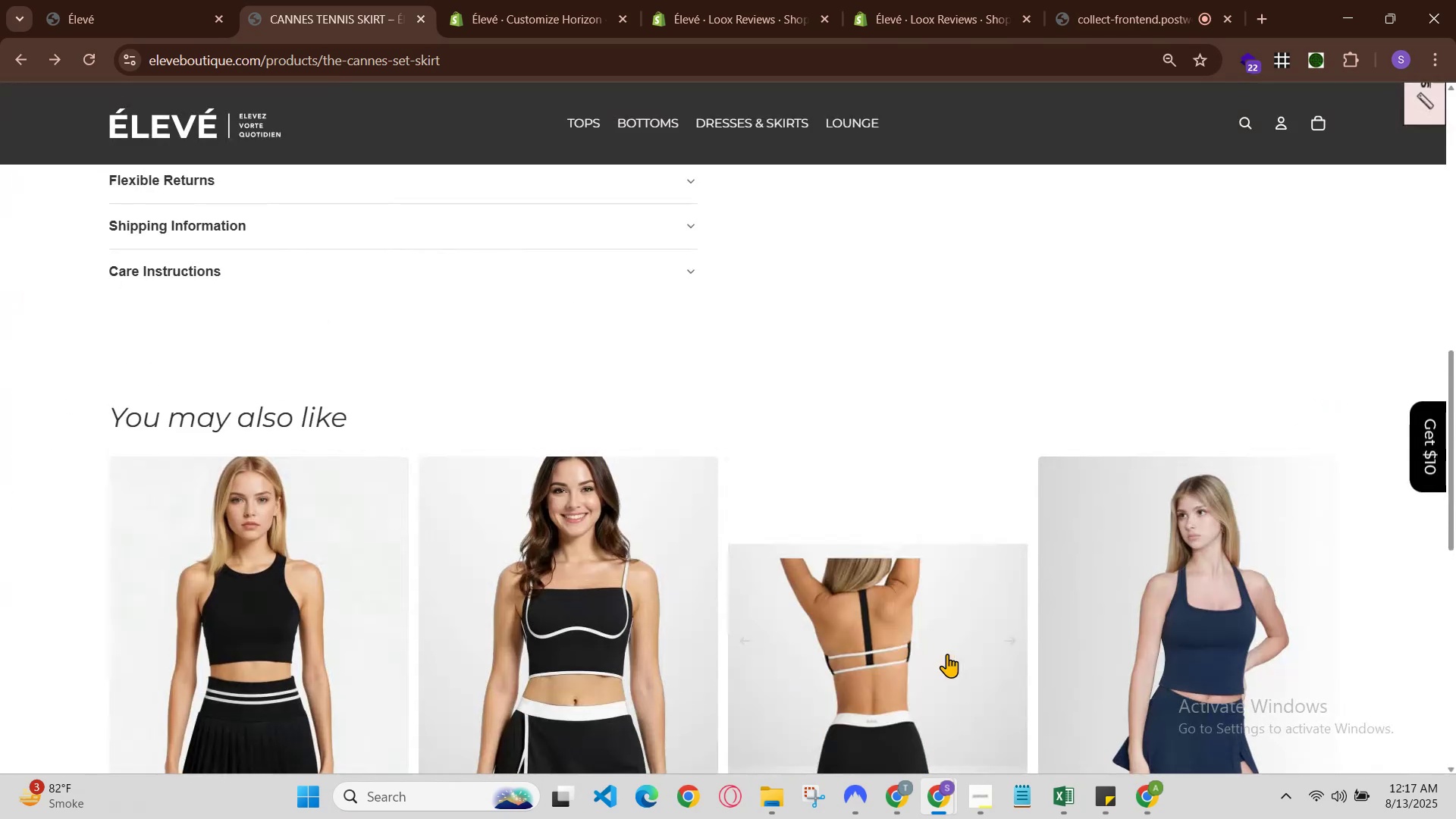 
scroll: coordinate [941, 654], scroll_direction: down, amount: 2.0
 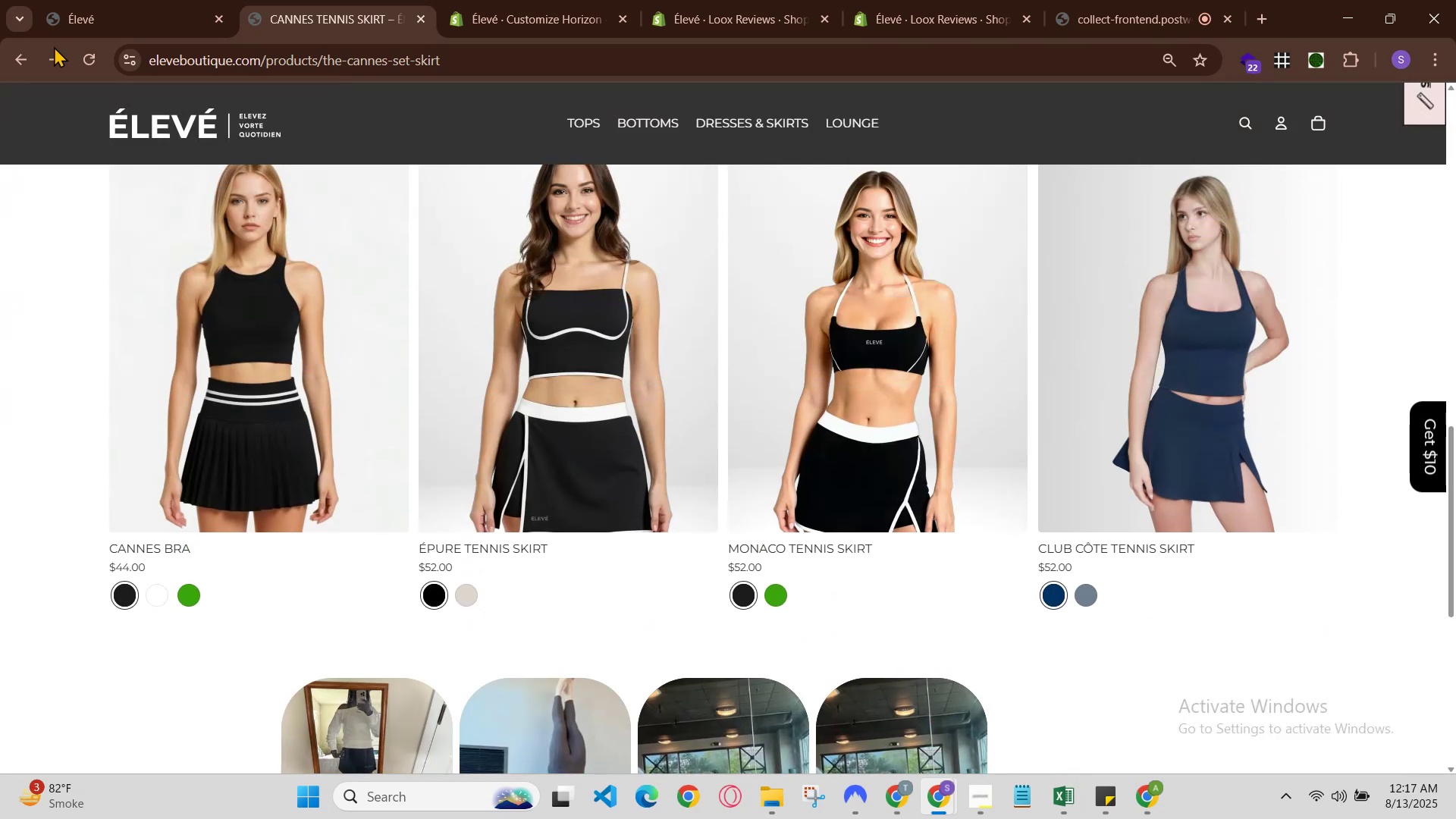 
left_click([193, 0])
 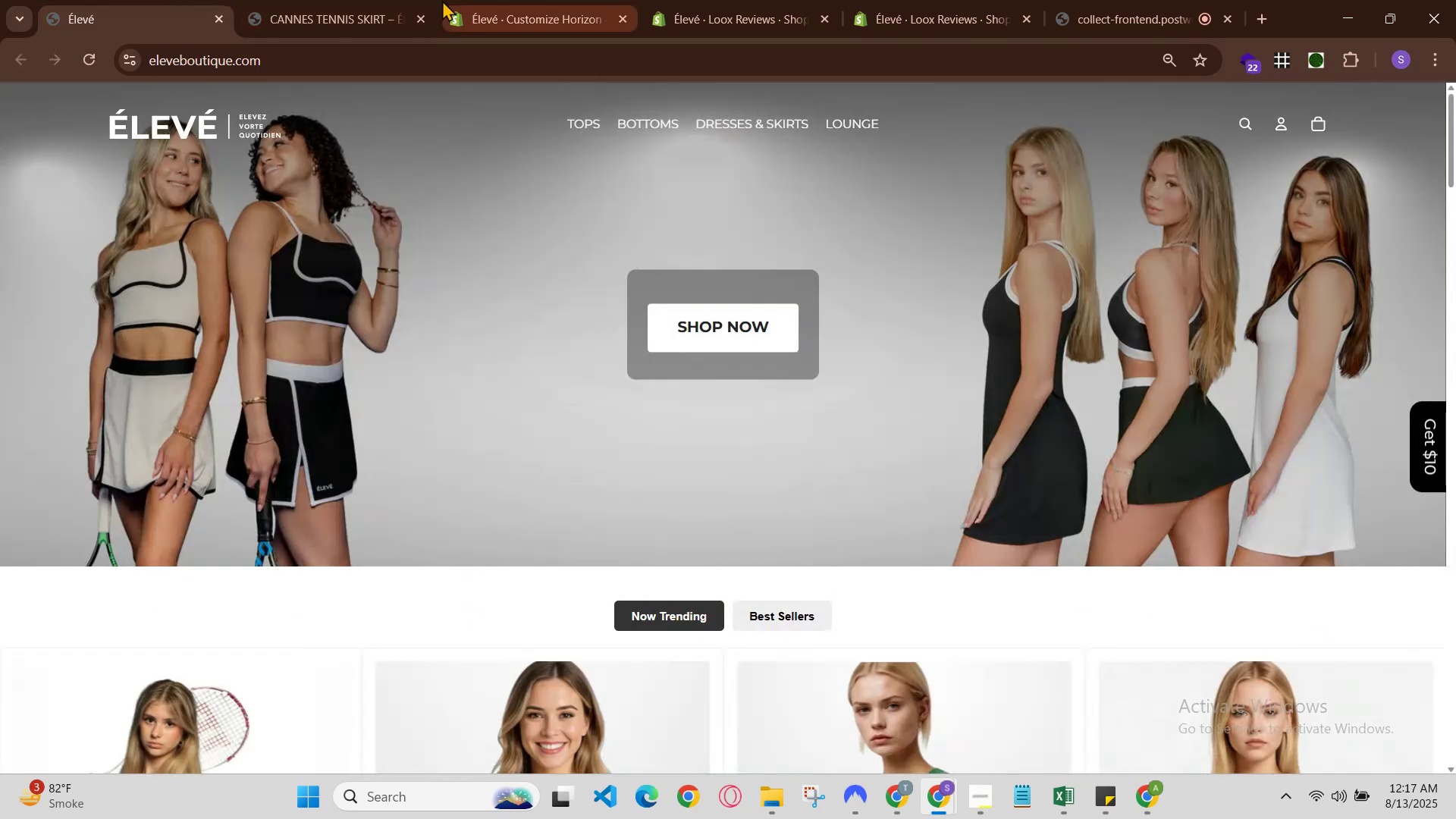 
left_click([445, 0])
 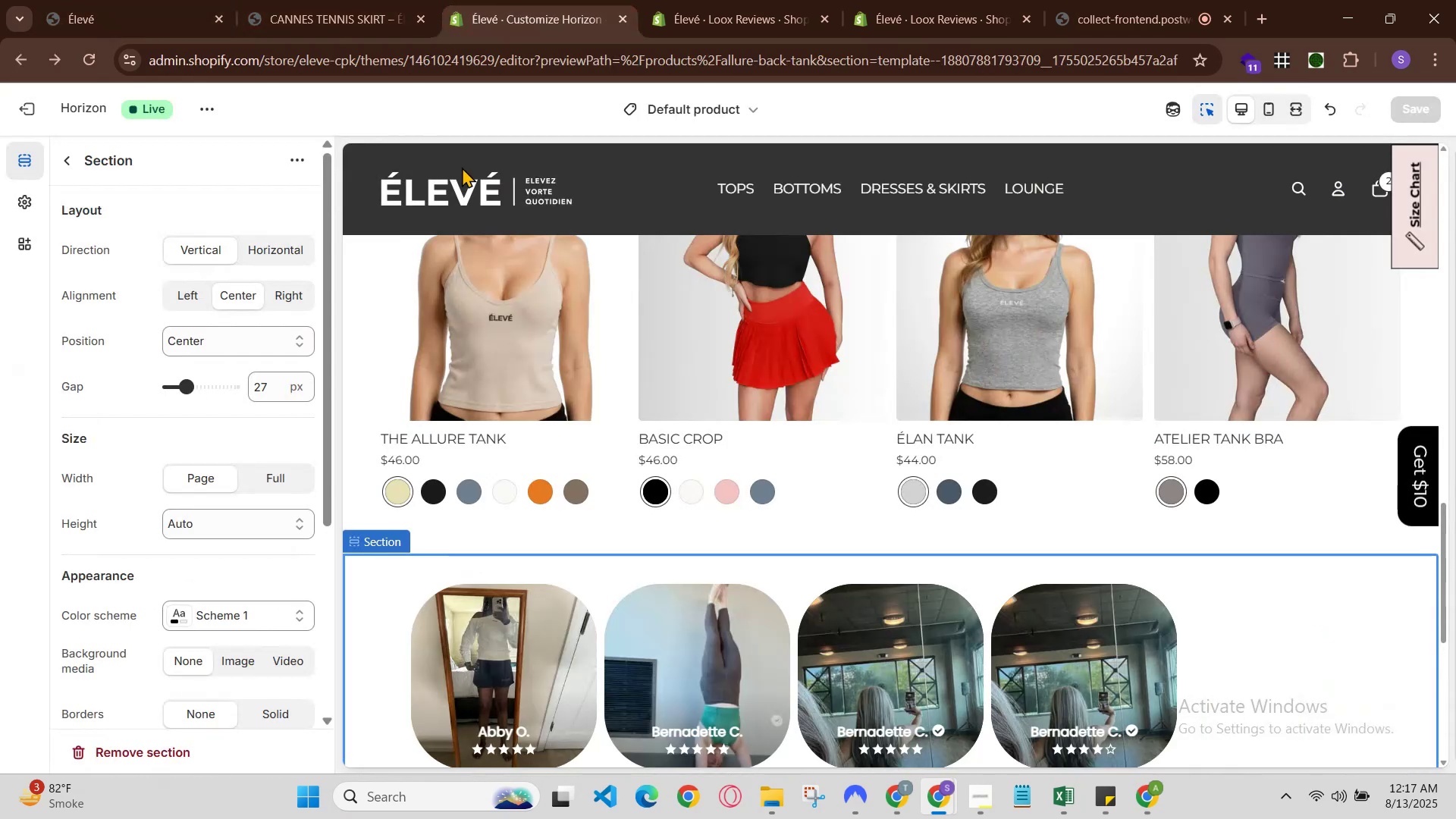 
scroll: coordinate [617, 414], scroll_direction: up, amount: 2.0
 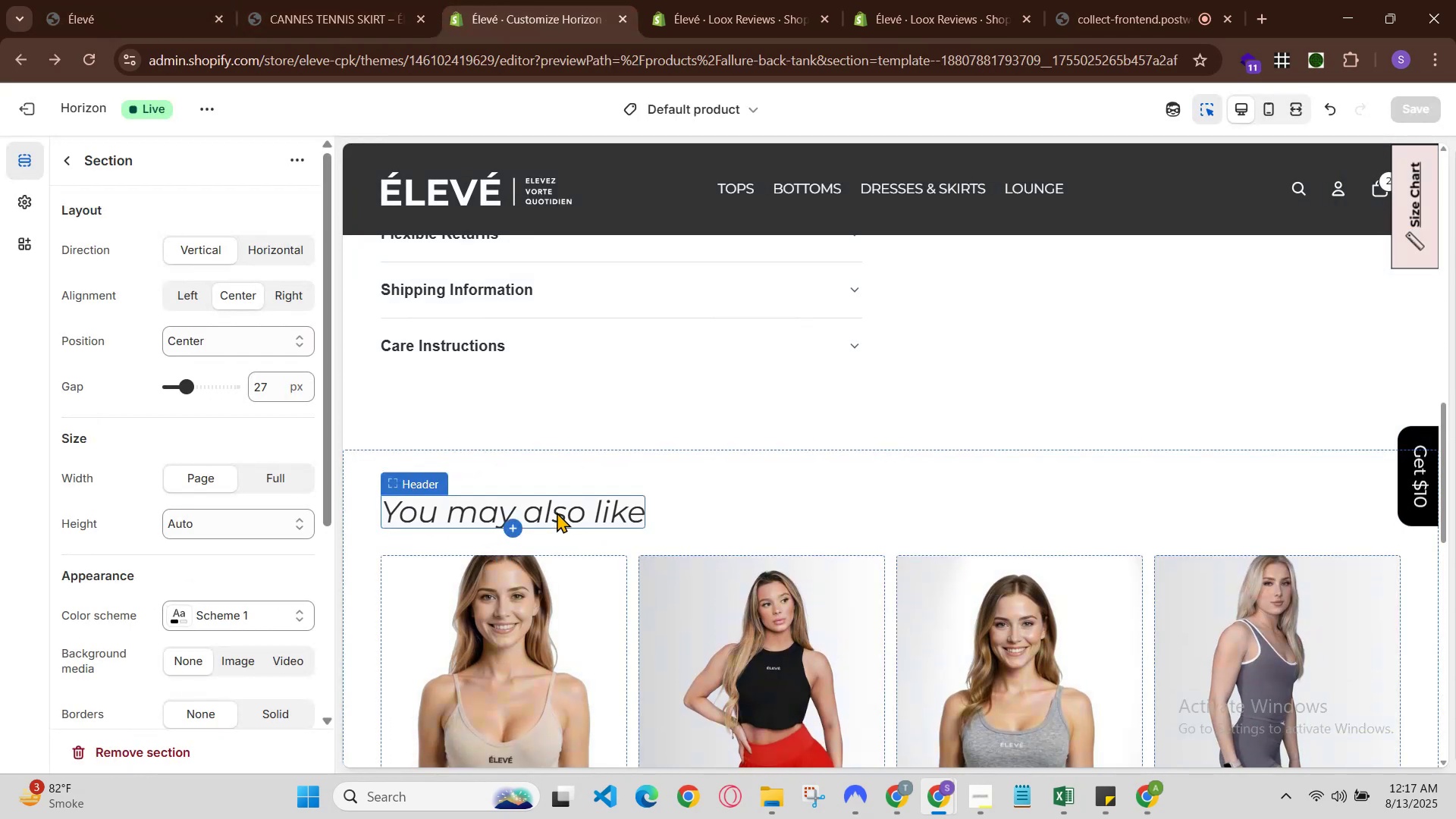 
left_click([557, 512])
 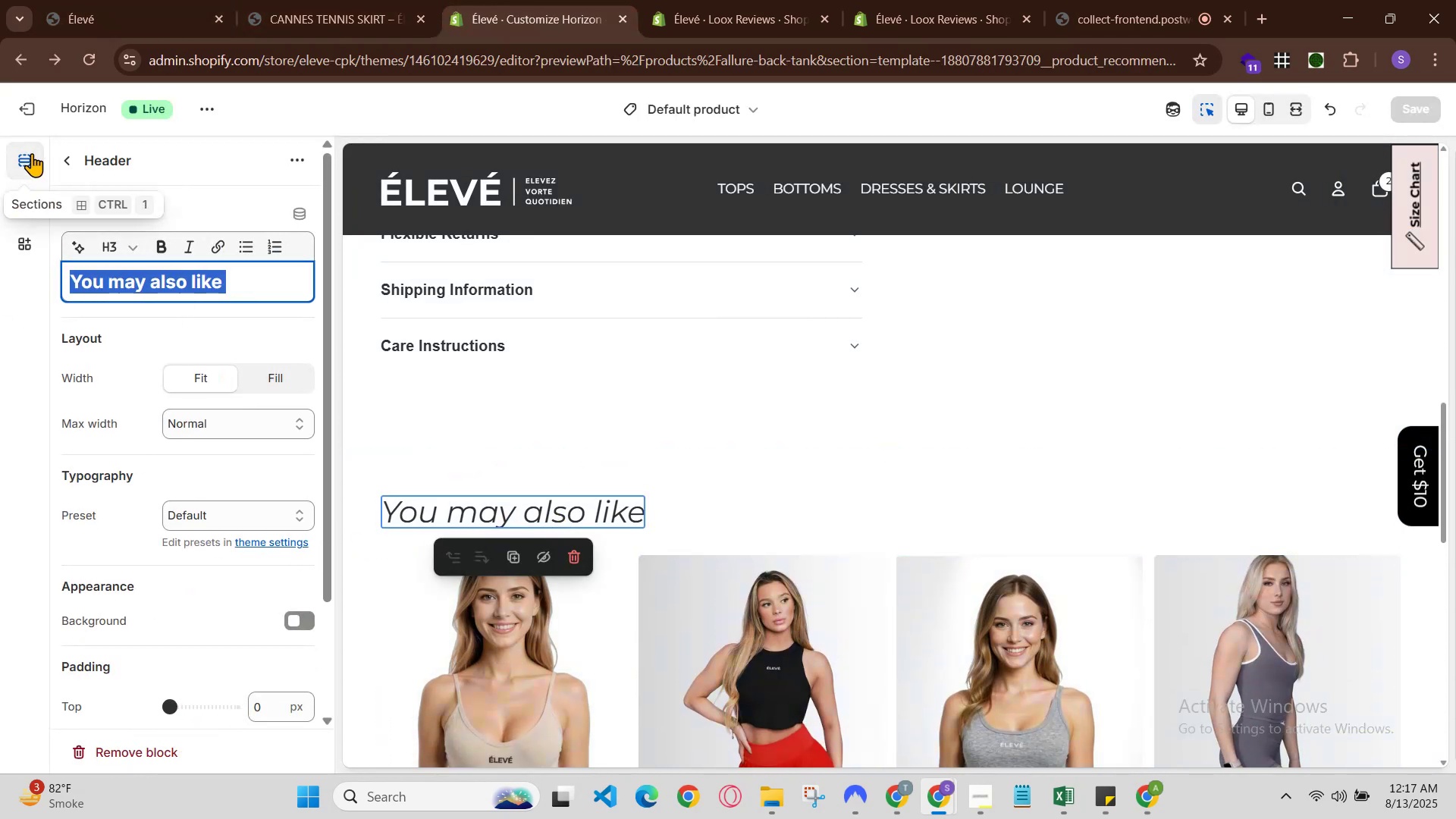 
left_click([81, 172])
 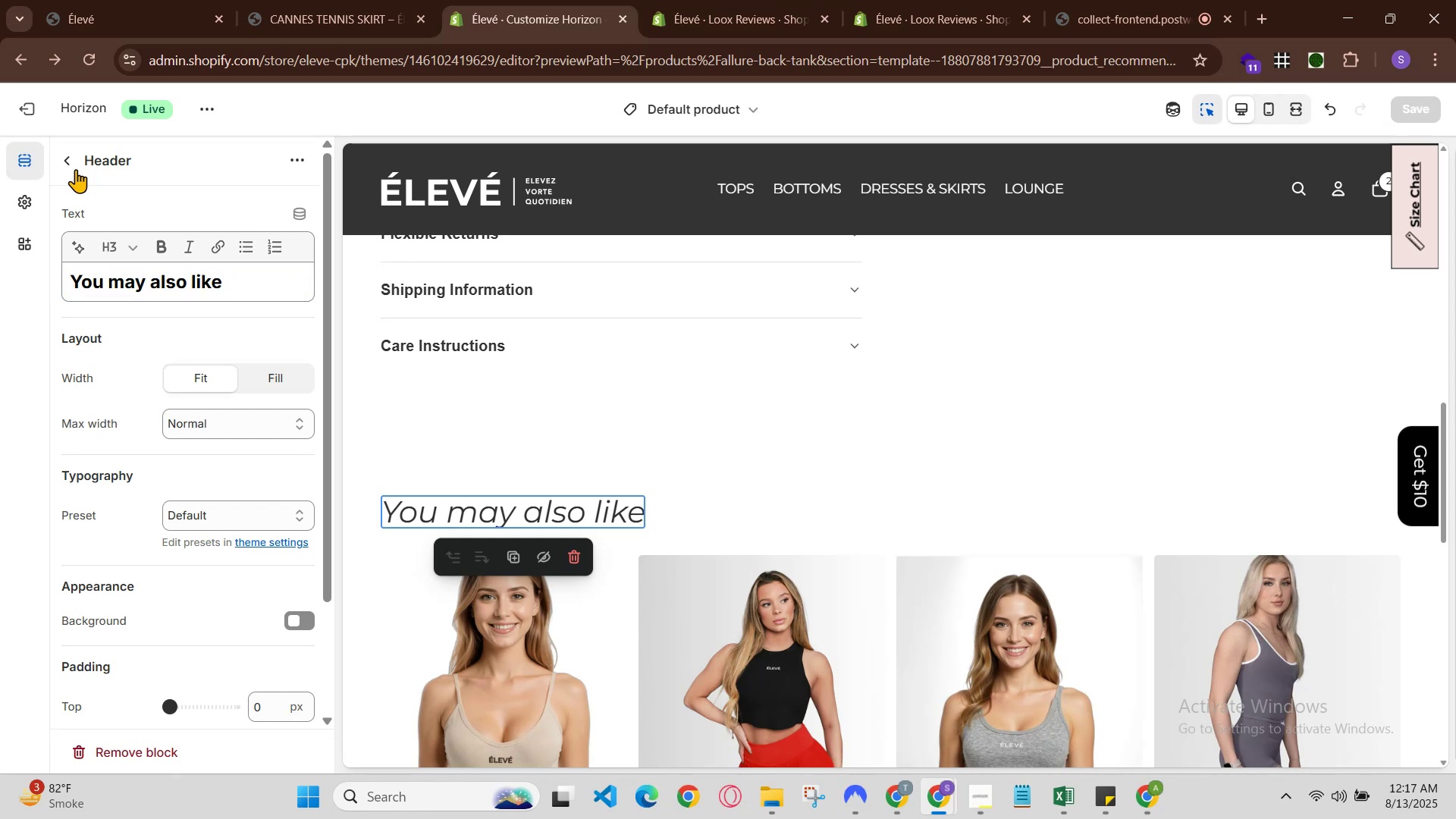 
left_click([65, 165])
 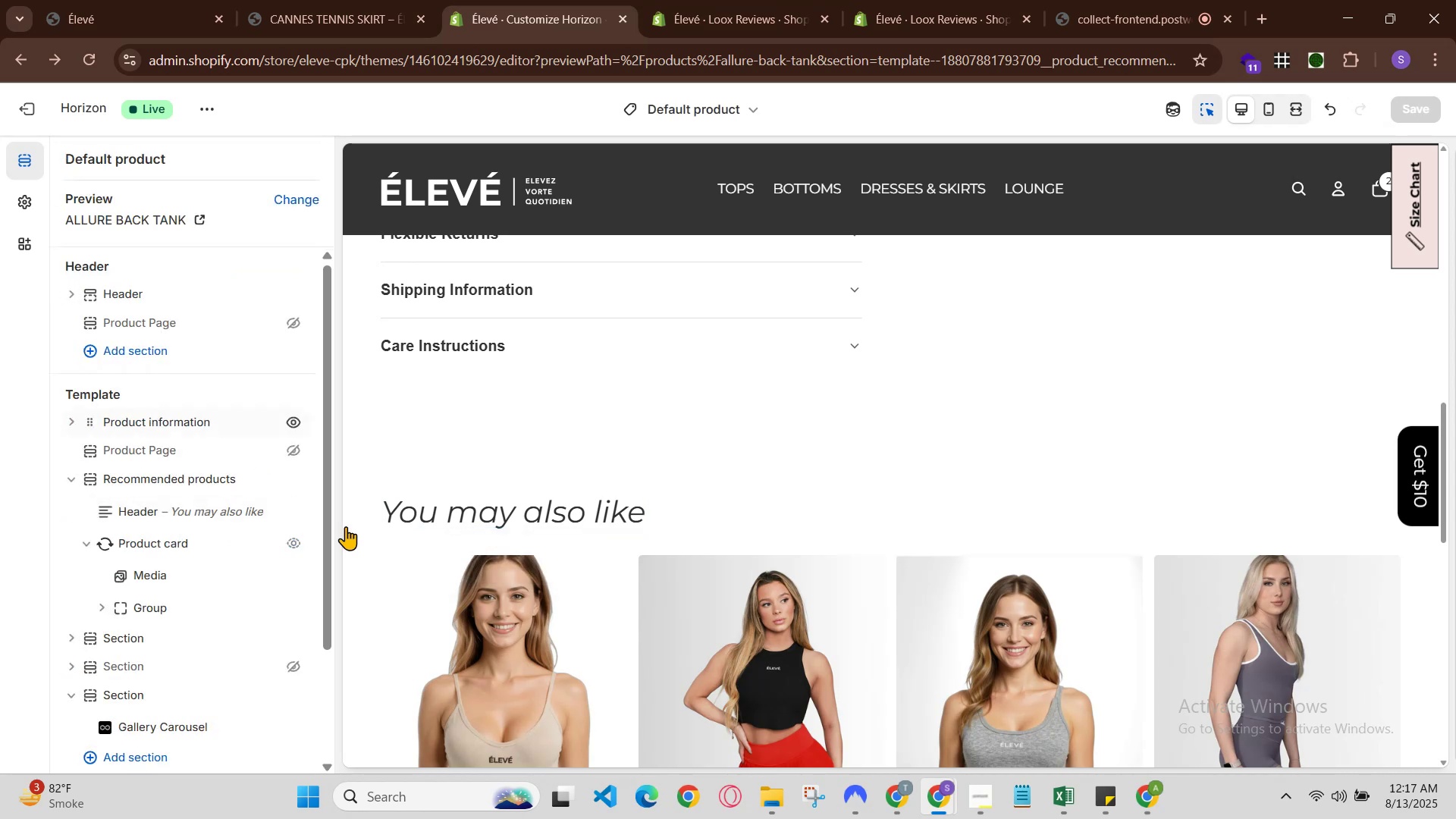 
scroll: coordinate [664, 670], scroll_direction: down, amount: 2.0
 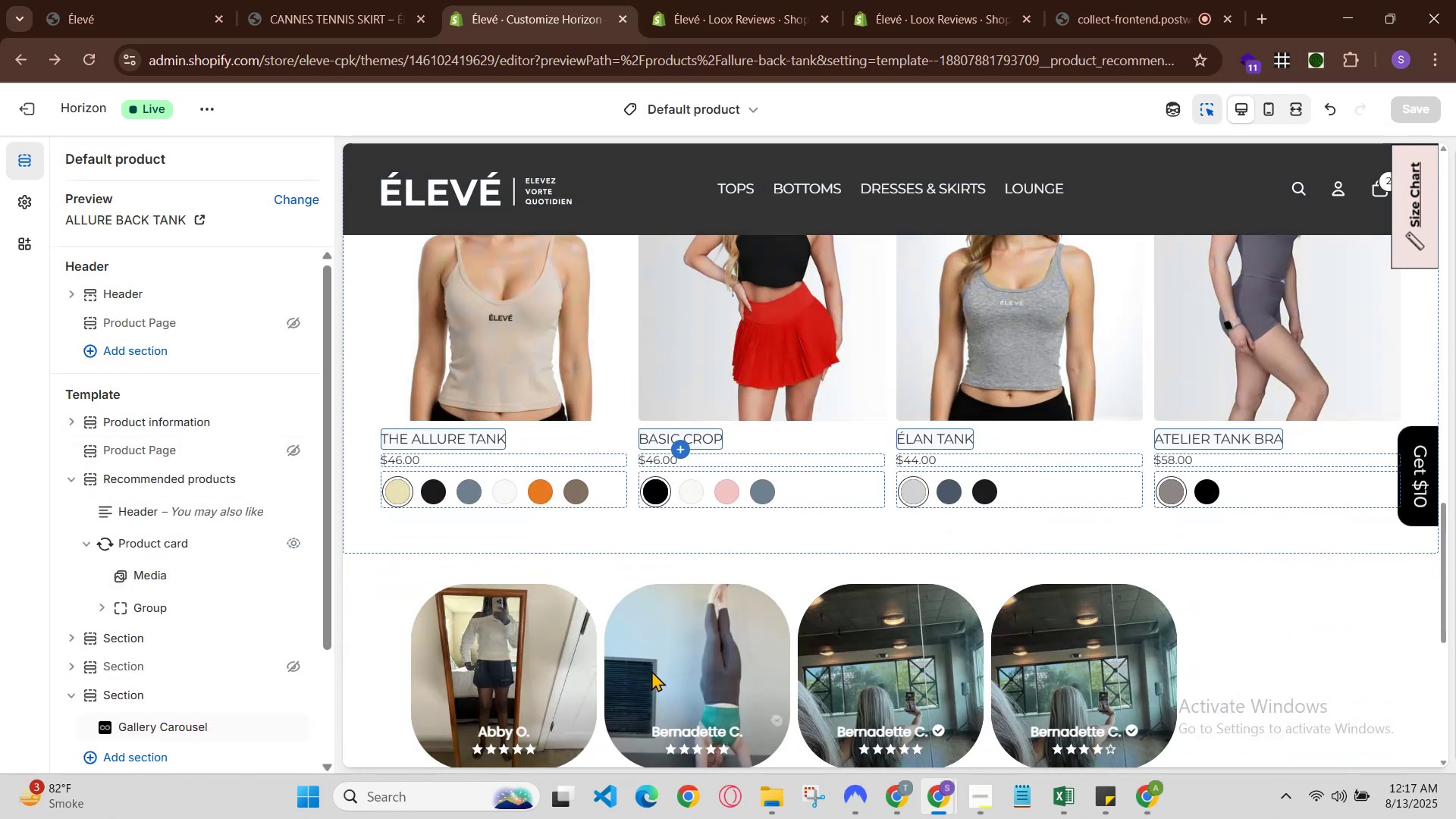 
scroll: coordinate [299, 582], scroll_direction: up, amount: 2.0
 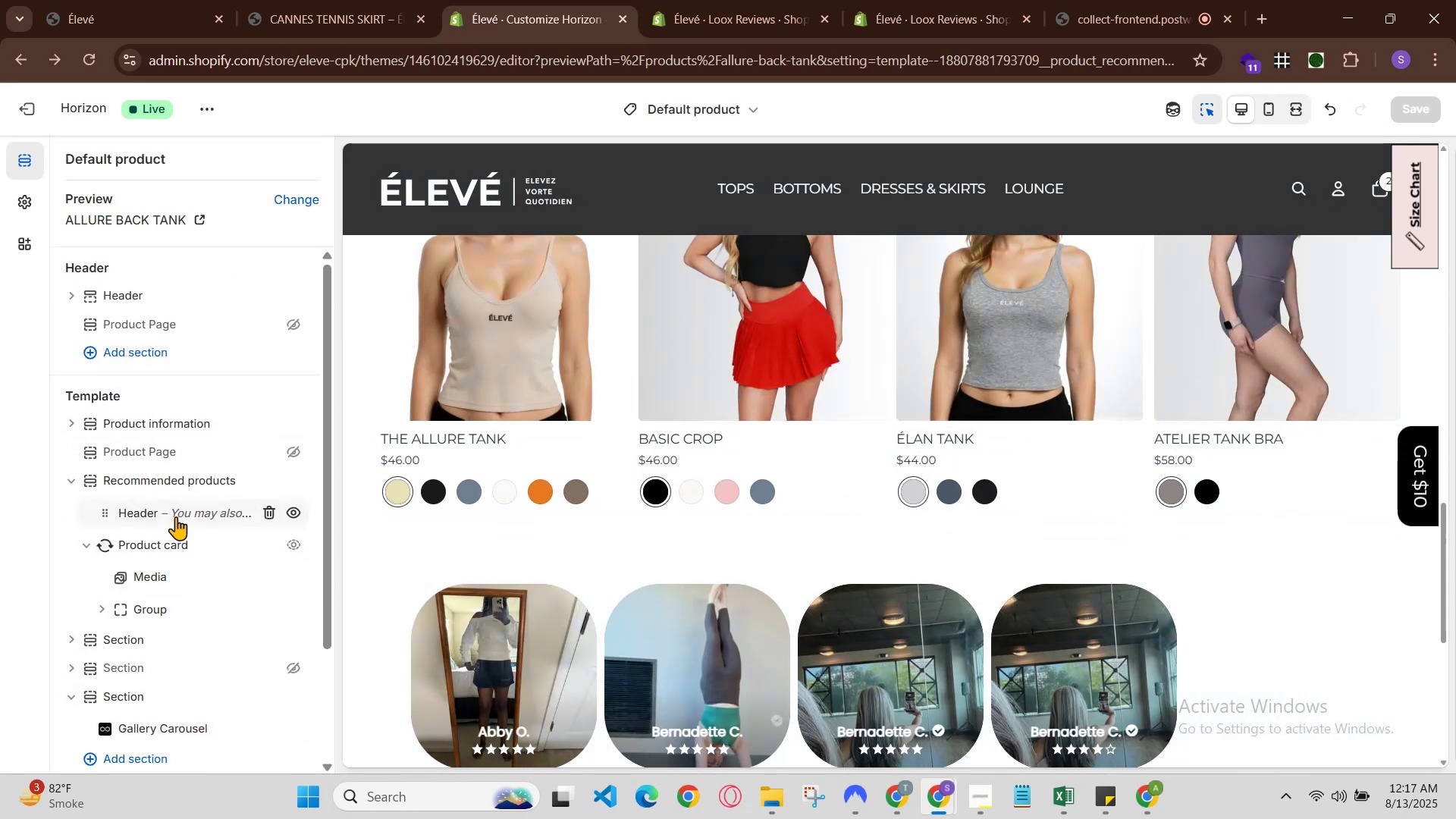 
right_click([176, 516])
 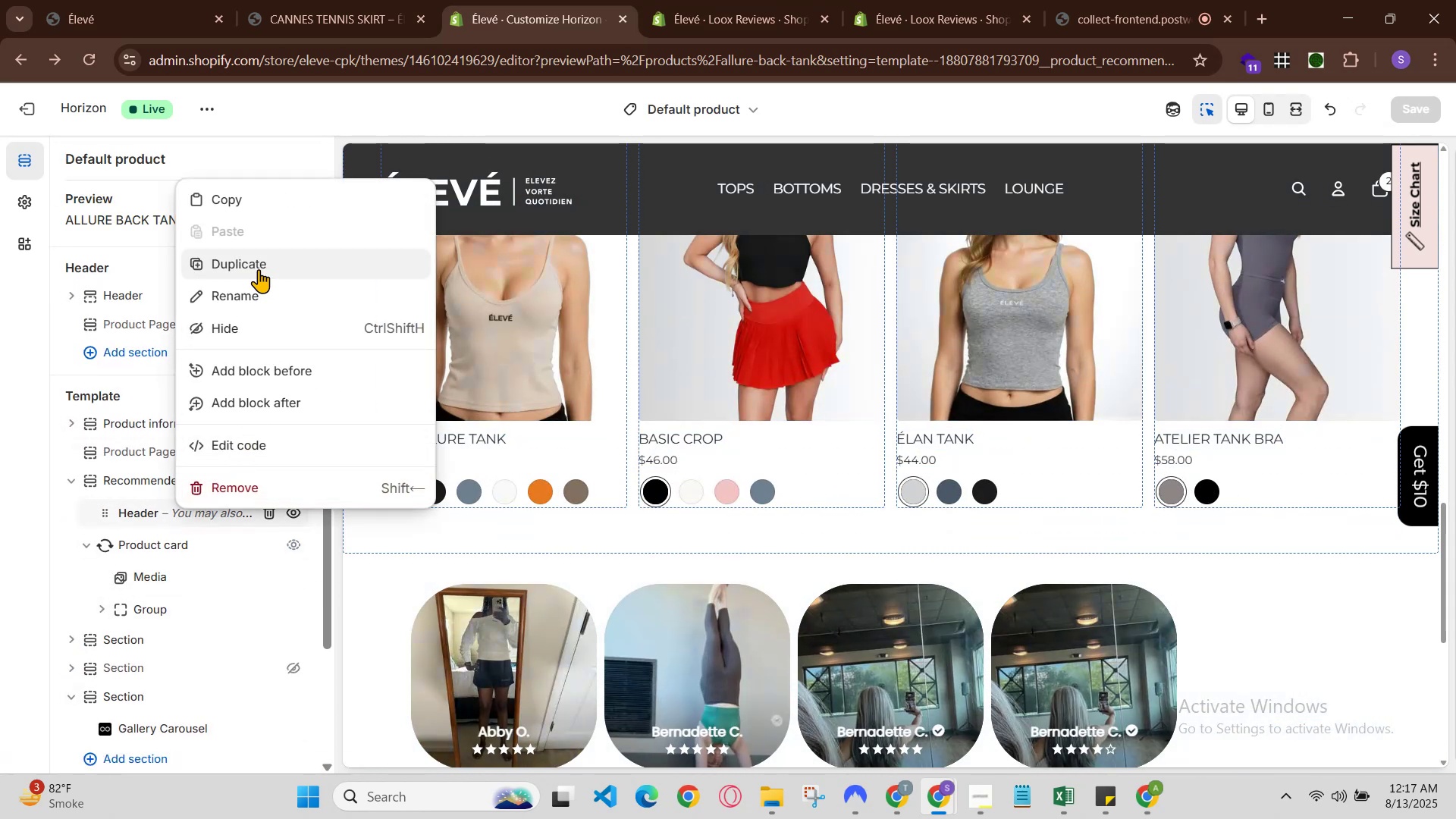 
left_click([274, 200])
 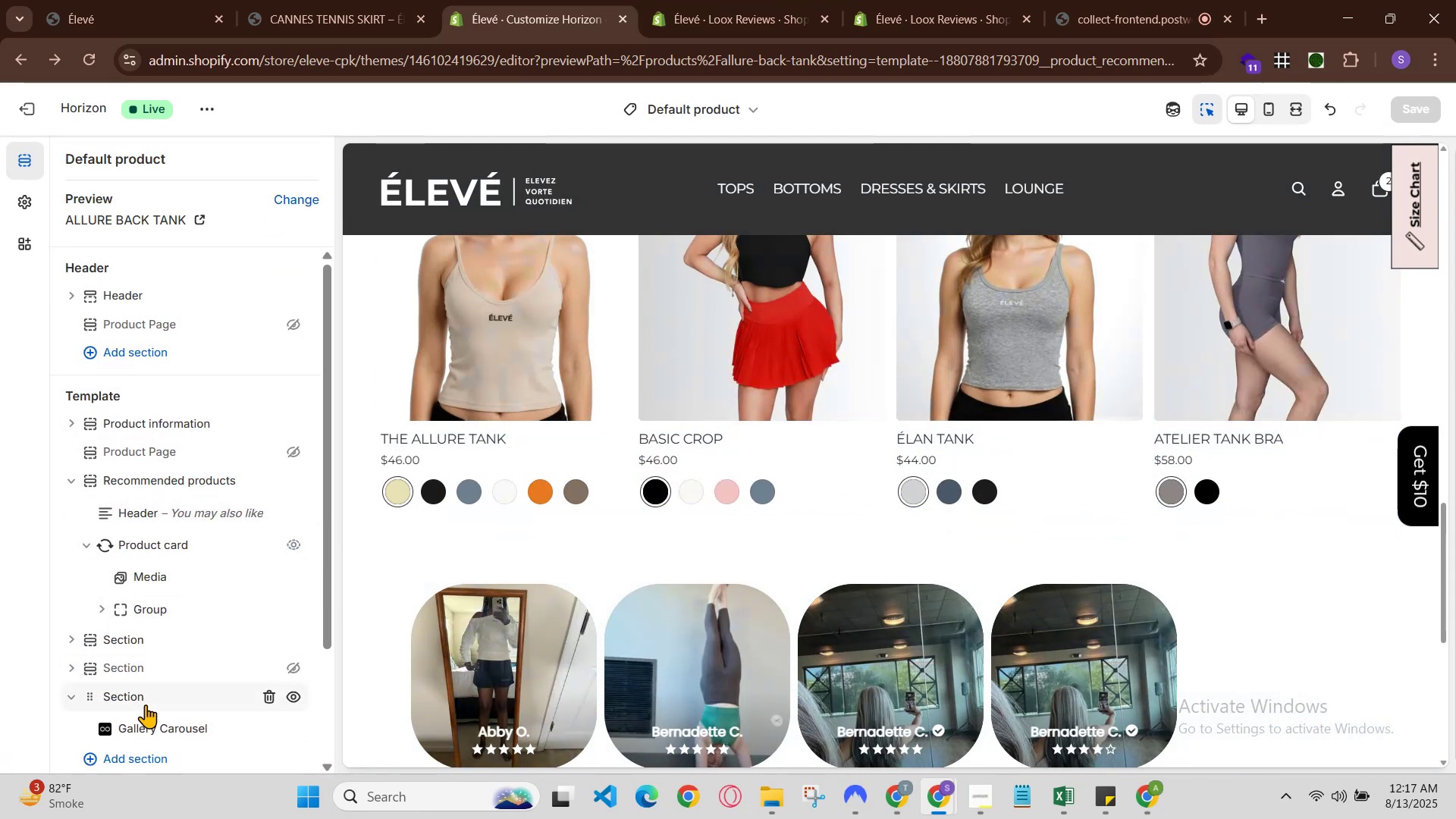 
right_click([147, 702])
 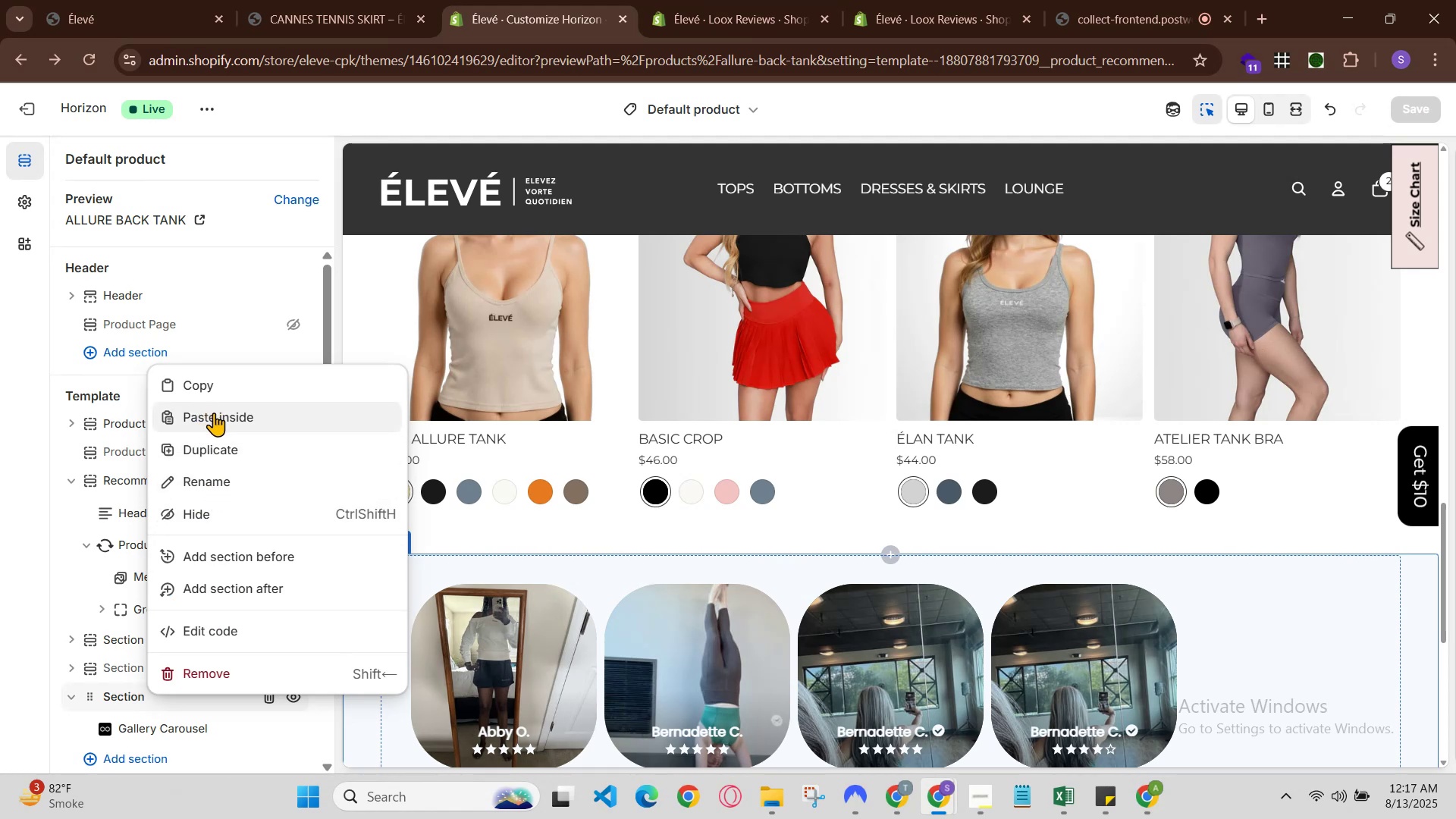 
left_click([215, 413])
 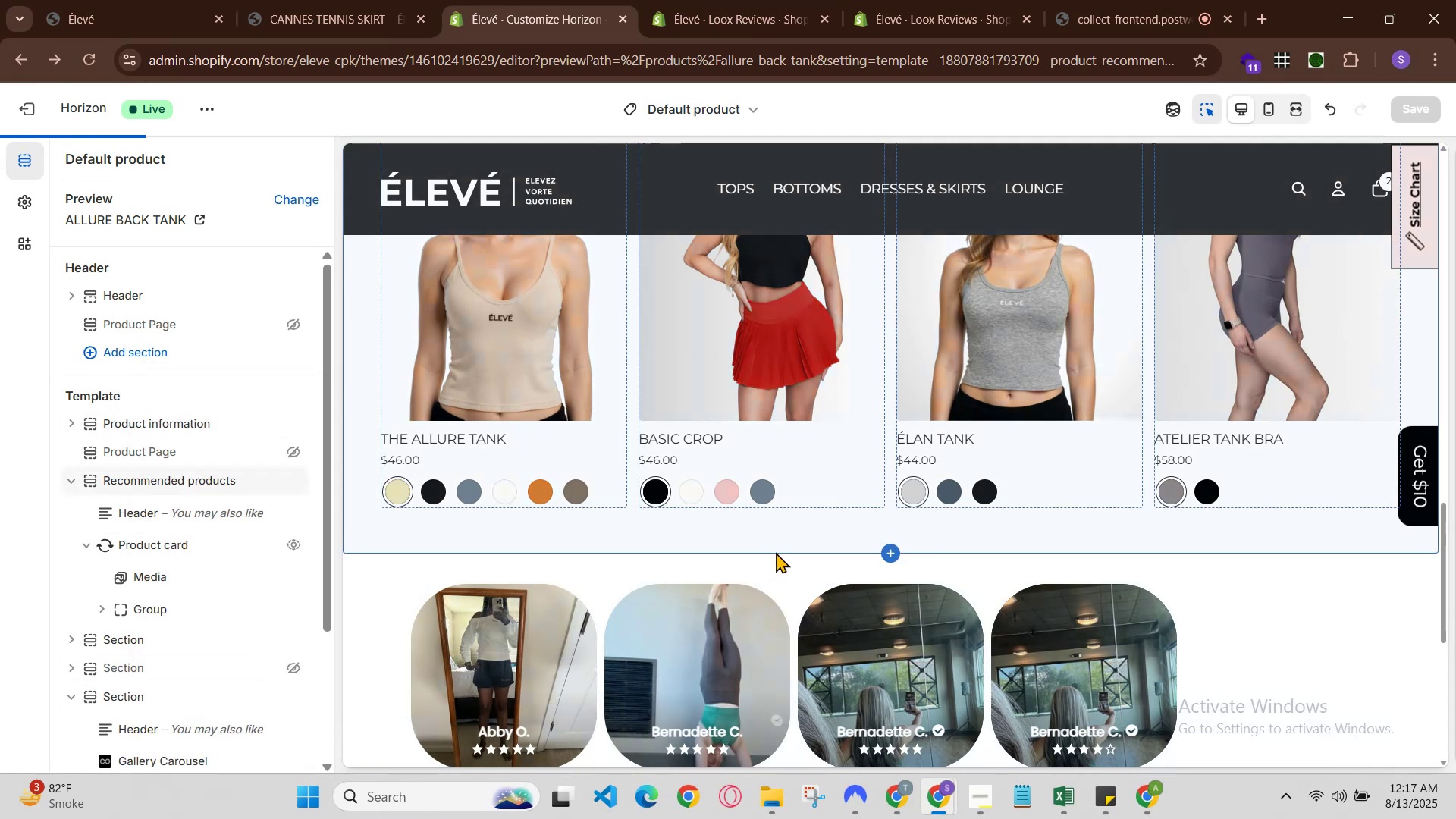 
scroll: coordinate [800, 548], scroll_direction: down, amount: 2.0
 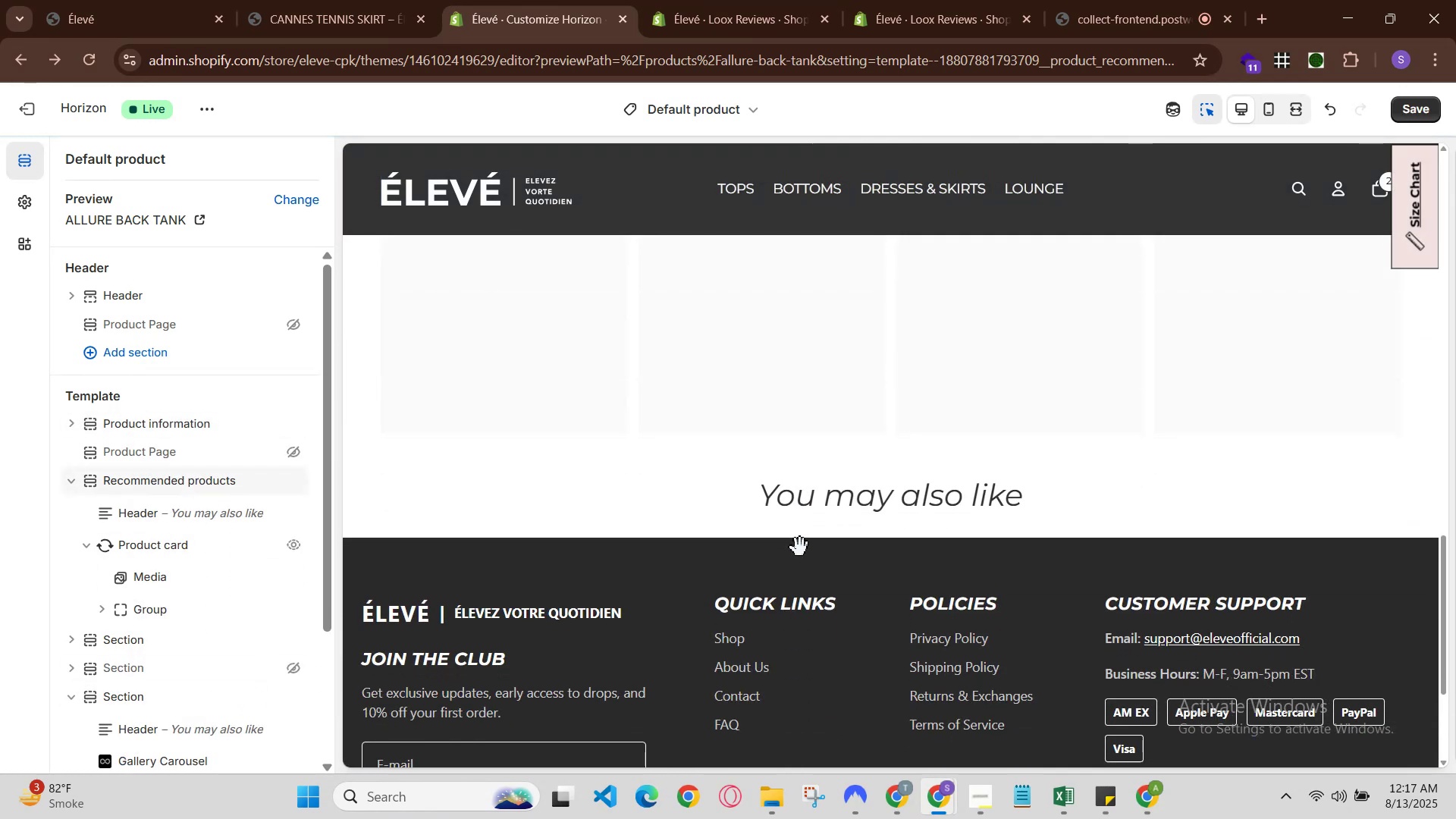 
scroll: coordinate [800, 548], scroll_direction: up, amount: 1.0
 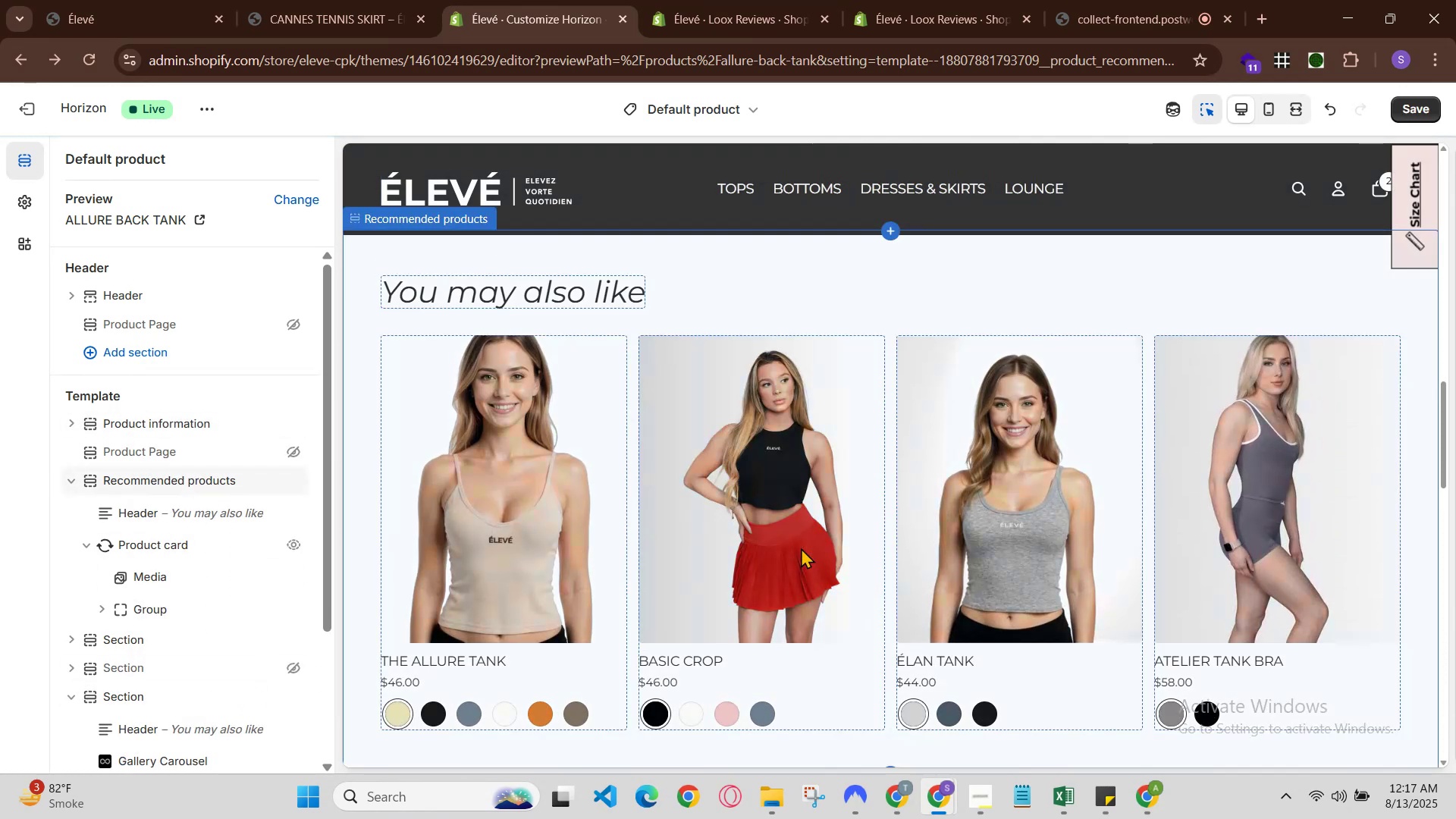 
scroll: coordinate [212, 715], scroll_direction: down, amount: 3.0
 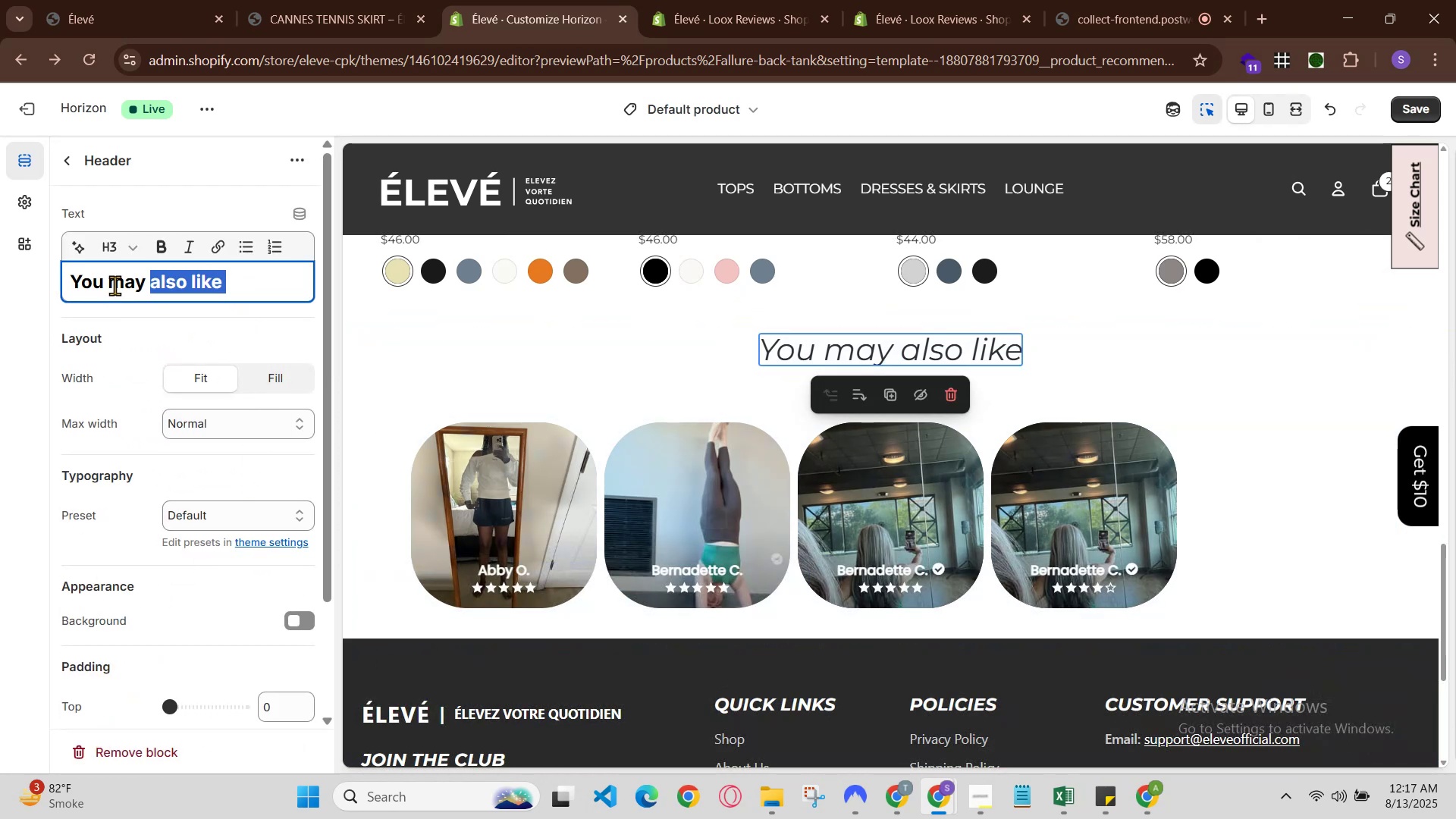 
type(Cilents Reviw)
key(Backspace)
type(ews)
 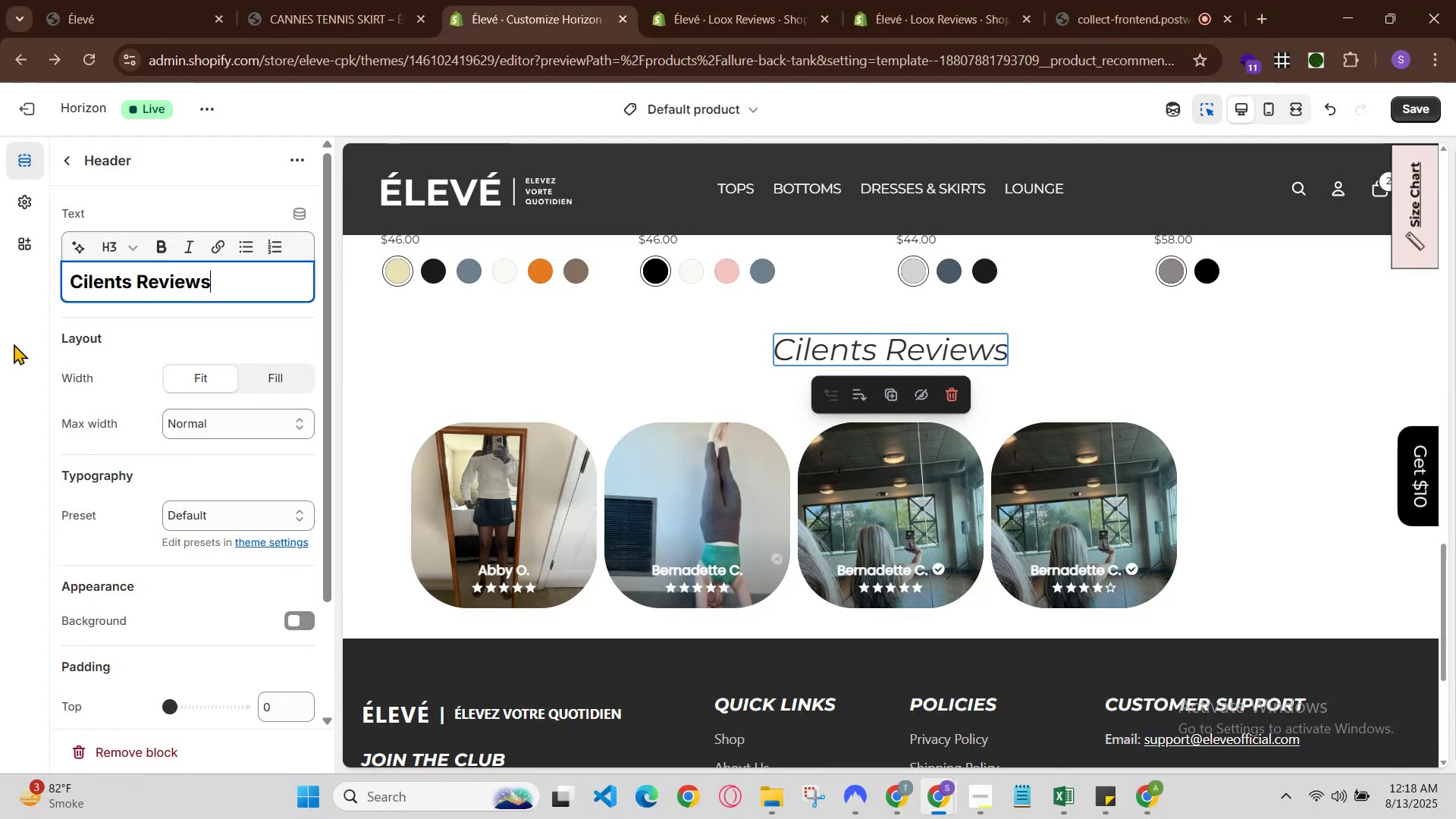 
hold_key(key=ControlLeft, duration=0.67)
 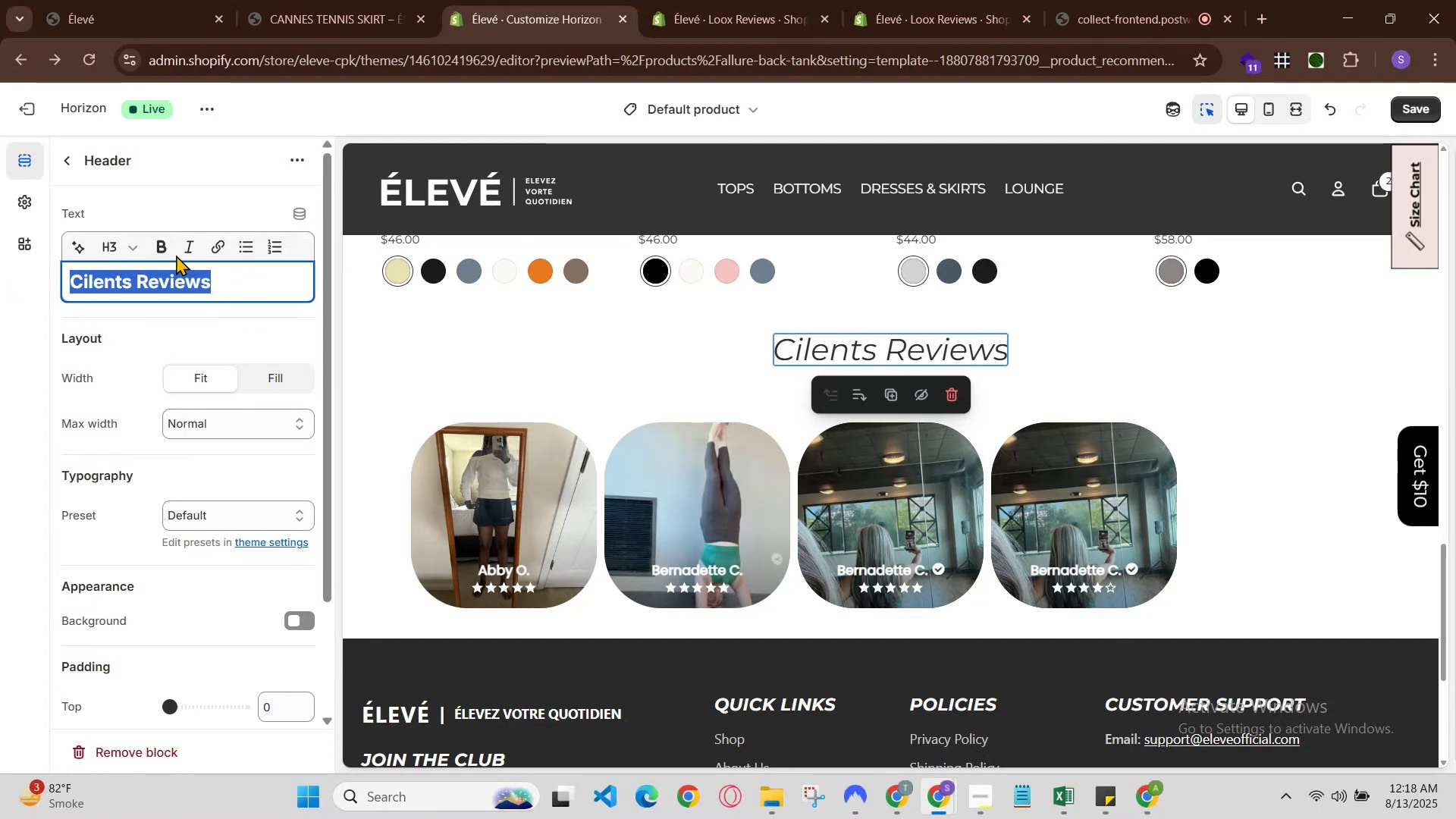 
hold_key(key=ControlLeft, duration=0.76)
 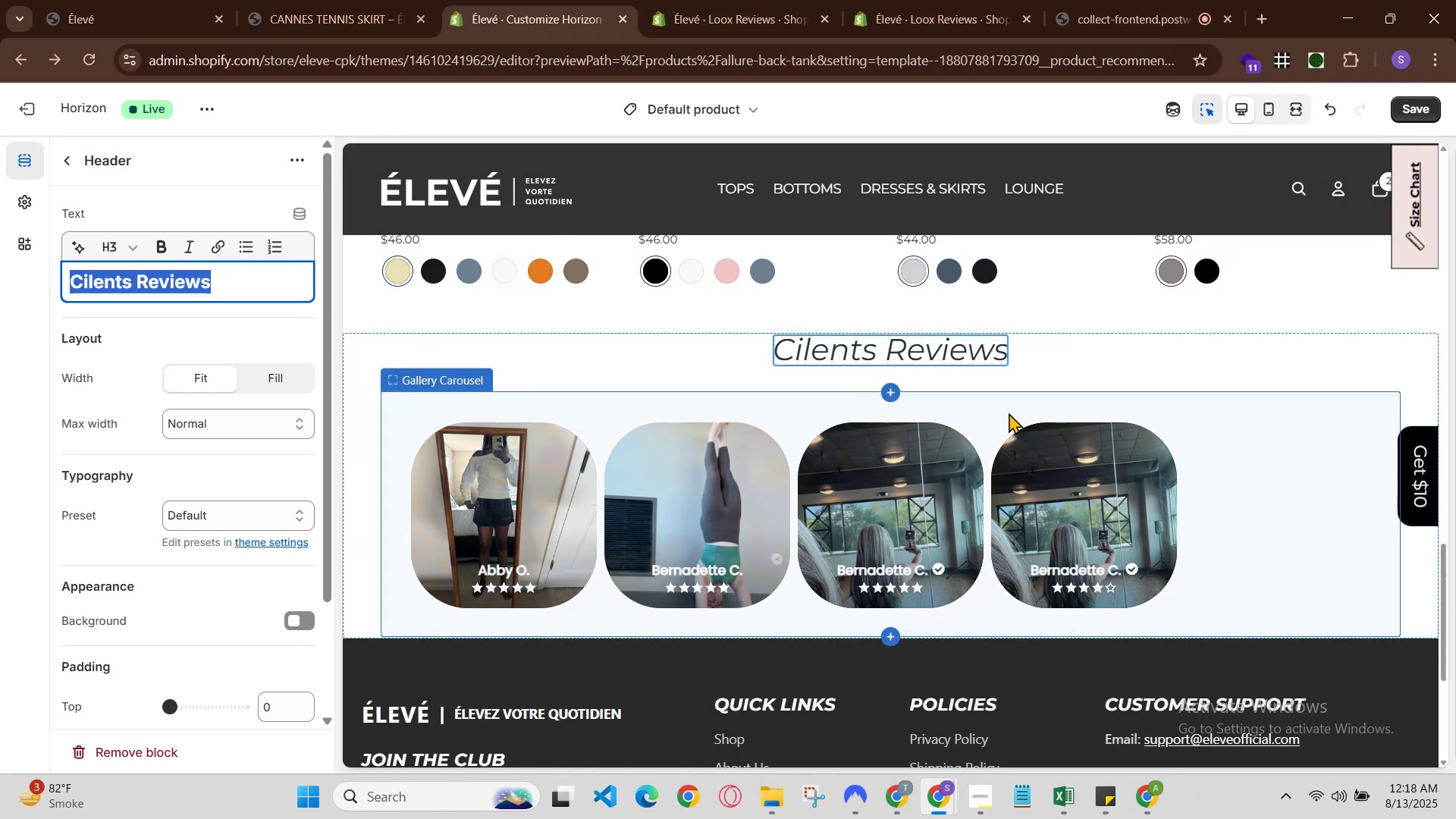 
hold_key(key=C, duration=0.36)
 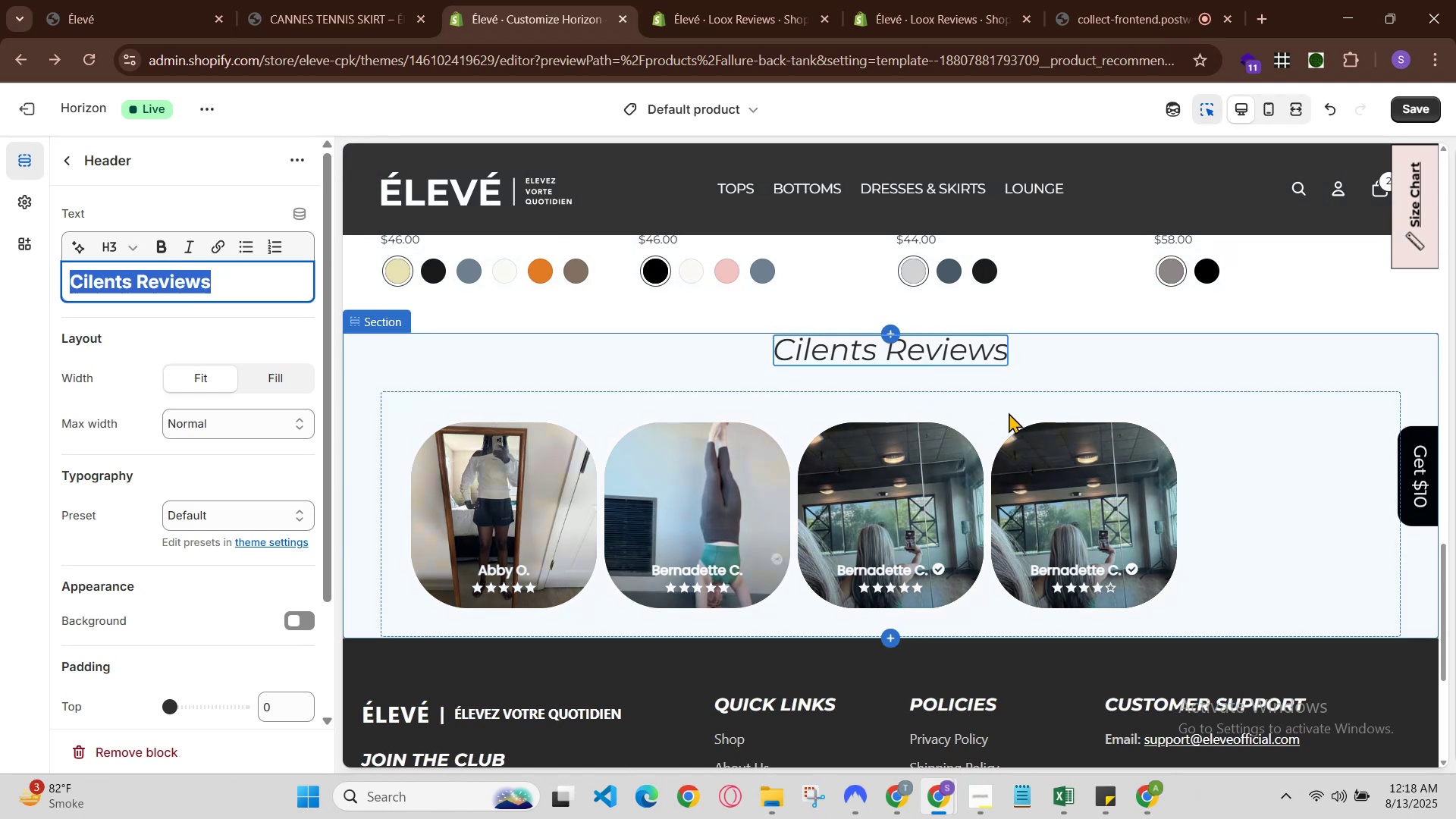 
key(Control+C)
 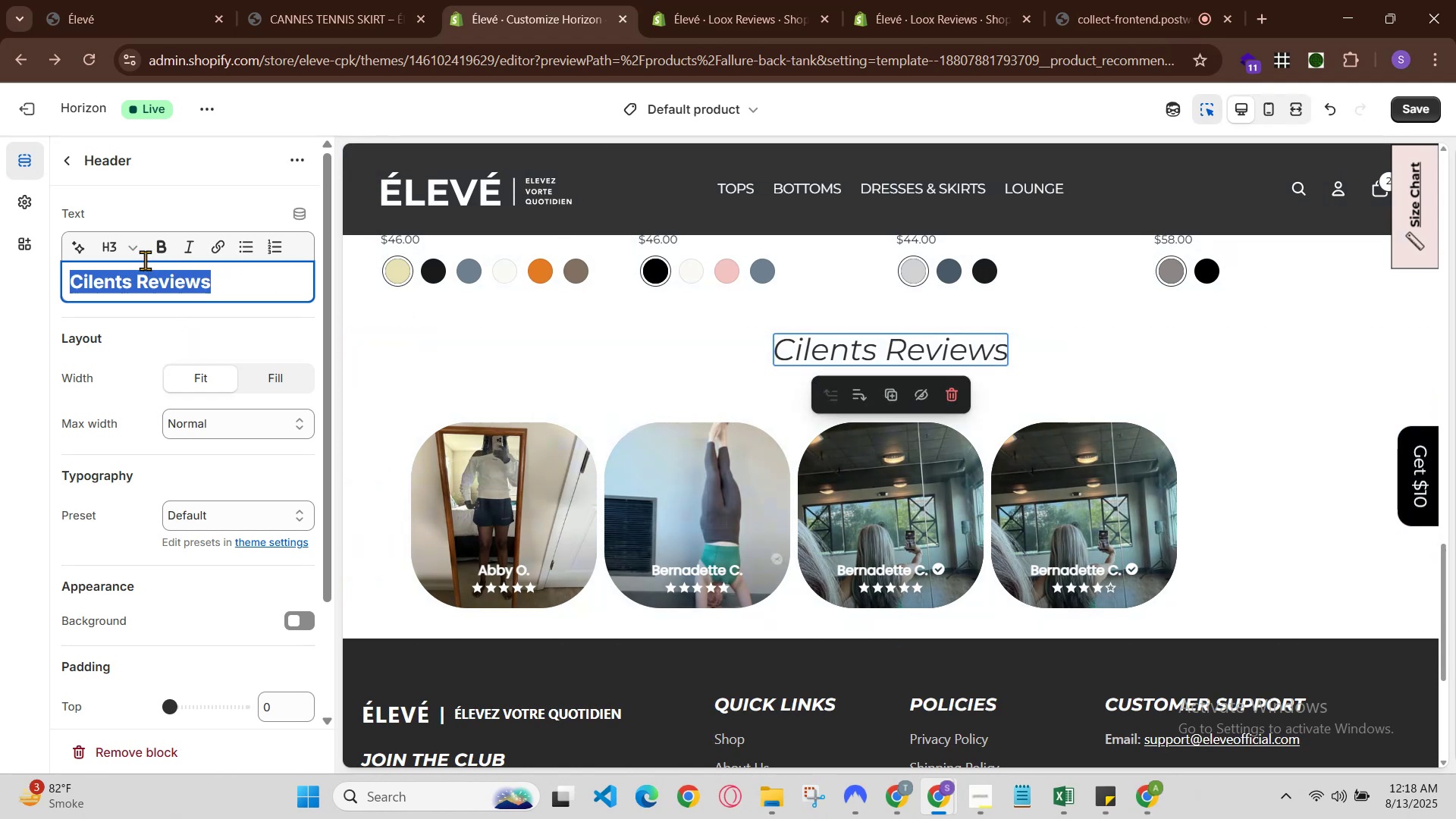 
left_click([128, 249])
 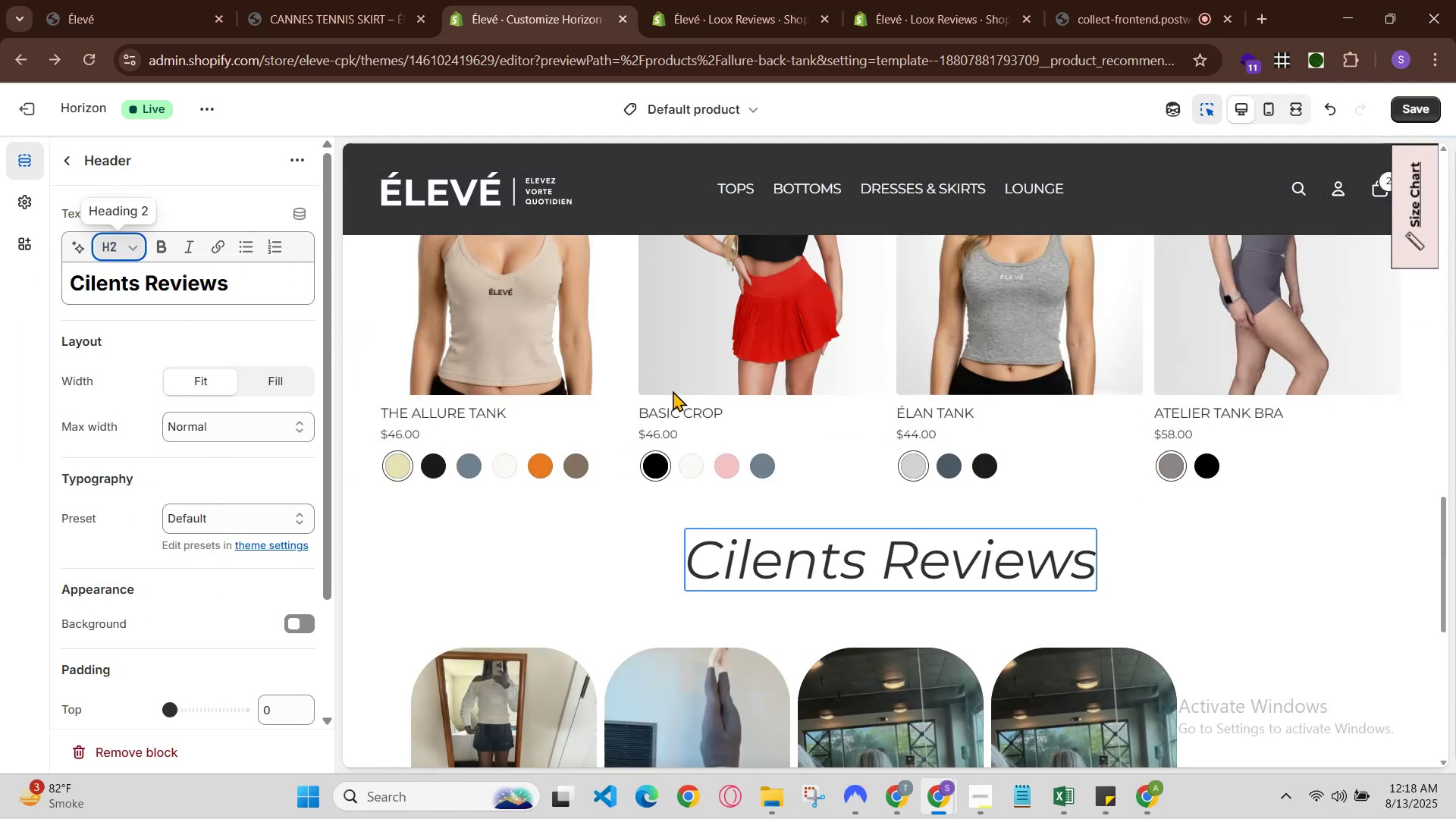 
left_click([130, 242])
 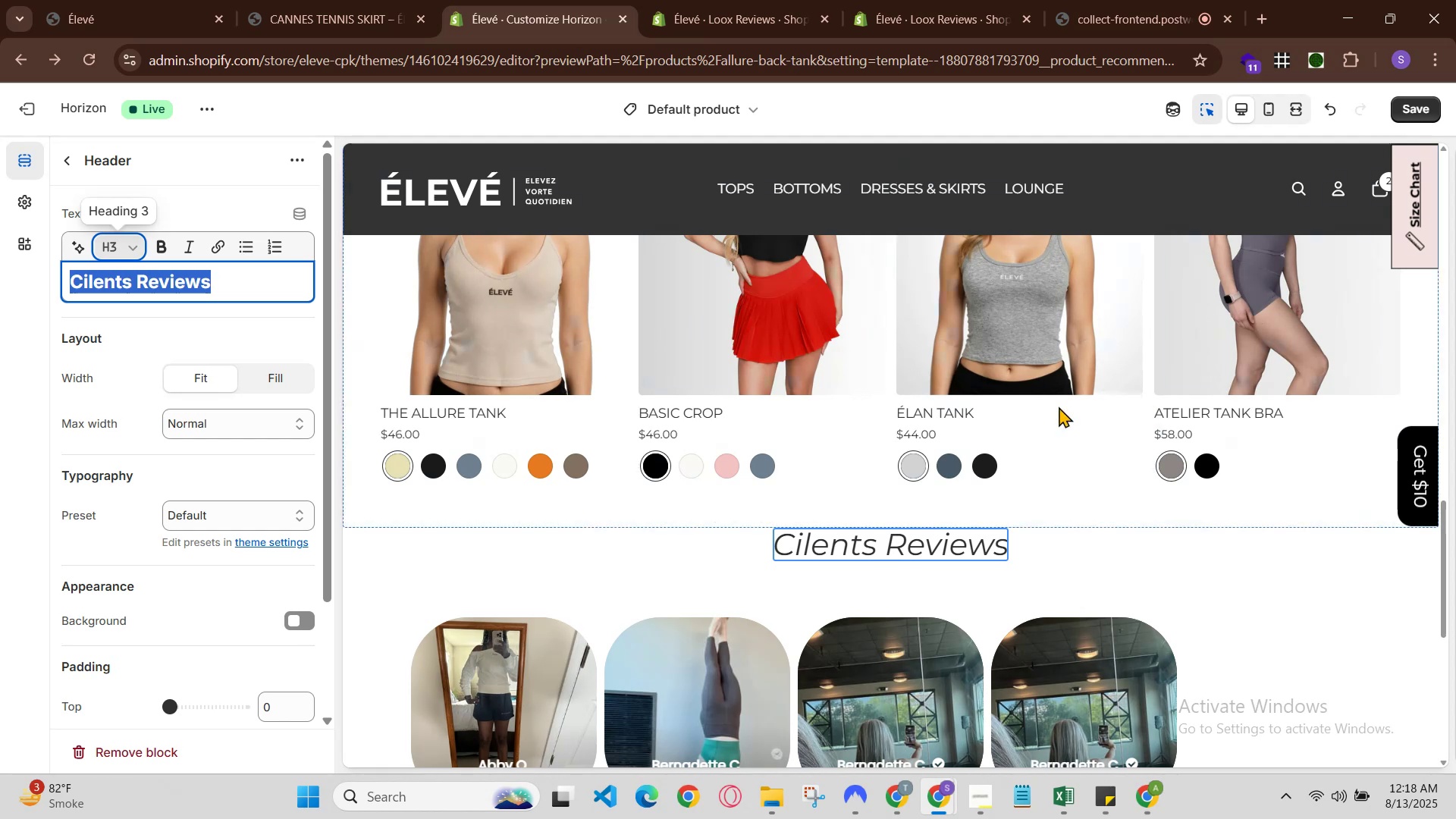 
scroll: coordinate [1254, 525], scroll_direction: down, amount: 1.0
 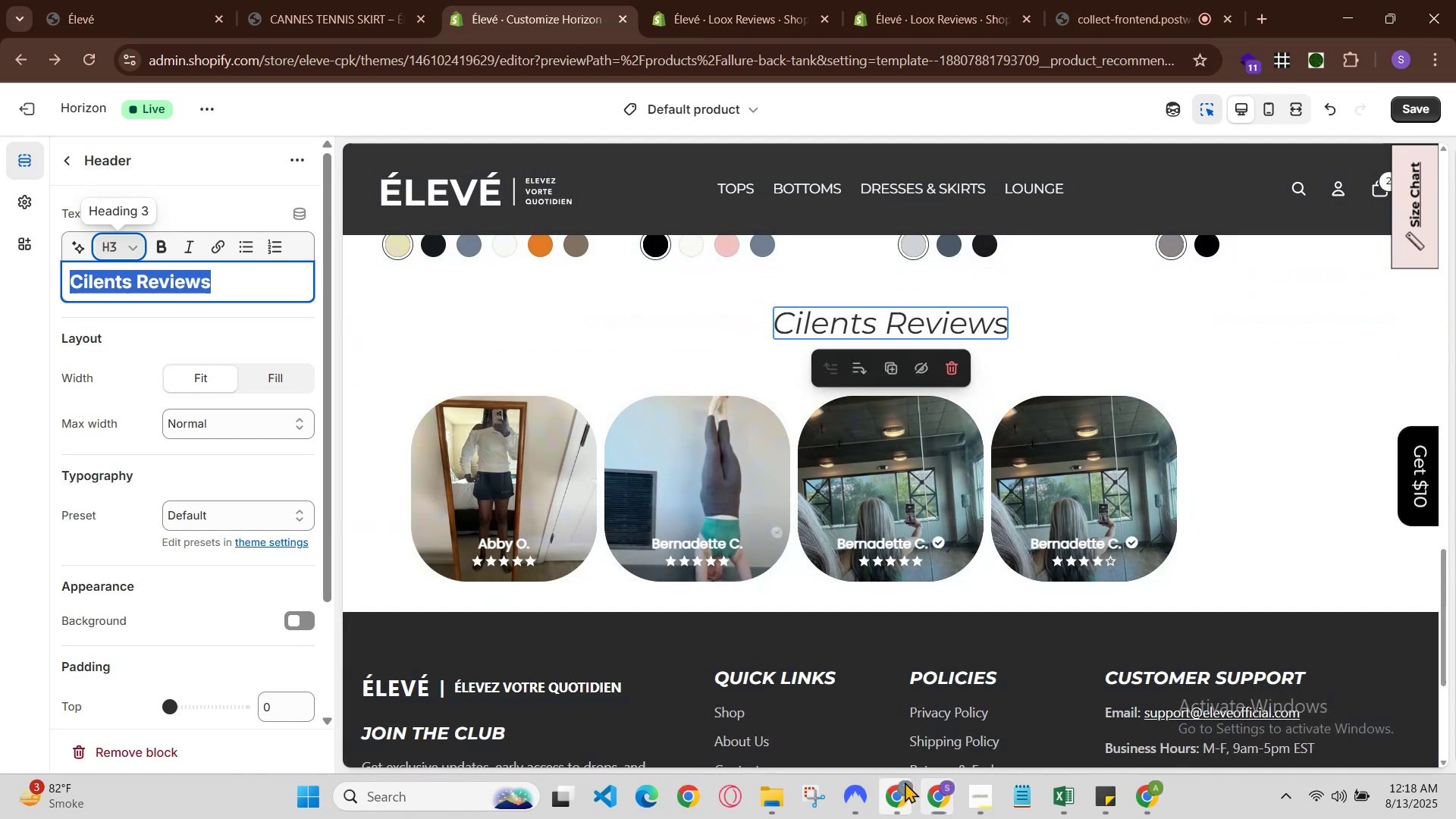 
left_click([883, 746])
 